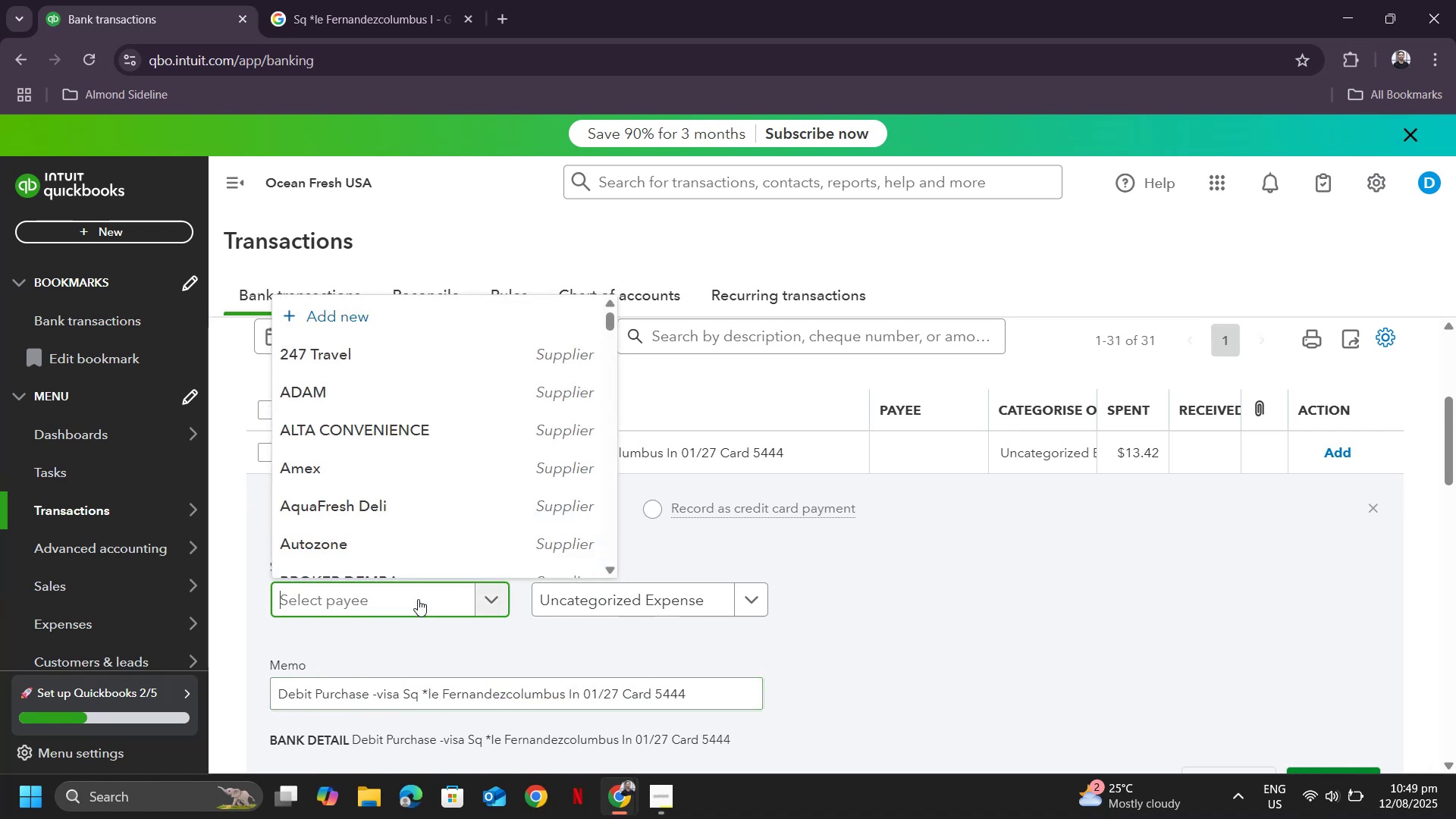 
key(Control+V)
 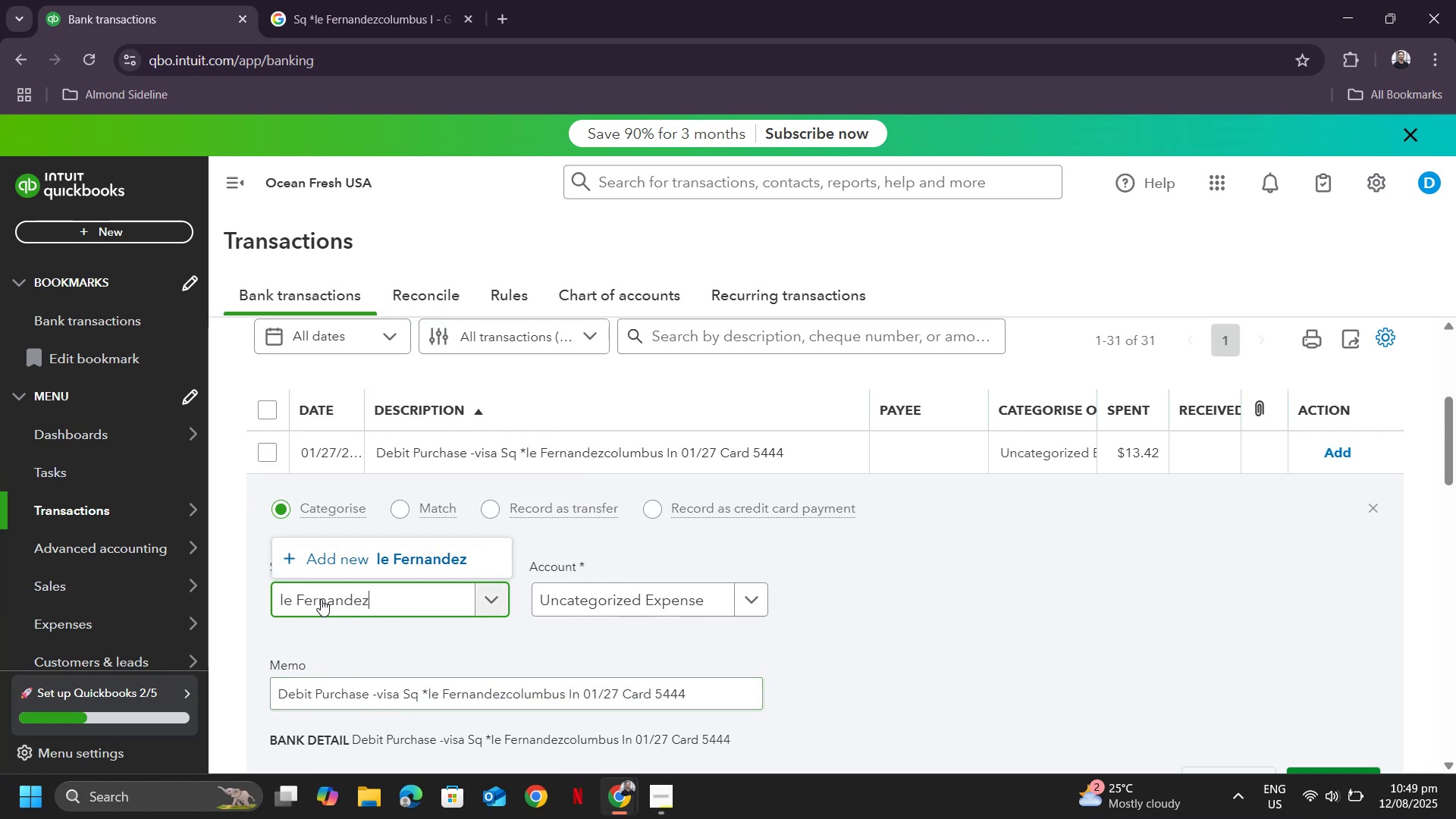 
left_click([378, 566])
 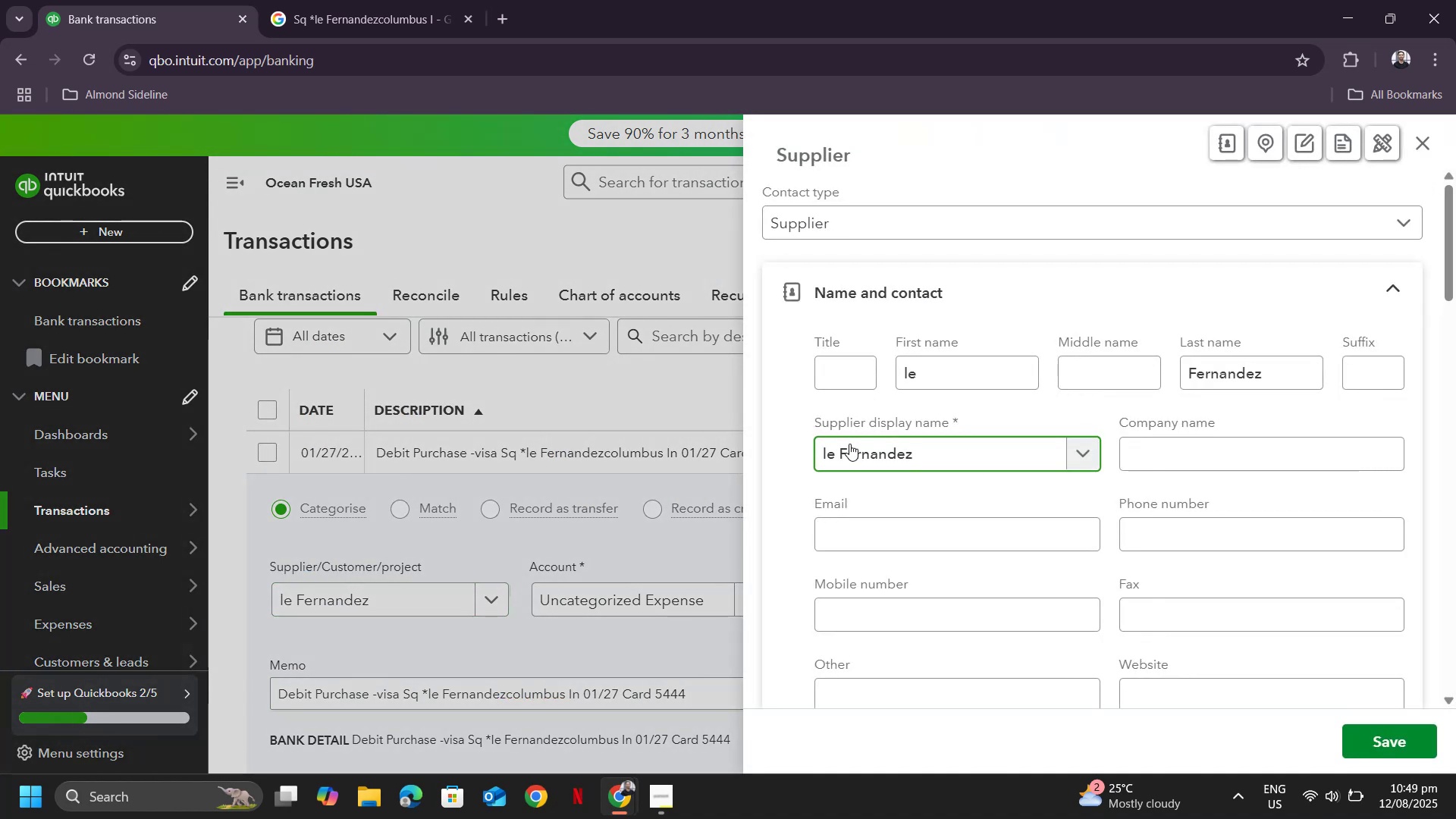 
left_click_drag(start_coordinate=[831, 452], to_coordinate=[790, 460])
 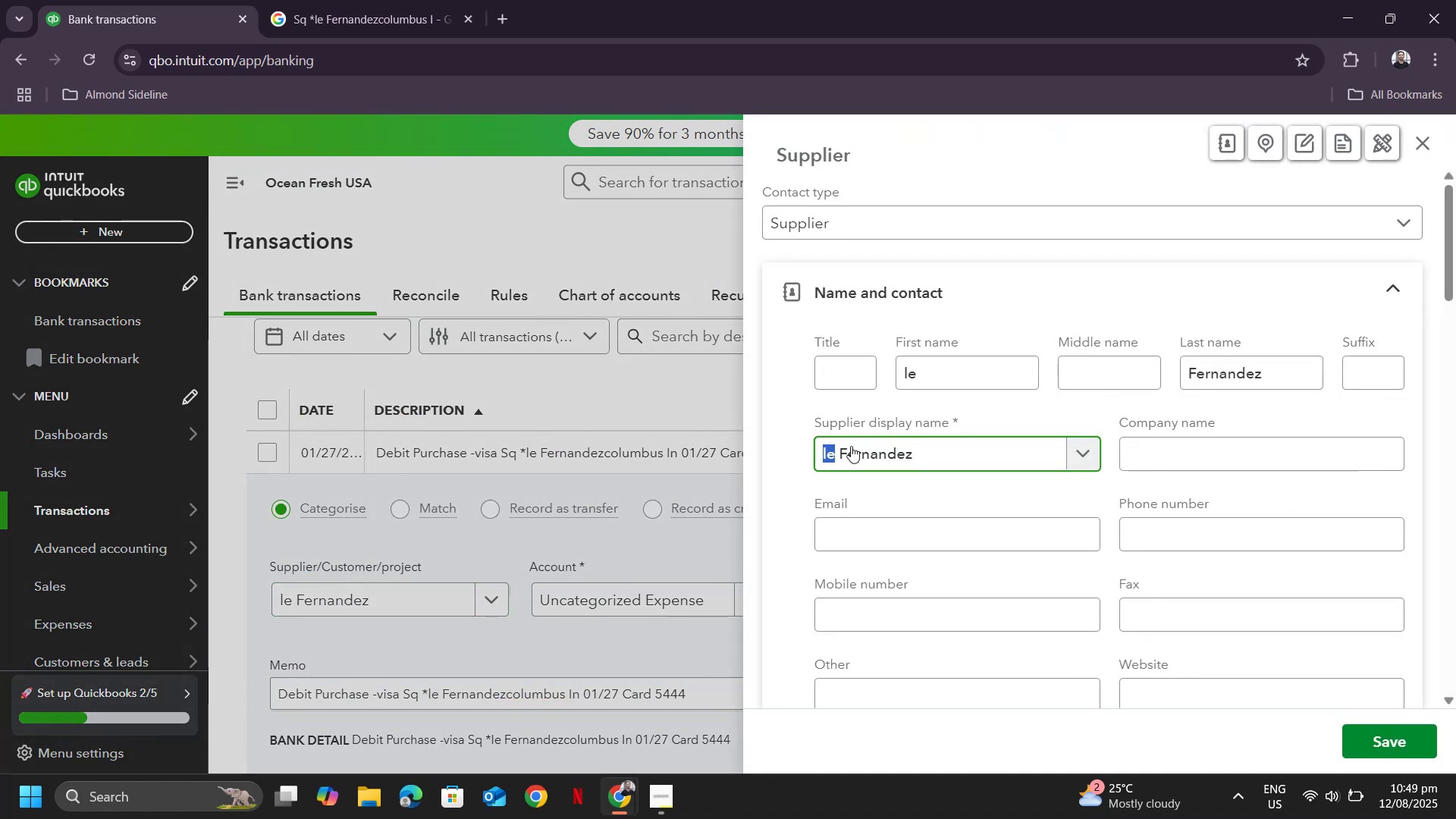 
type(Le)
 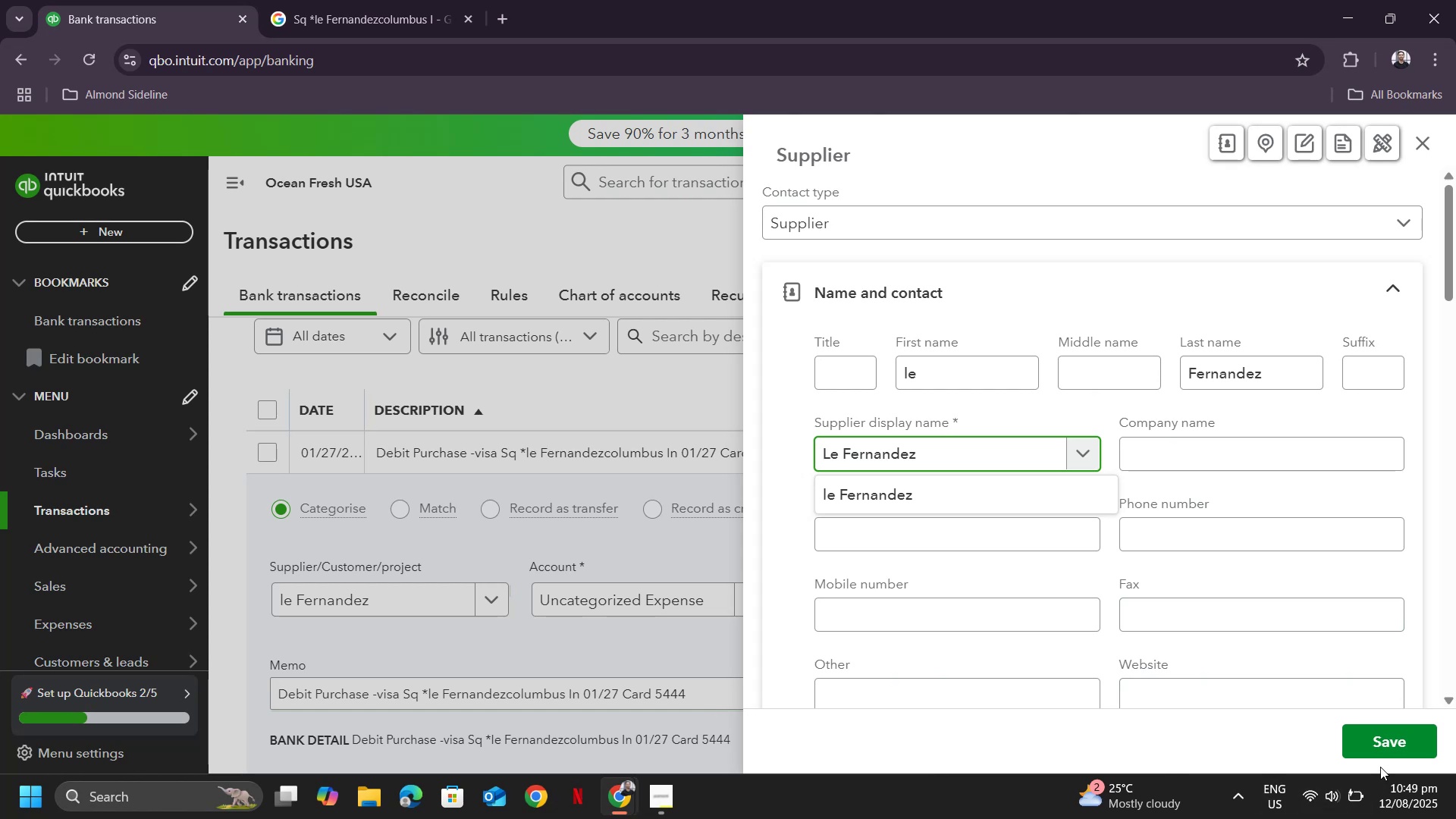 
left_click([1396, 748])
 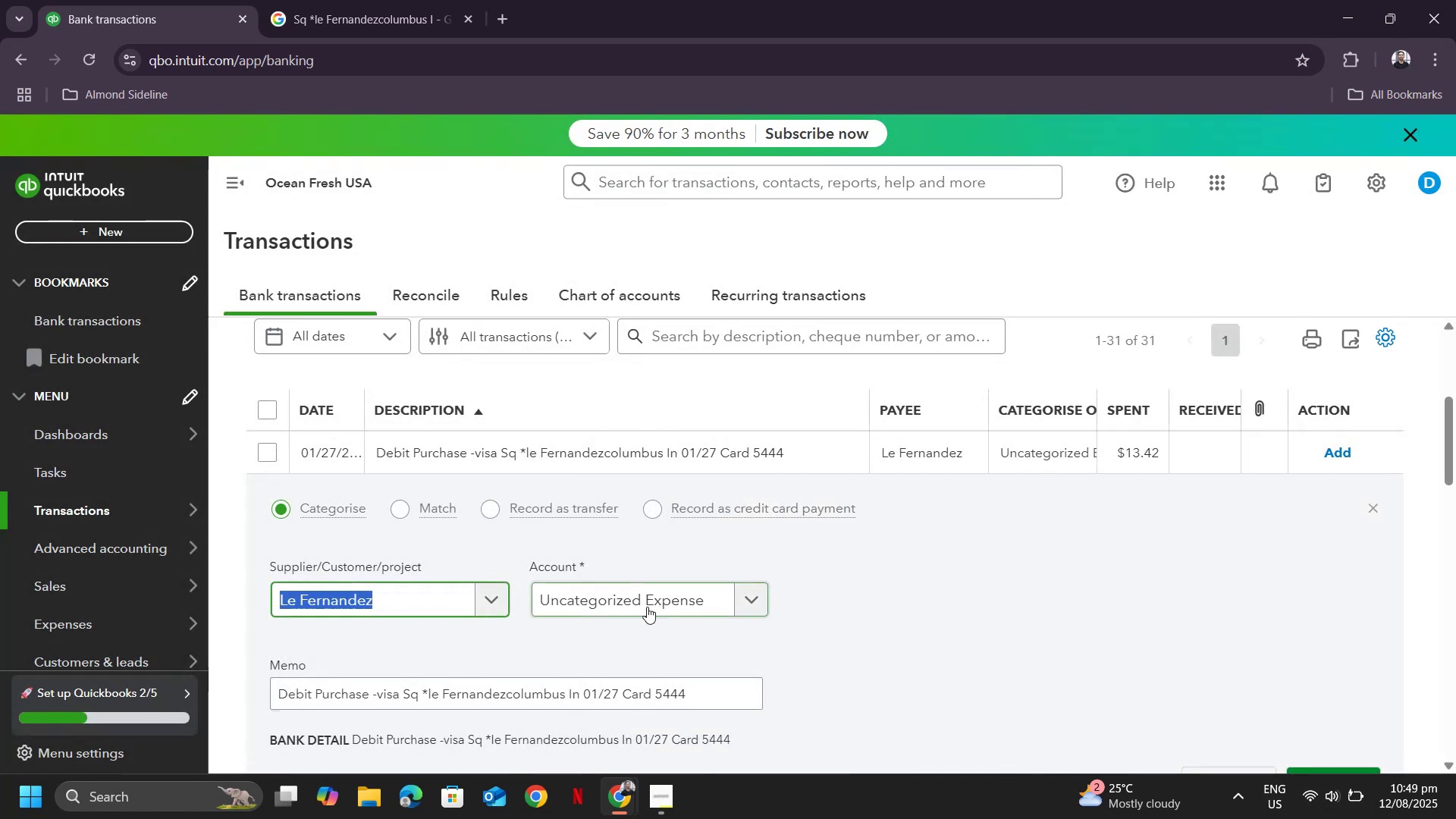 
left_click([644, 607])
 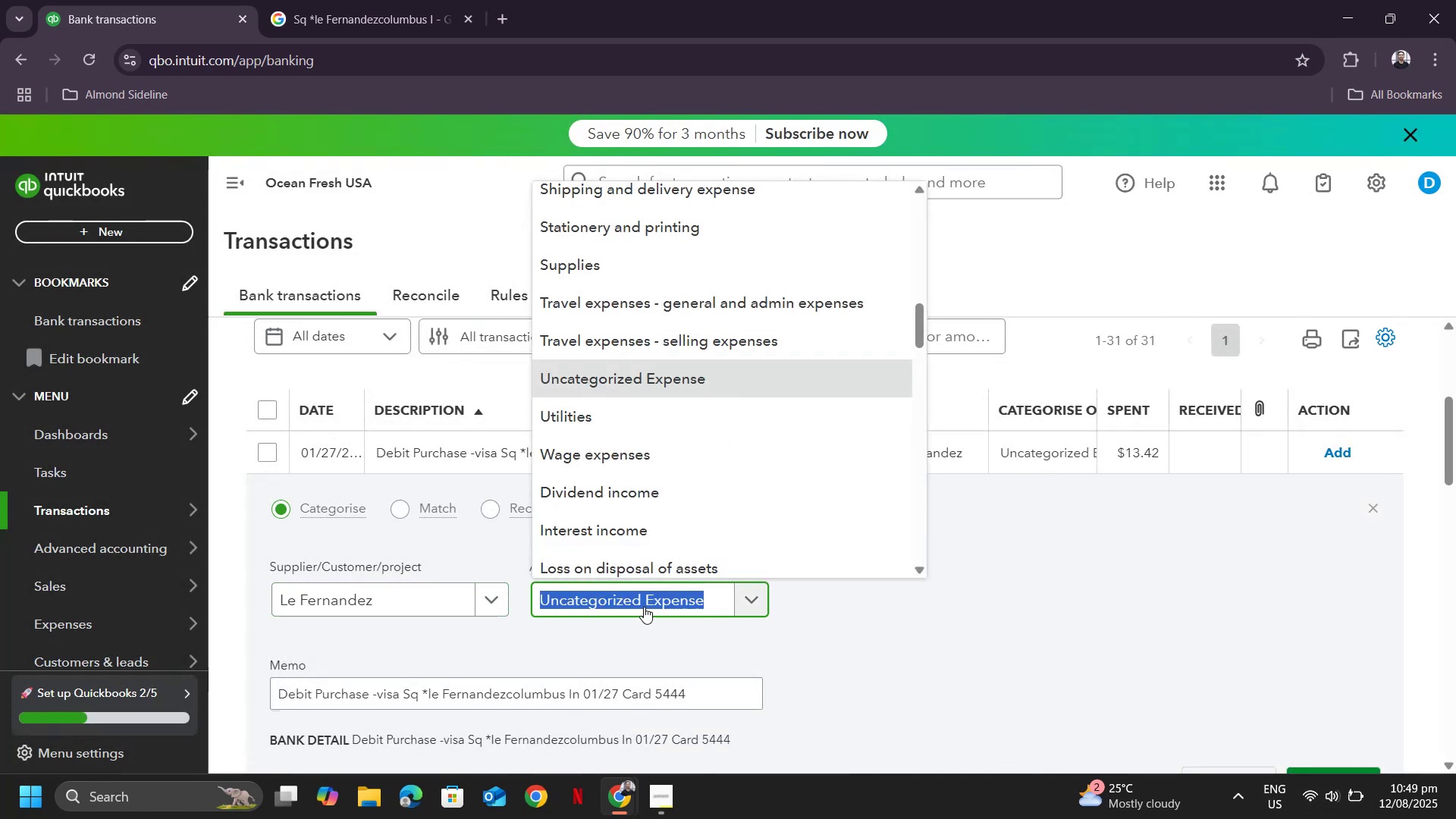 
type(mea)
 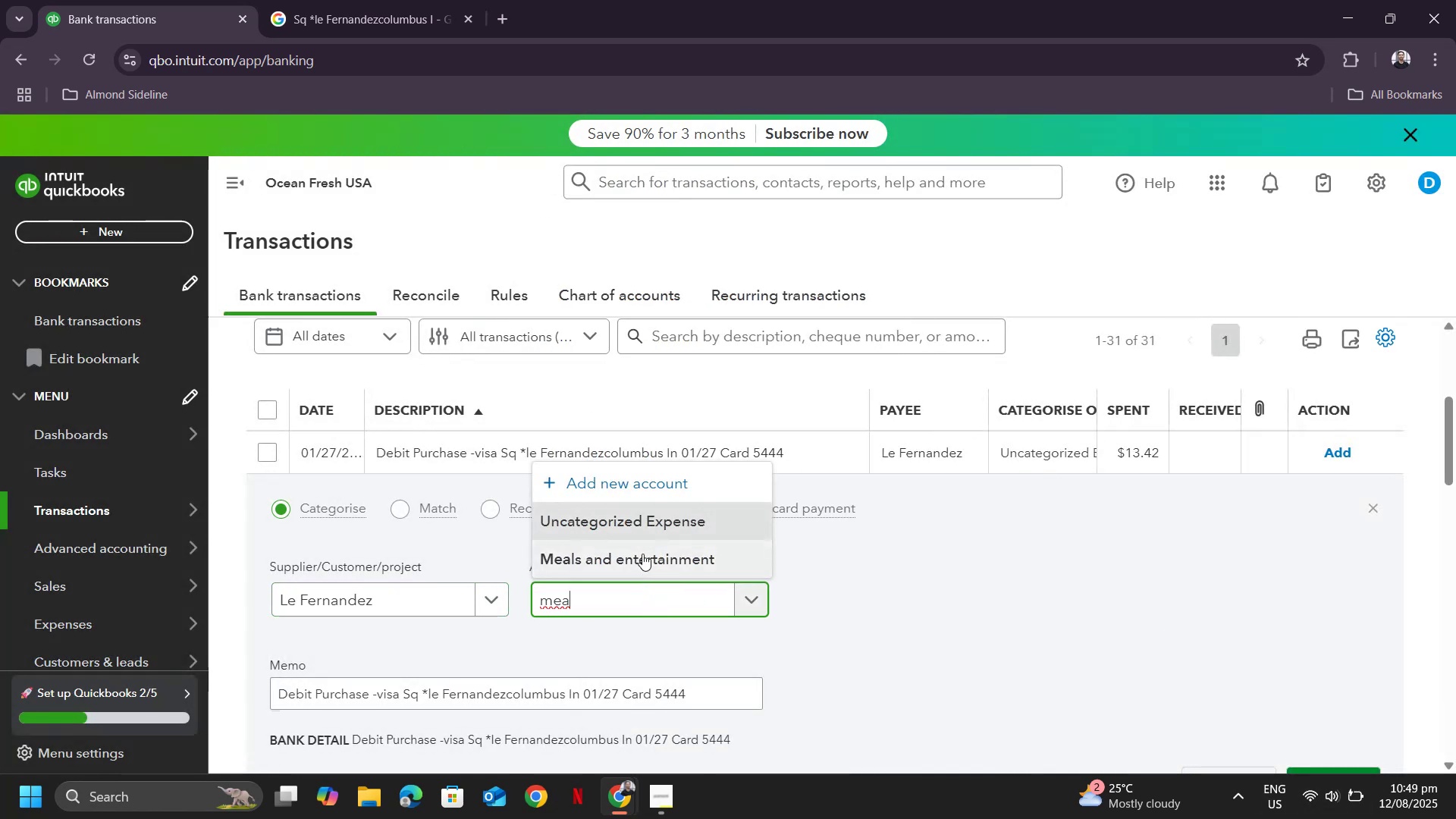 
left_click([642, 551])
 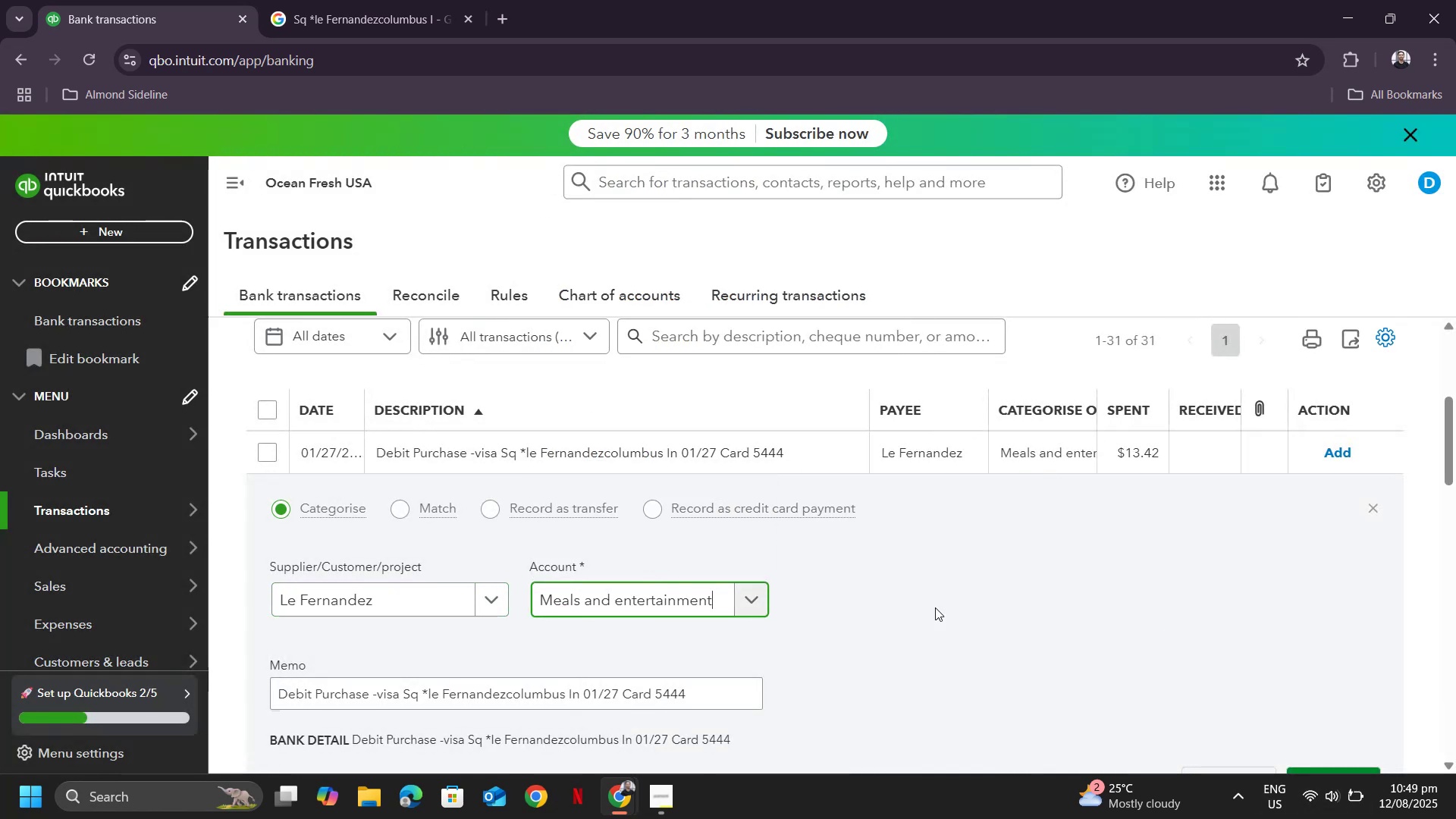 
scroll: coordinate [1098, 601], scroll_direction: down, amount: 3.0
 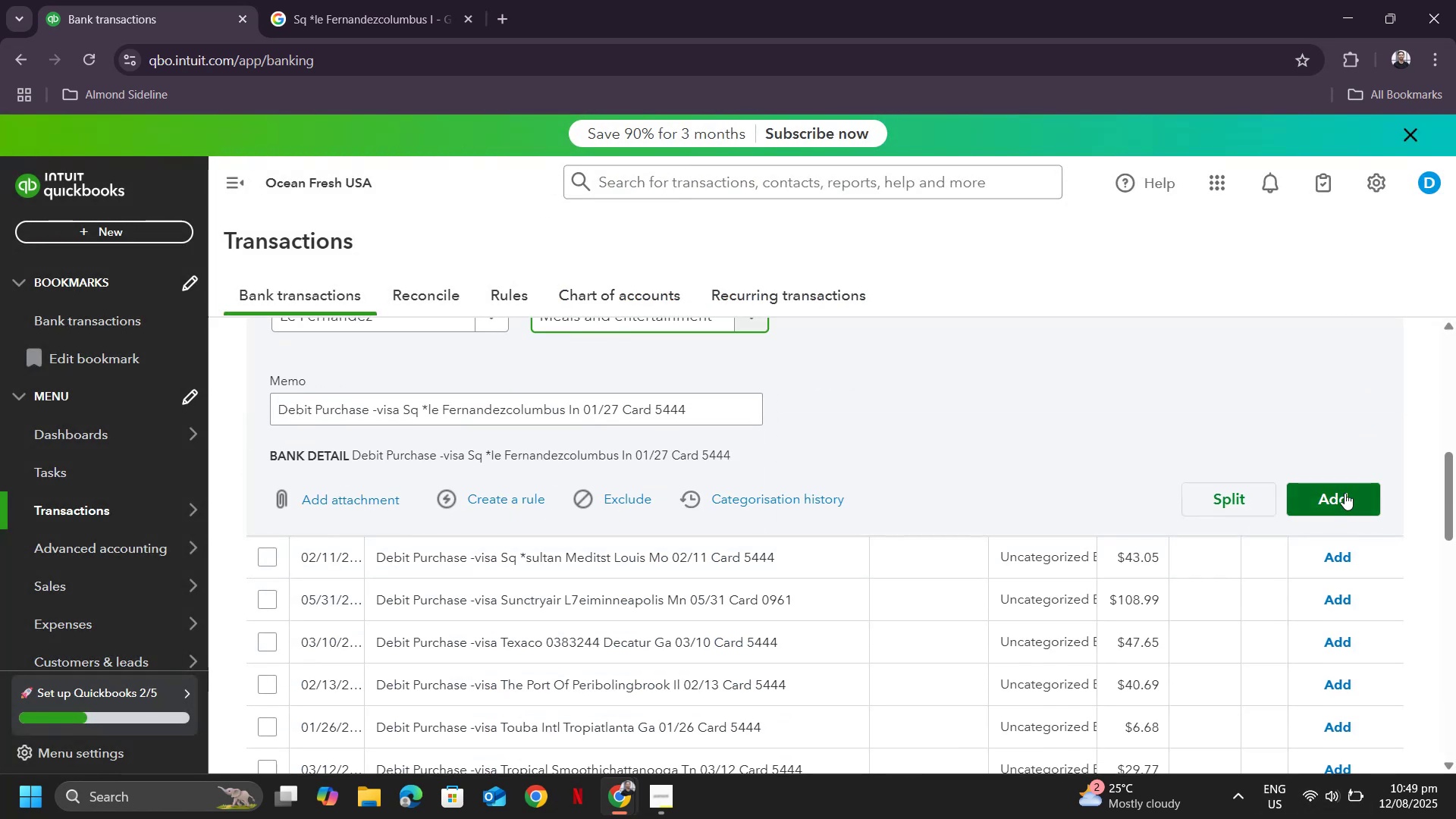 
left_click([1345, 493])
 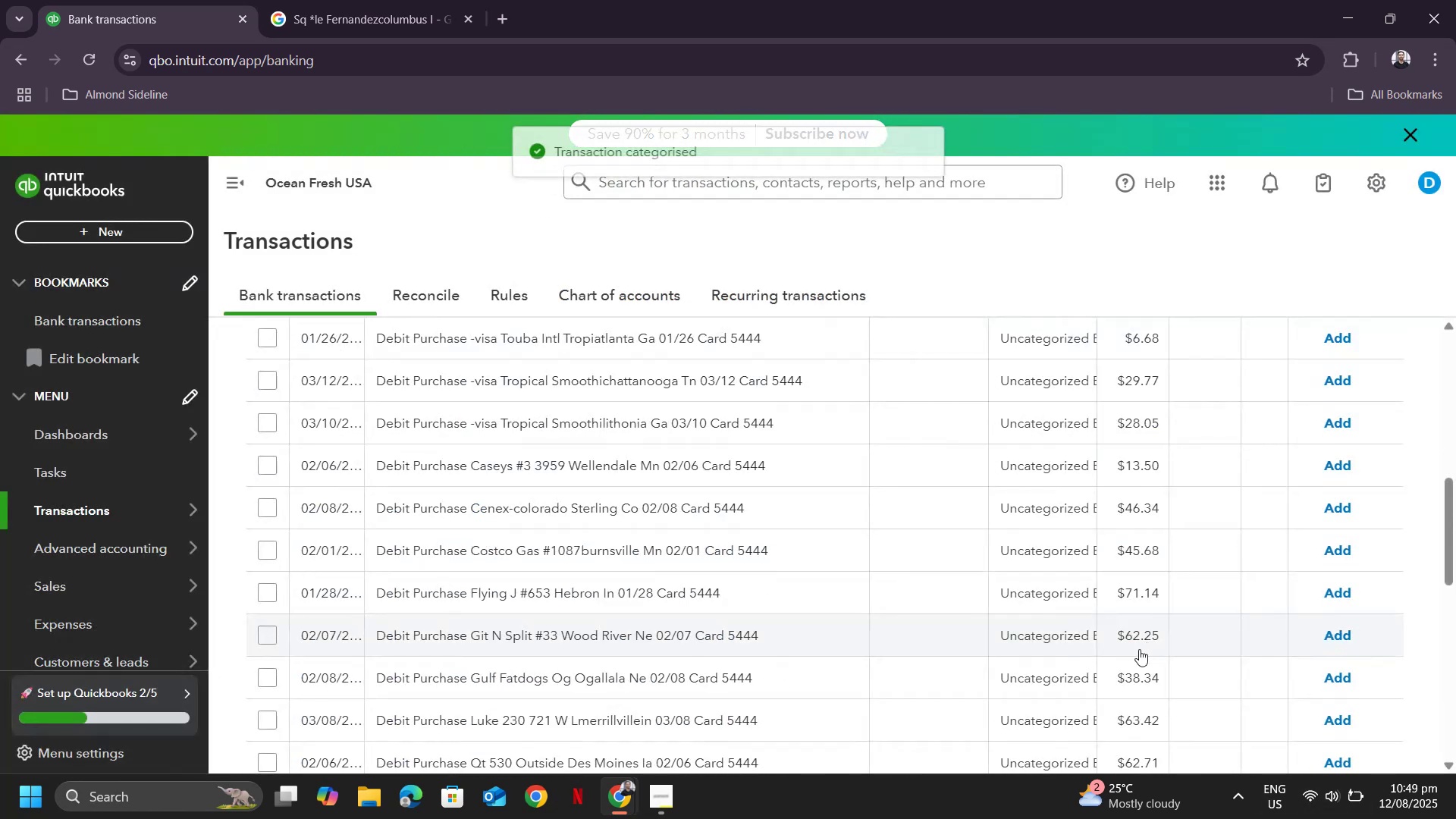 
scroll: coordinate [625, 505], scroll_direction: up, amount: 6.0
 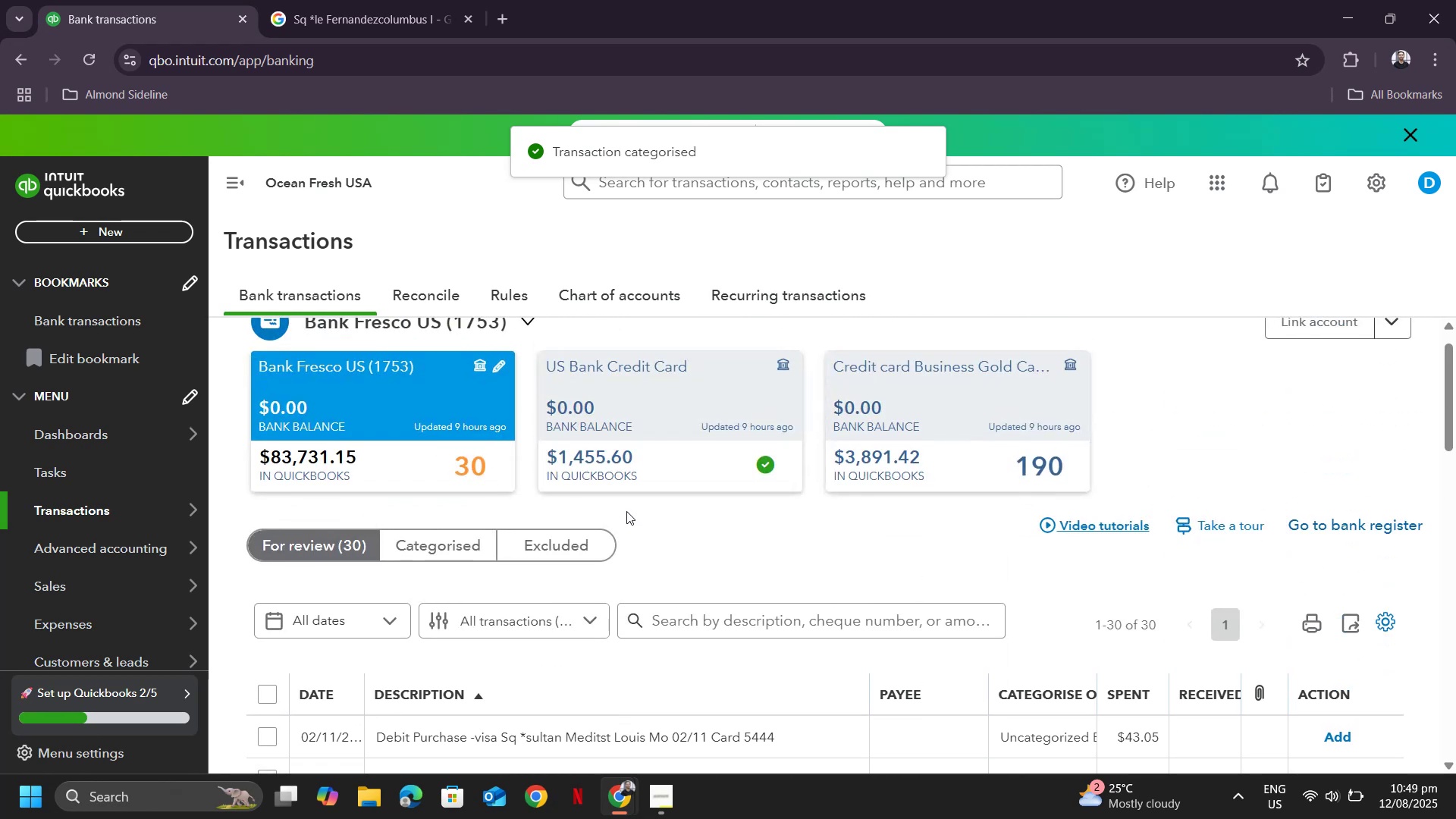 
scroll: coordinate [626, 511], scroll_direction: down, amount: 1.0
 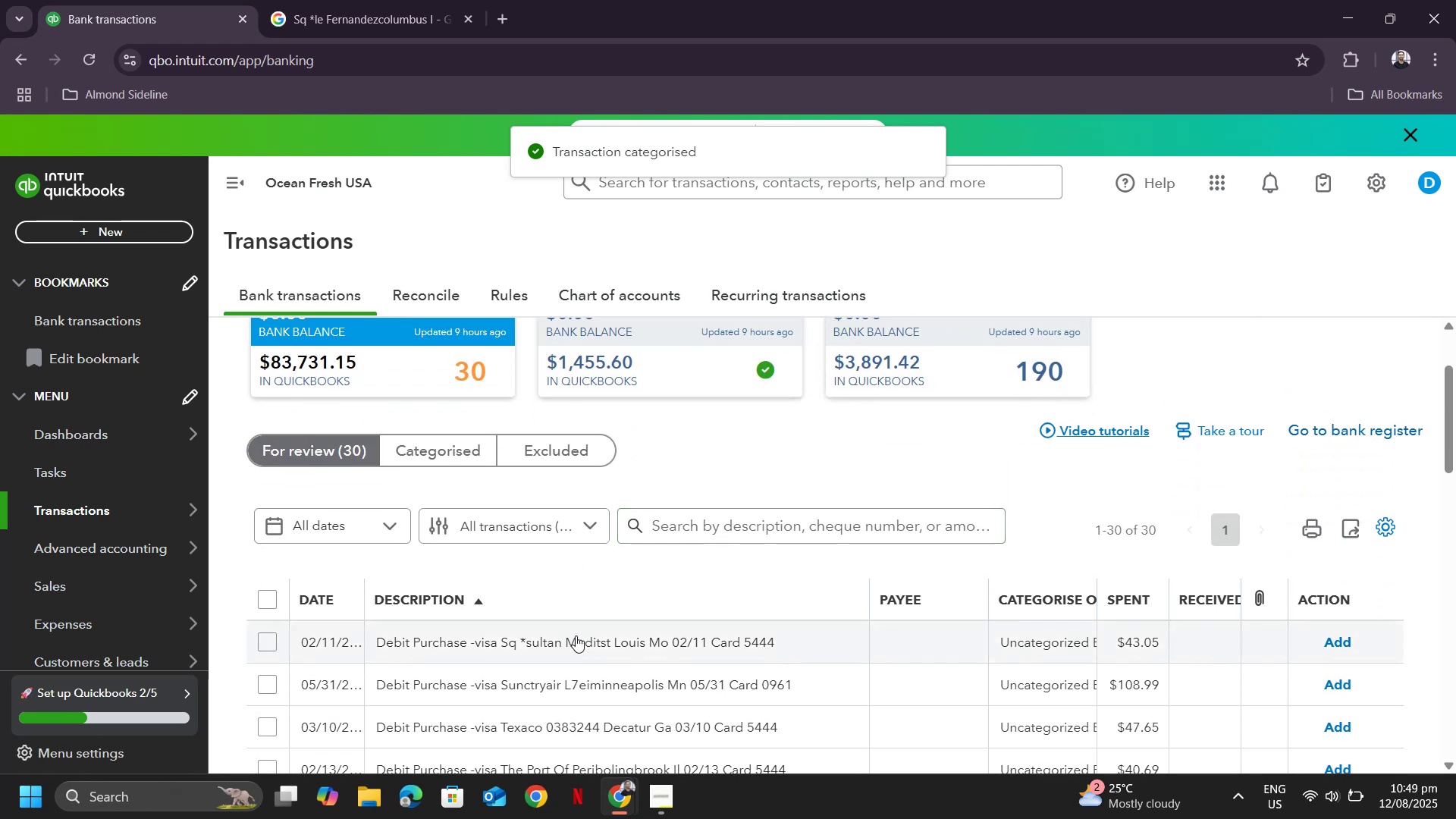 
left_click([576, 635])
 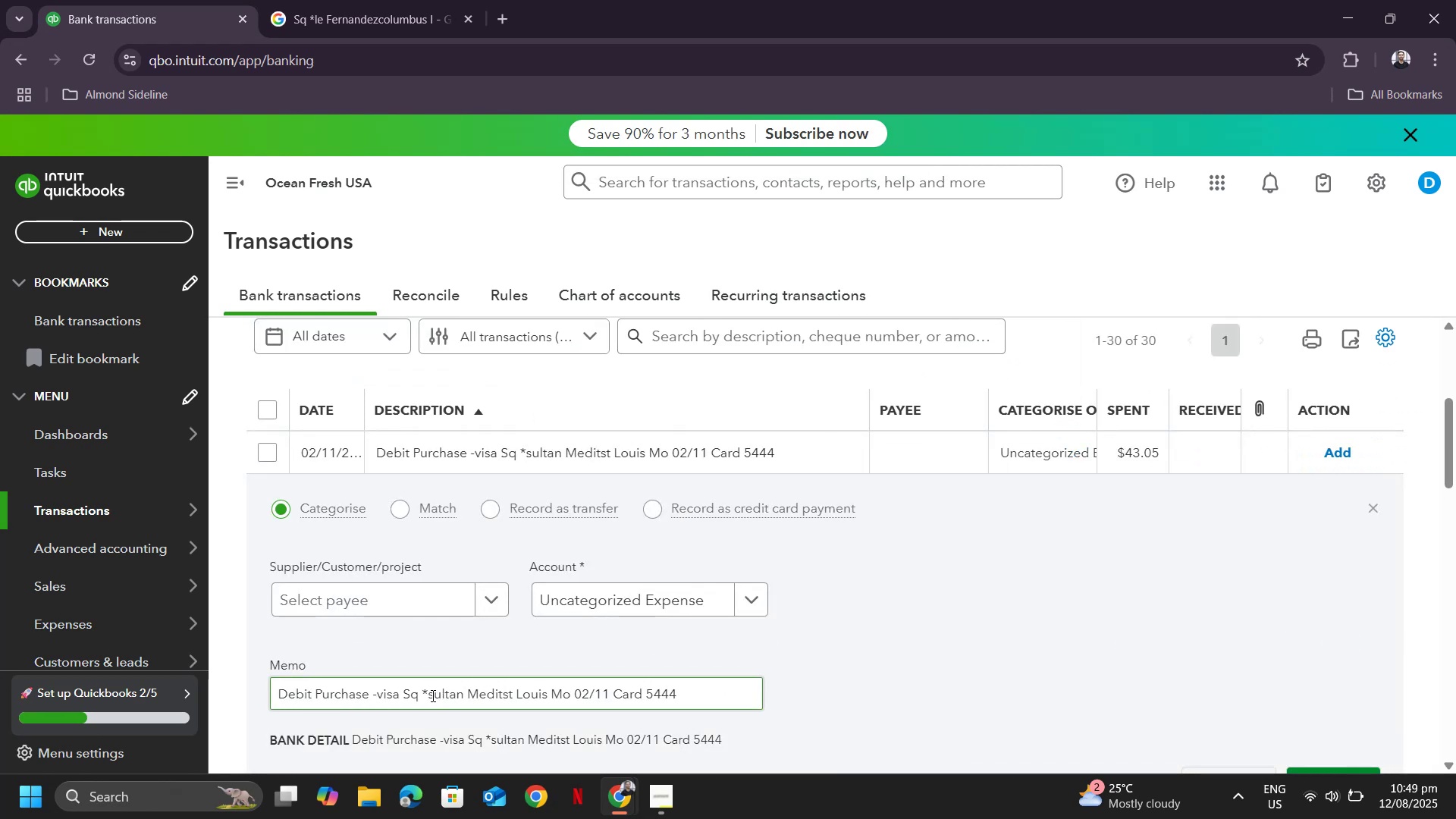 
left_click_drag(start_coordinate=[428, 694], to_coordinate=[565, 687])
 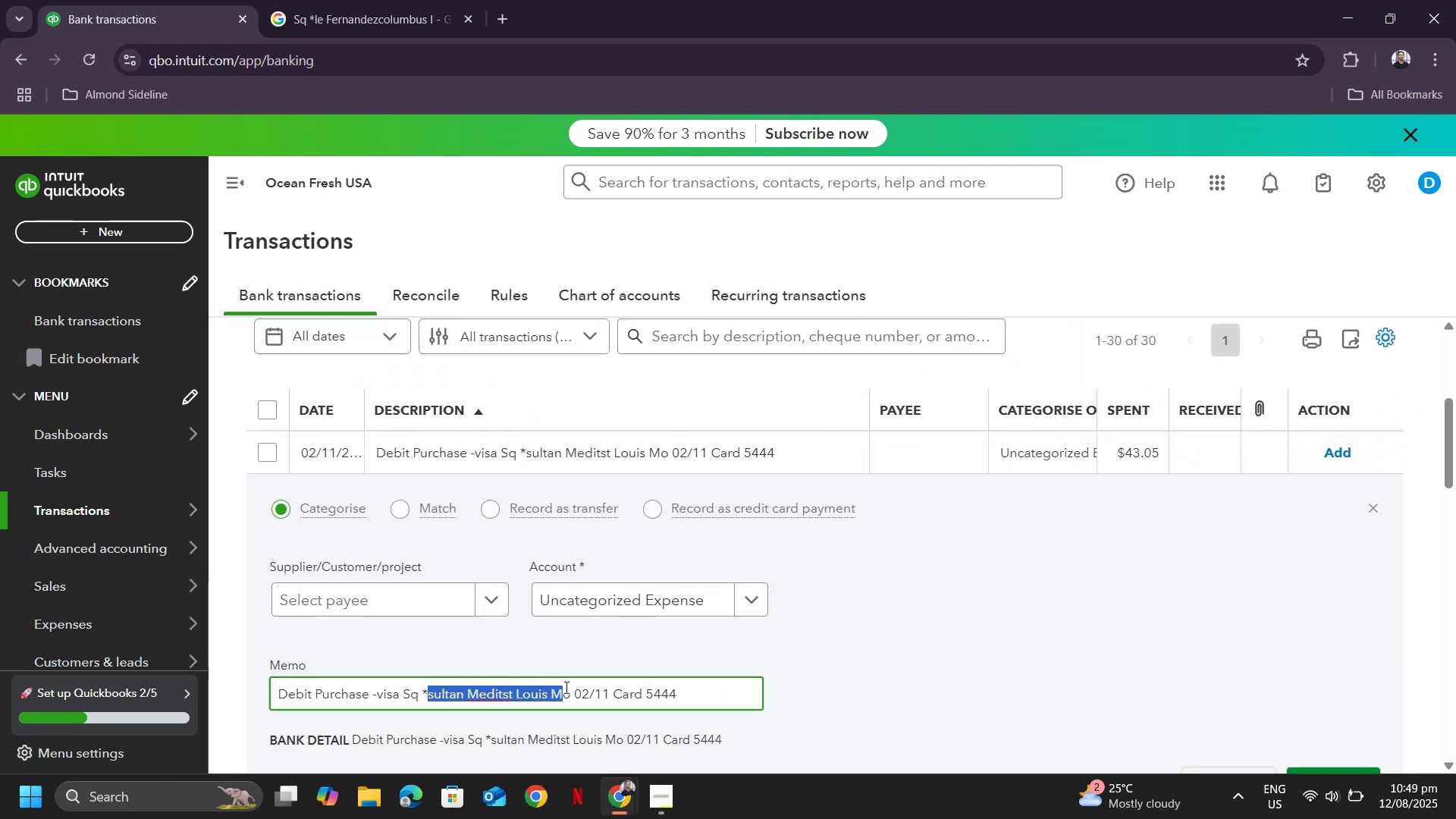 
key(Control+ControlLeft)
 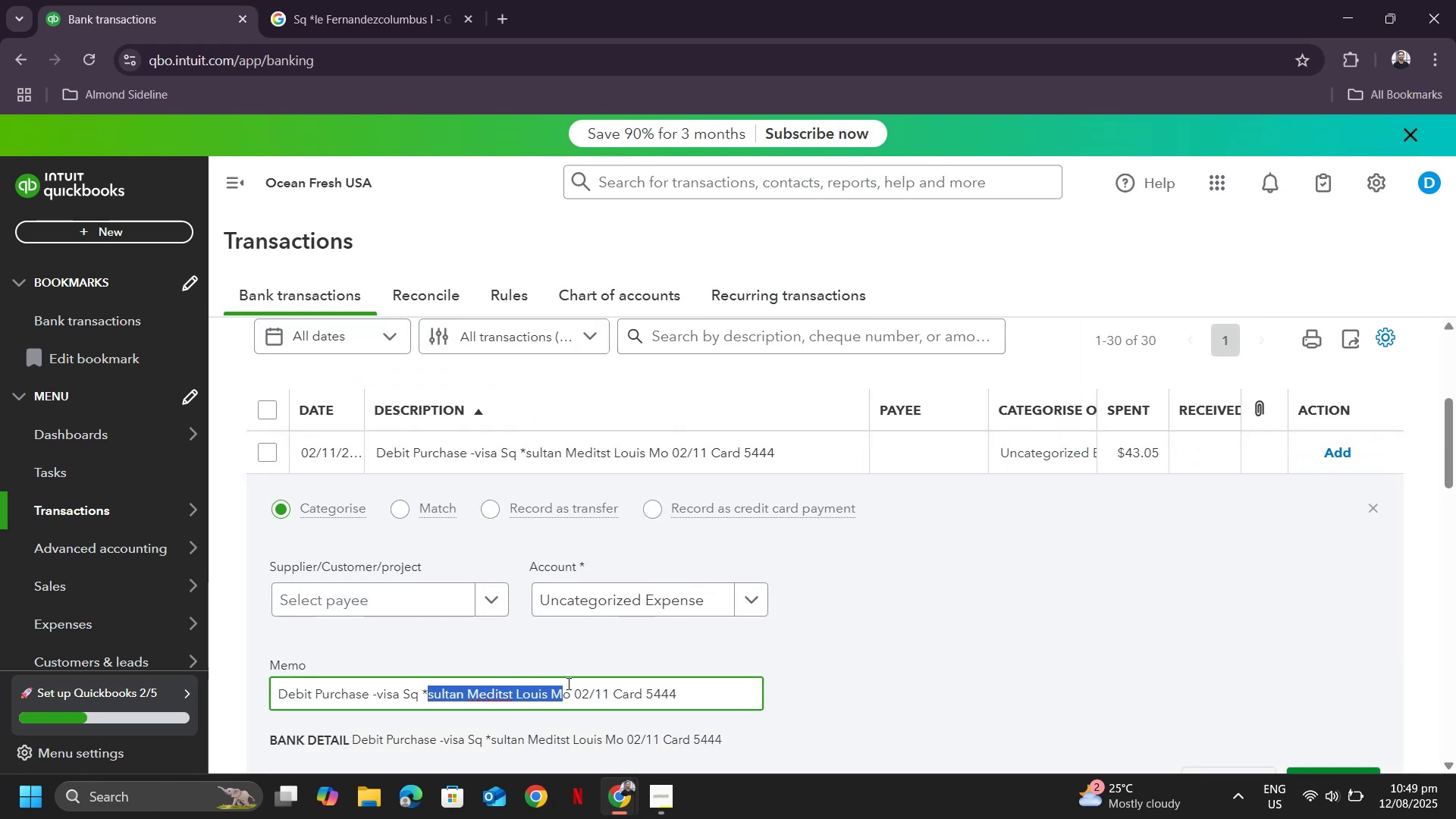 
key(Control+C)
 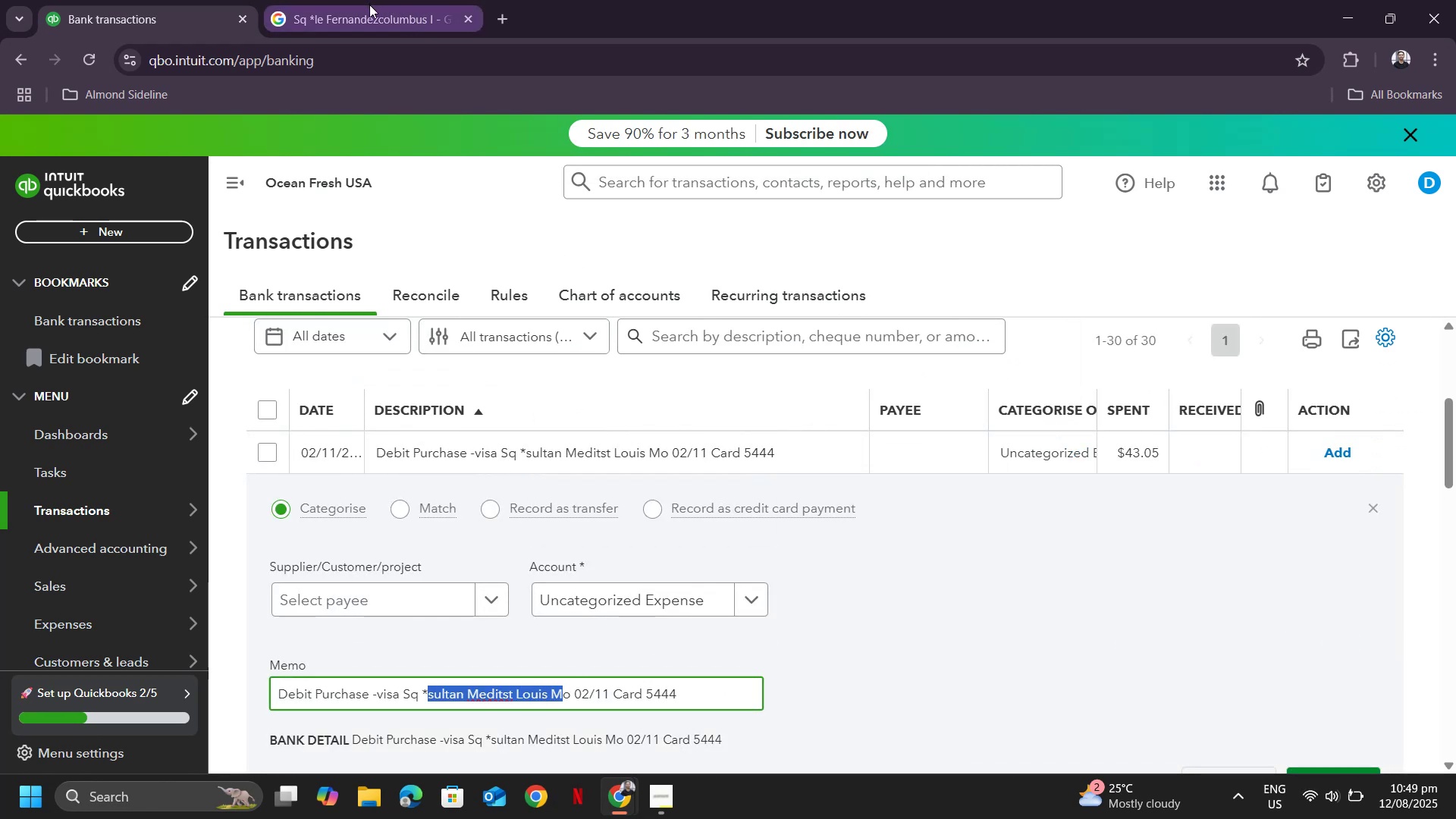 
left_click([348, 20])
 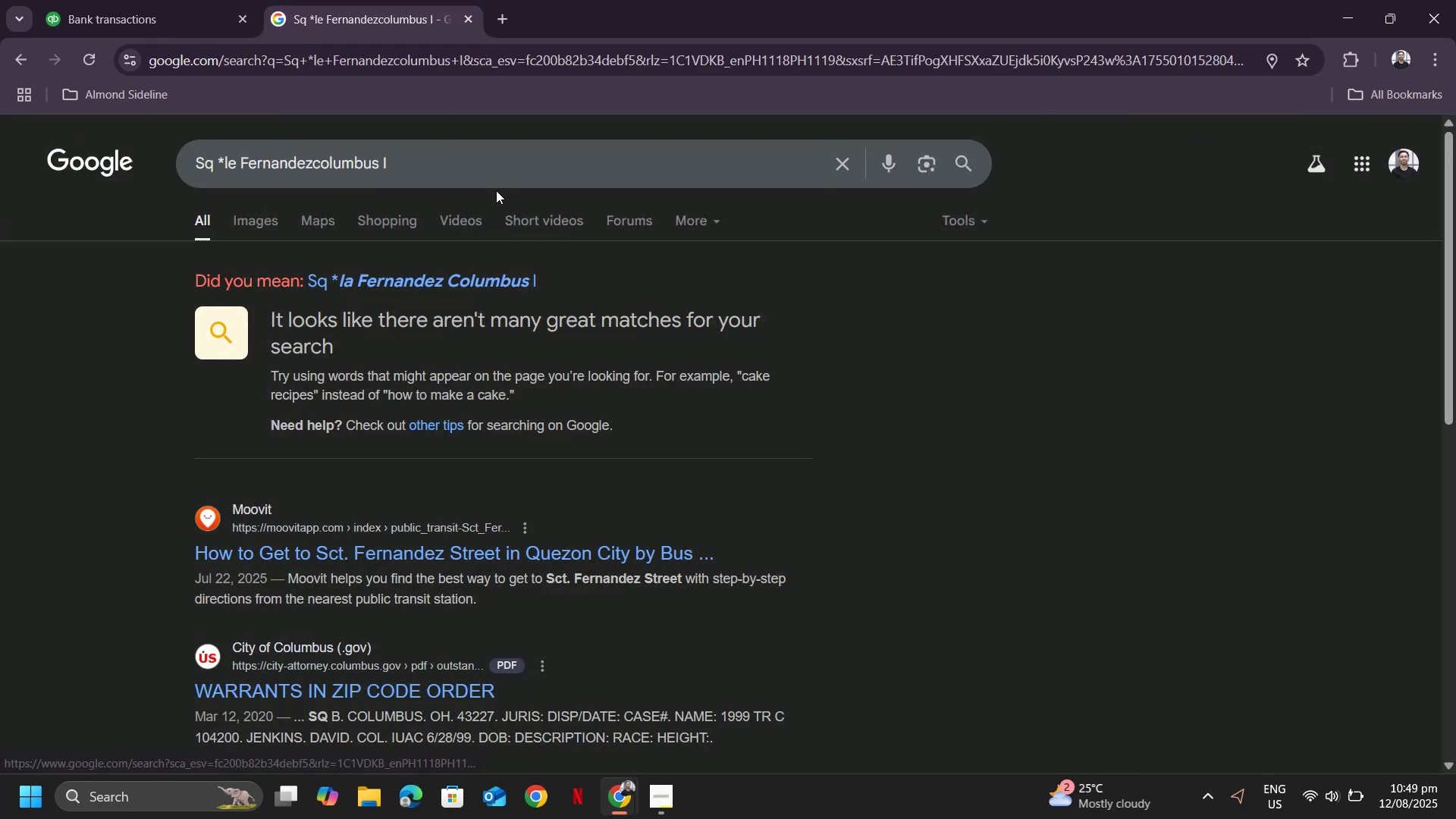 
left_click_drag(start_coordinate=[478, 171], to_coordinate=[0, 127])
 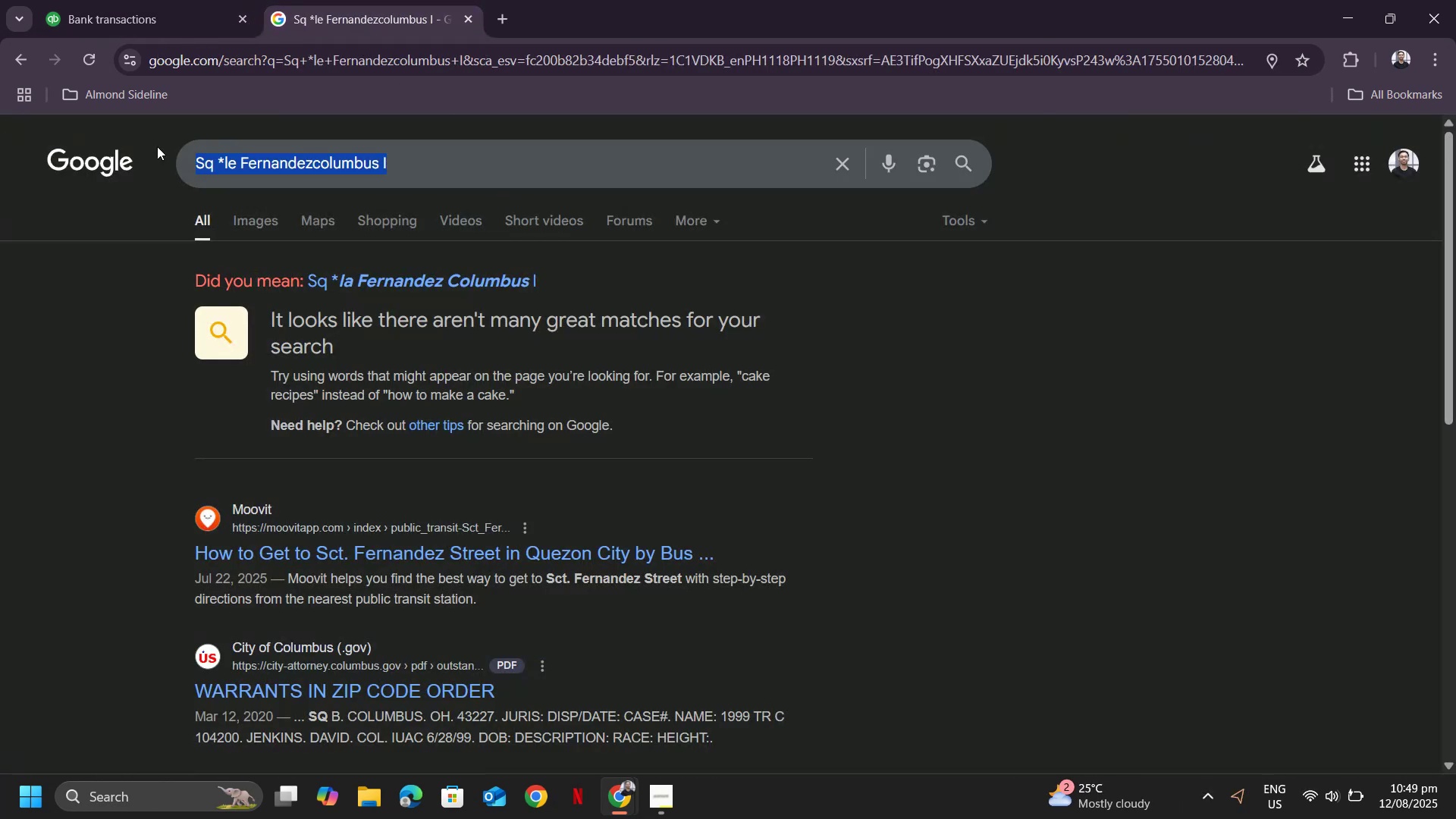 
key(Control+ControlLeft)
 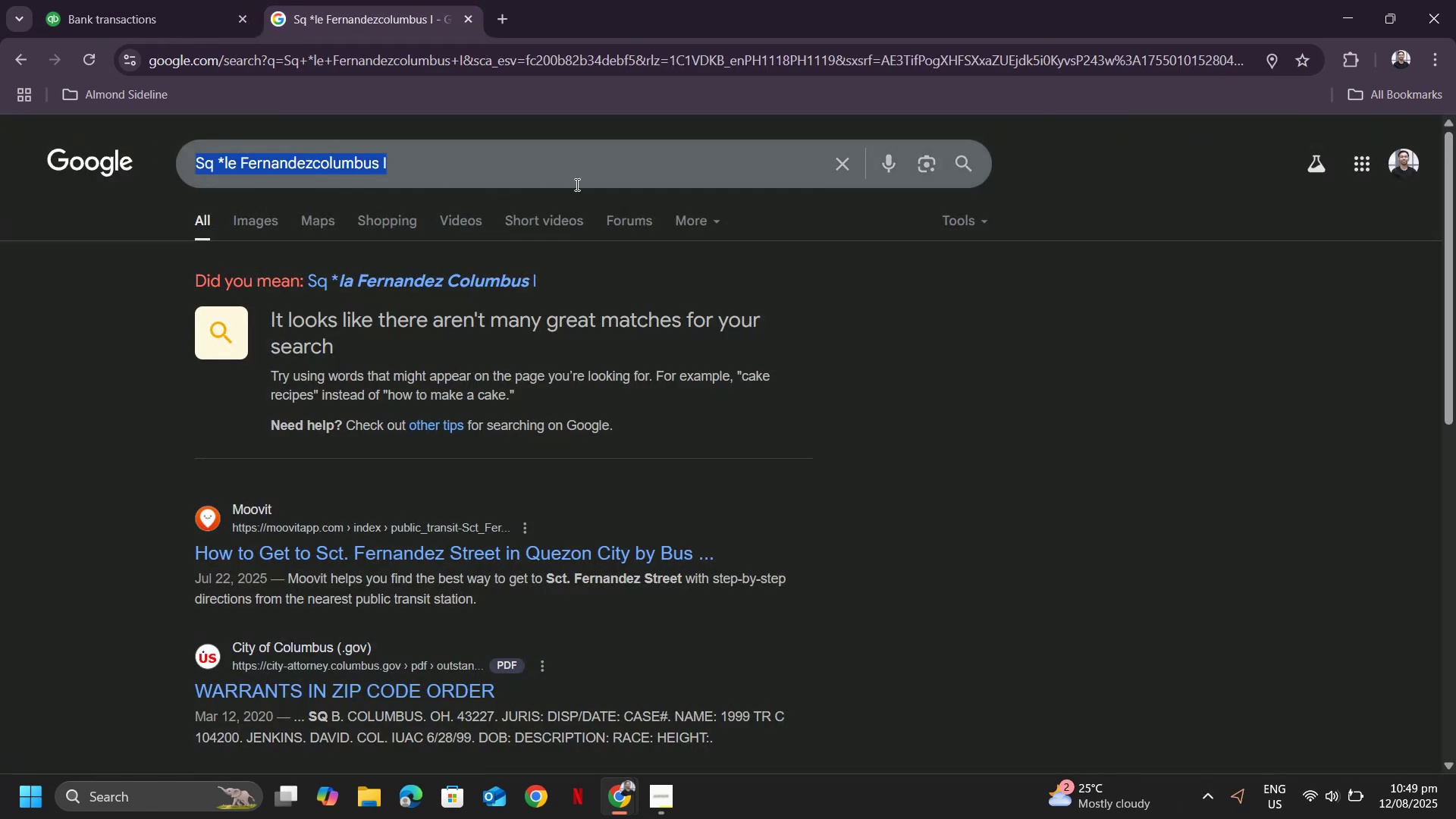 
key(Control+V)
 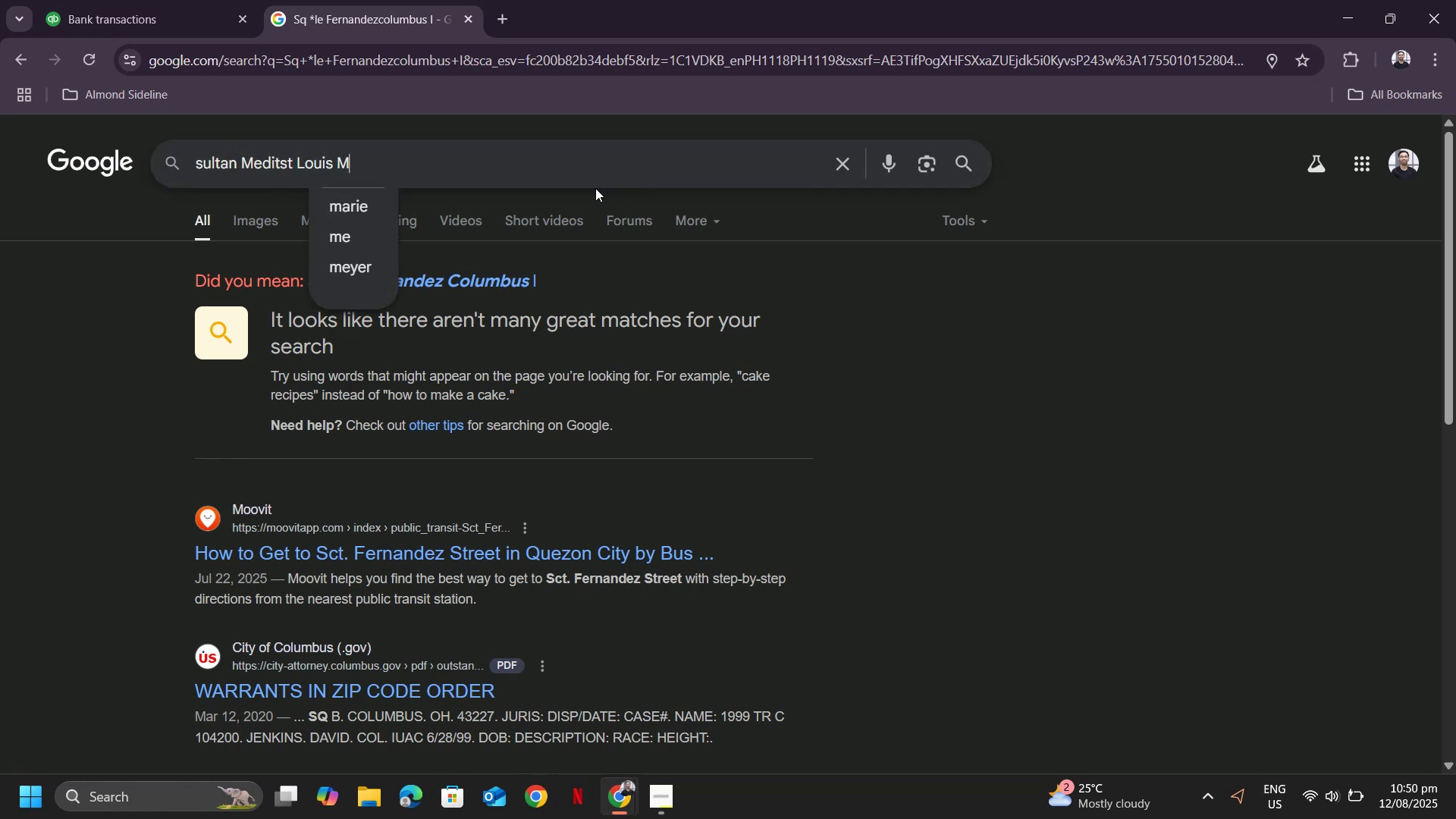 
key(Enter)
 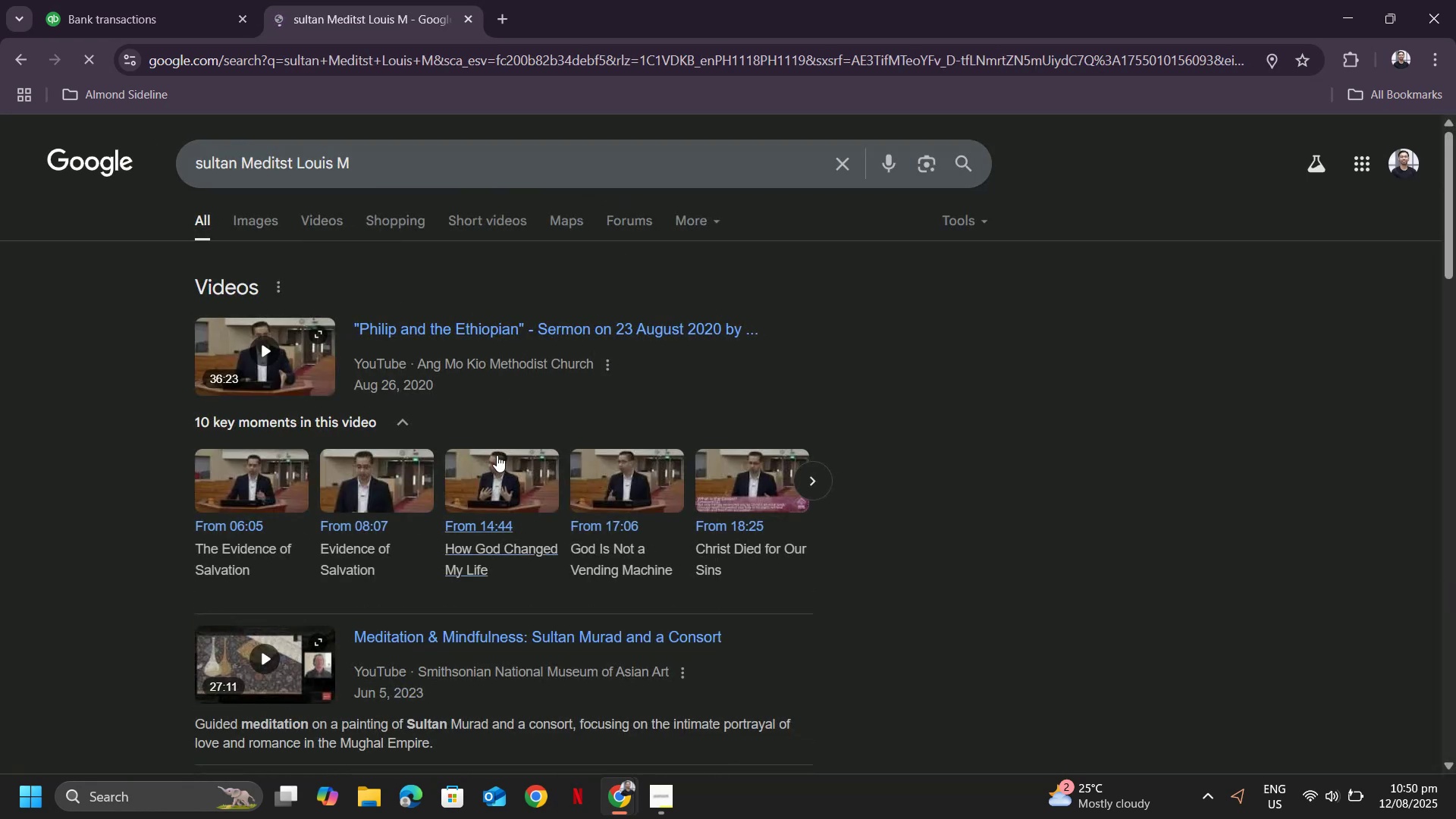 
scroll: coordinate [527, 463], scroll_direction: down, amount: 12.0
 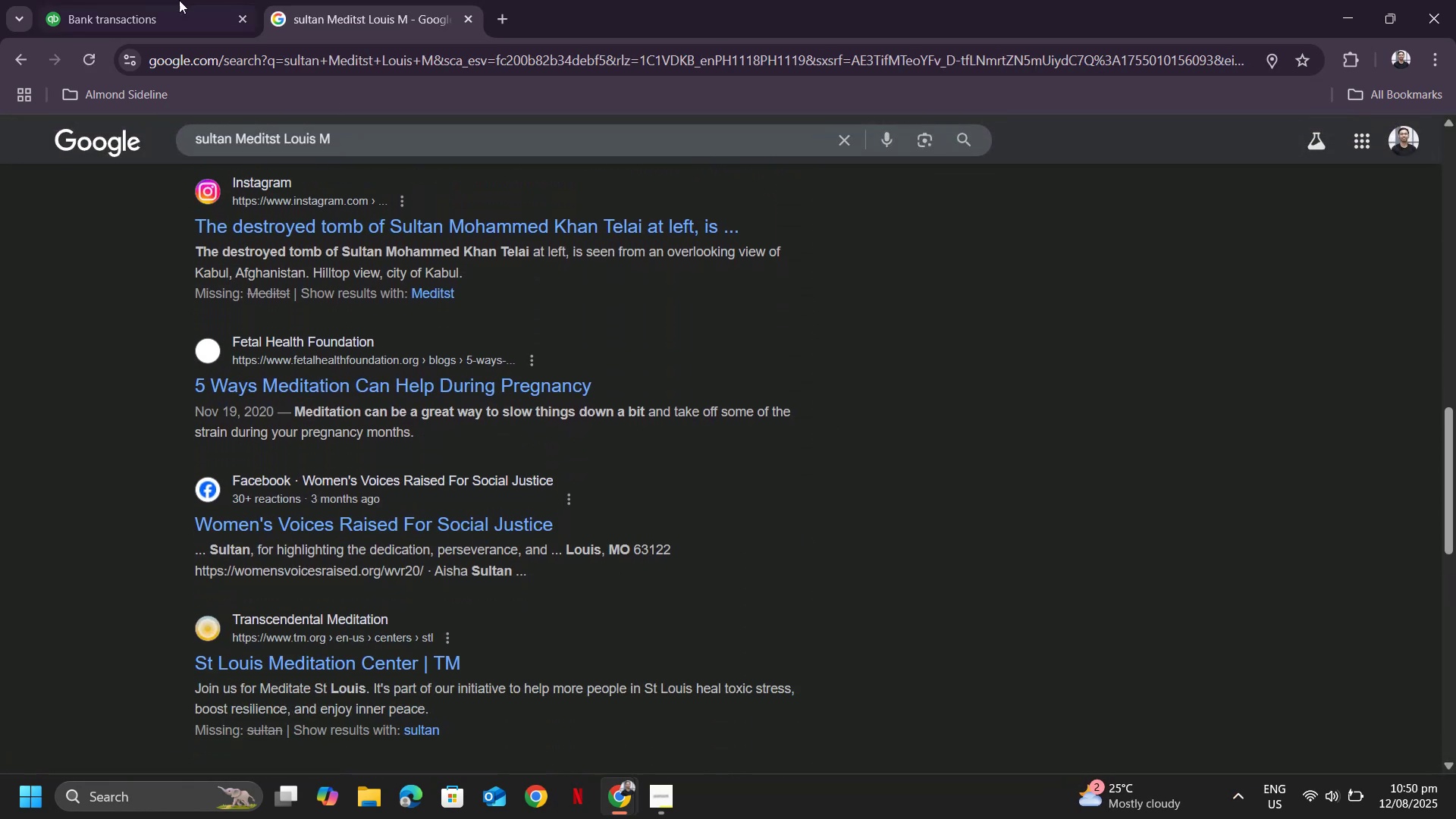 
left_click([102, 0])
 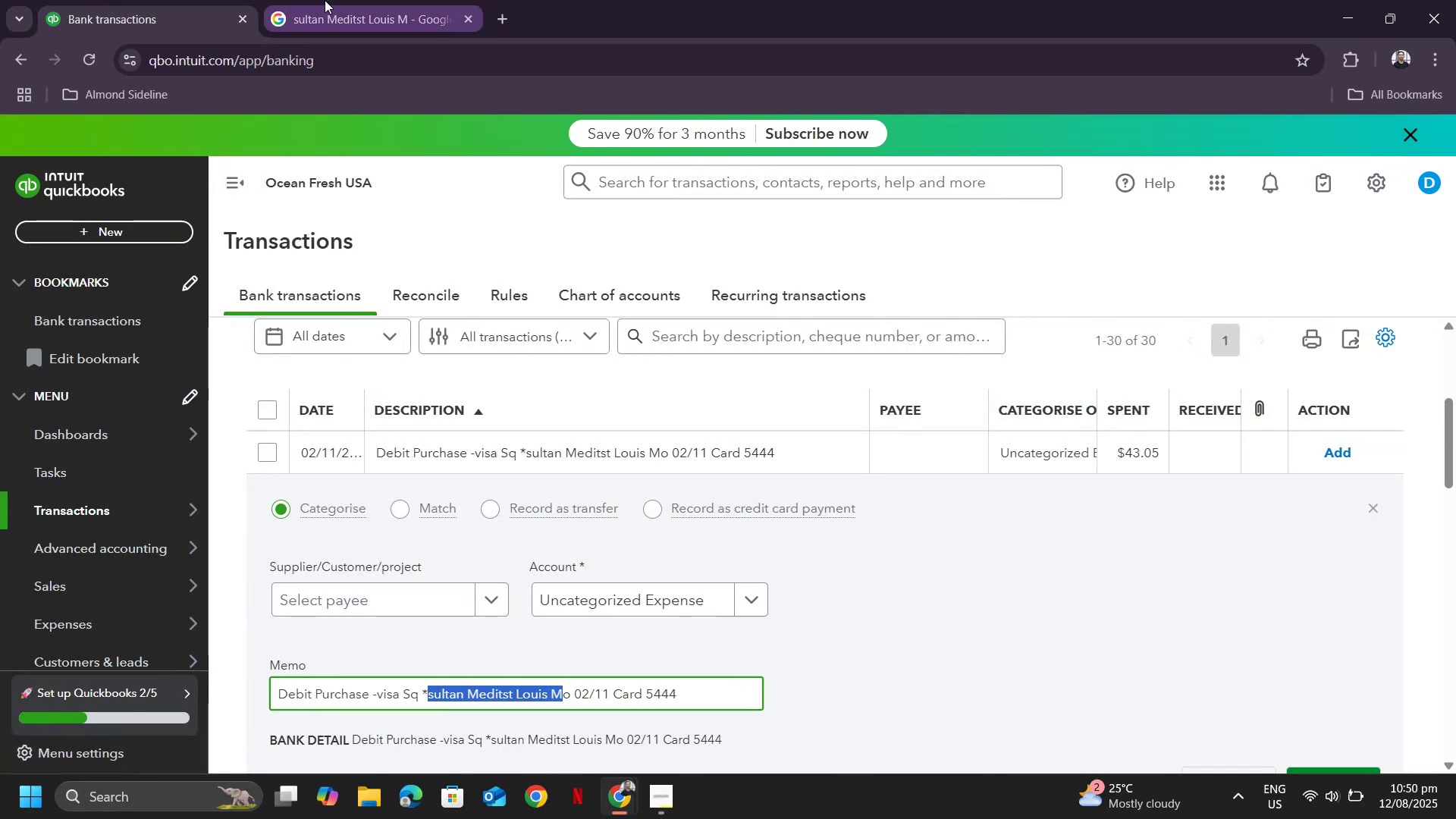 
left_click([356, 0])
 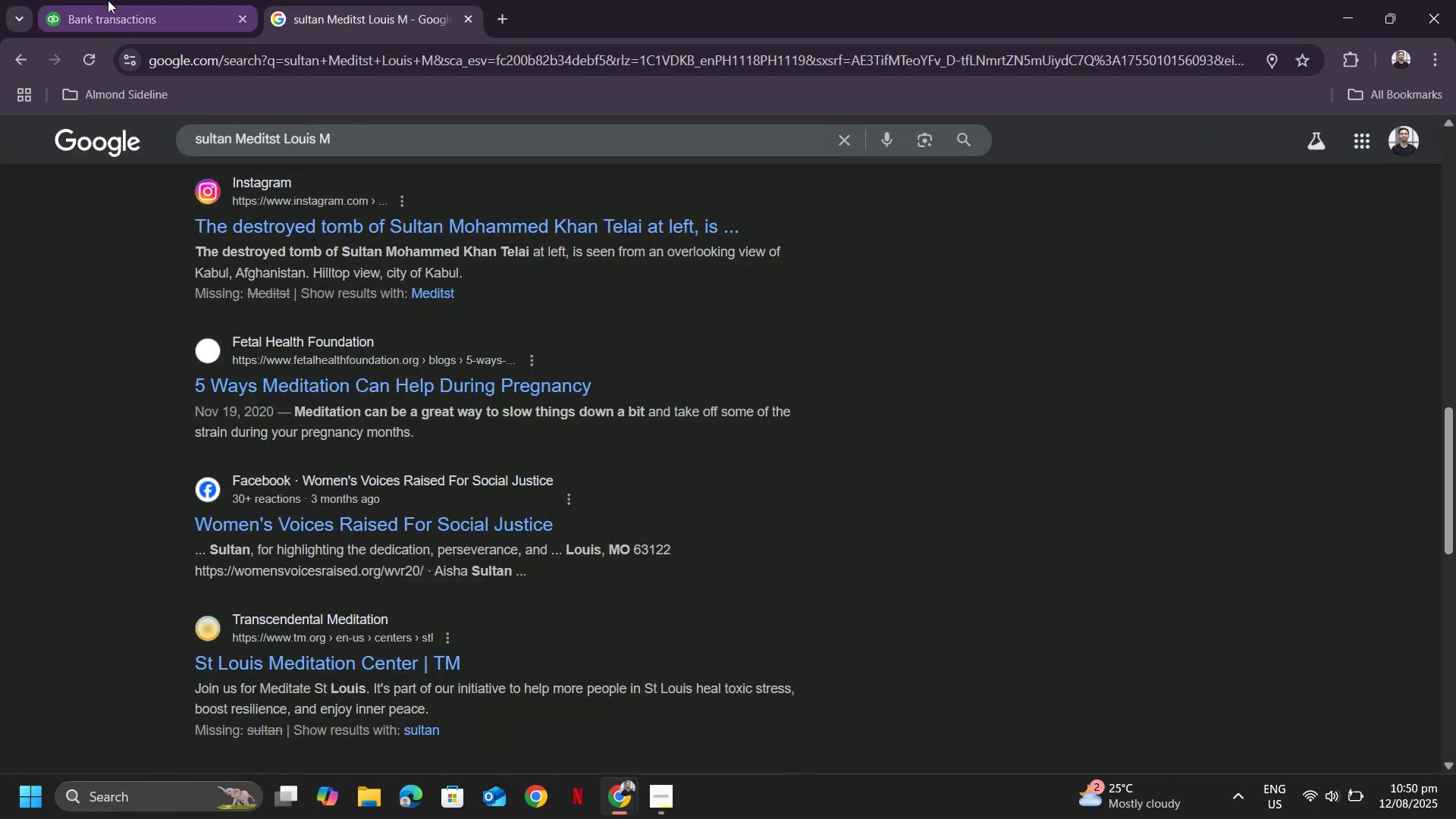 
left_click([133, 5])
 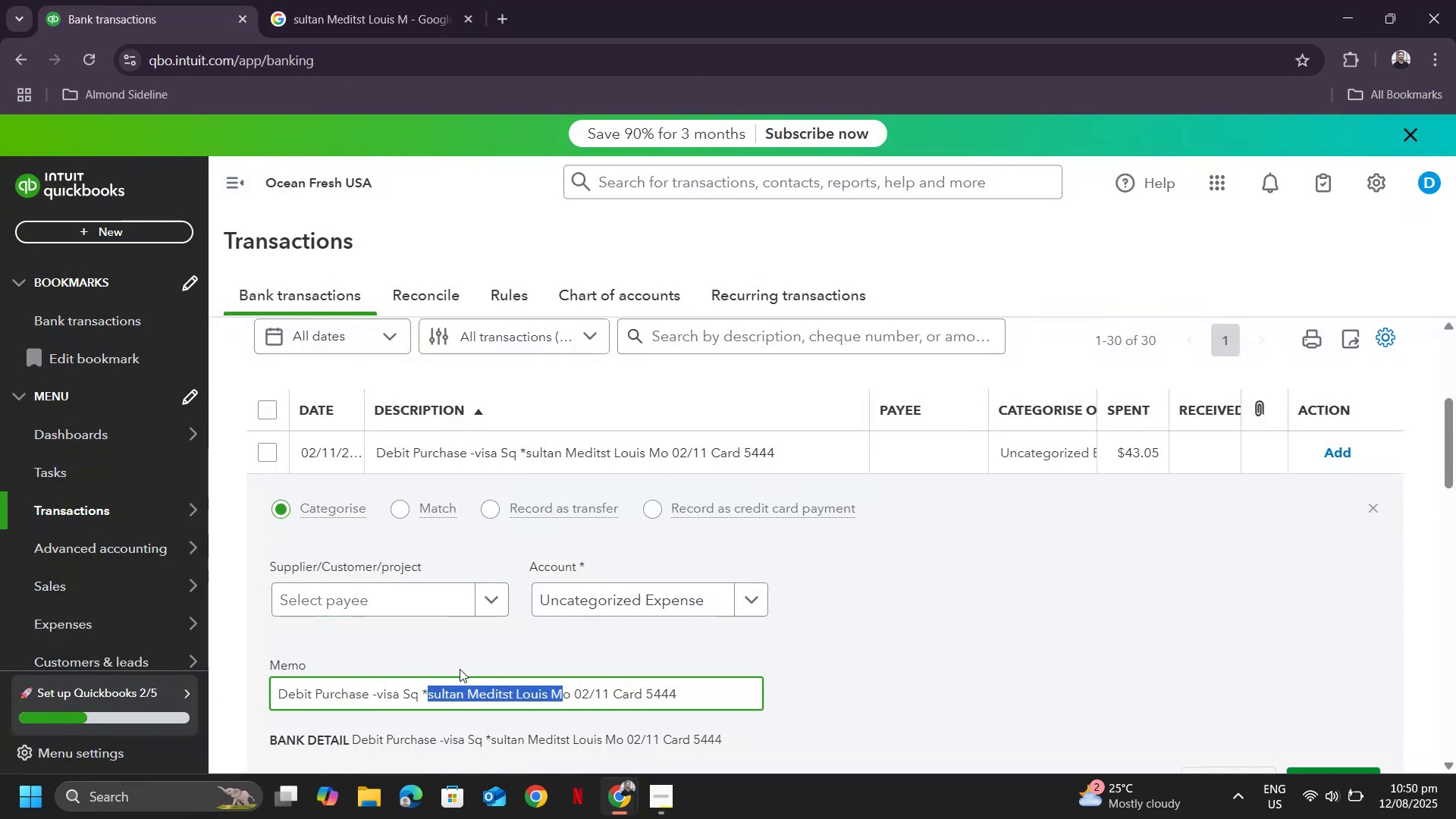 
left_click([454, 698])
 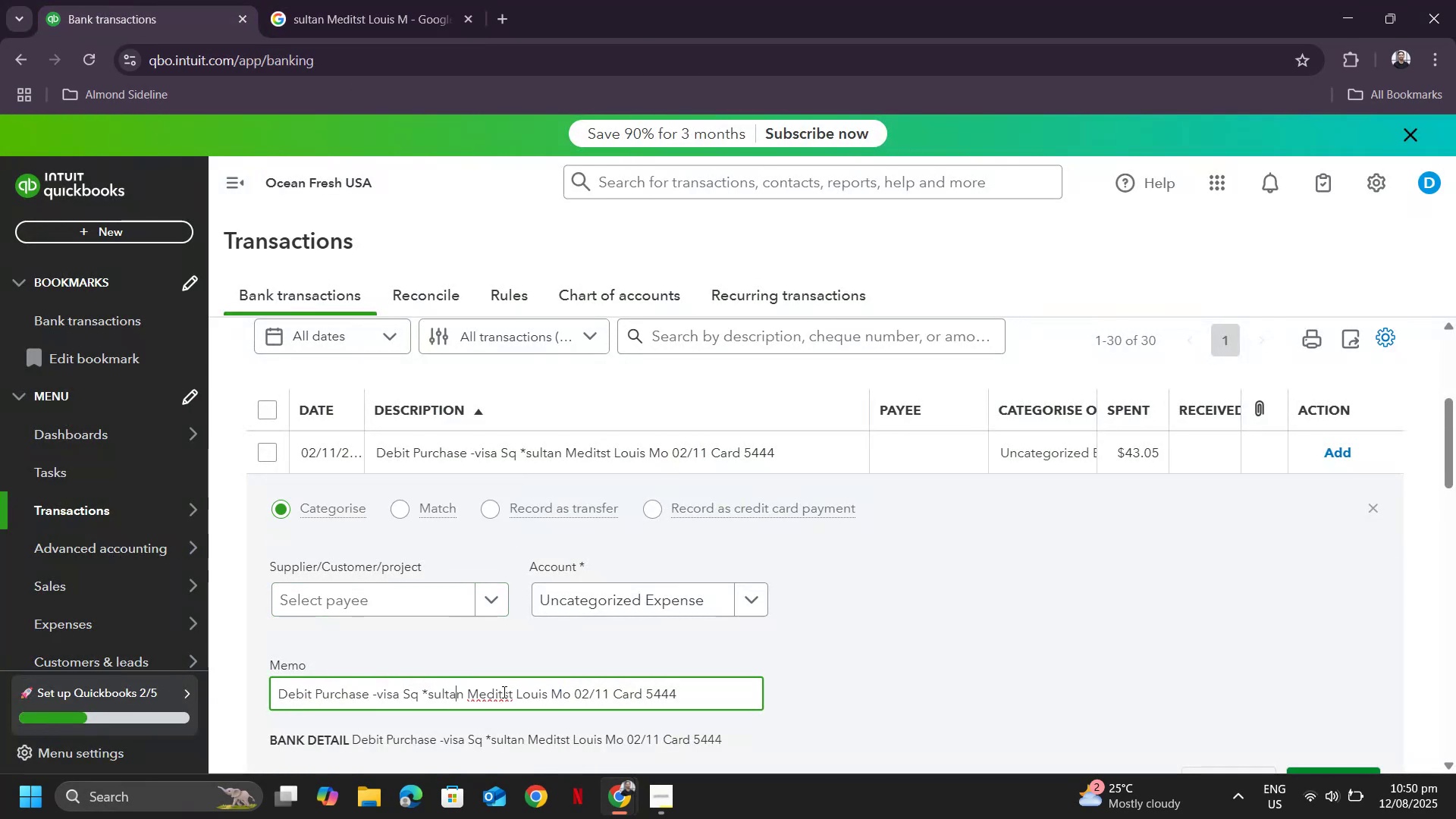 
left_click_drag(start_coordinate=[501, 692], to_coordinate=[430, 691])
 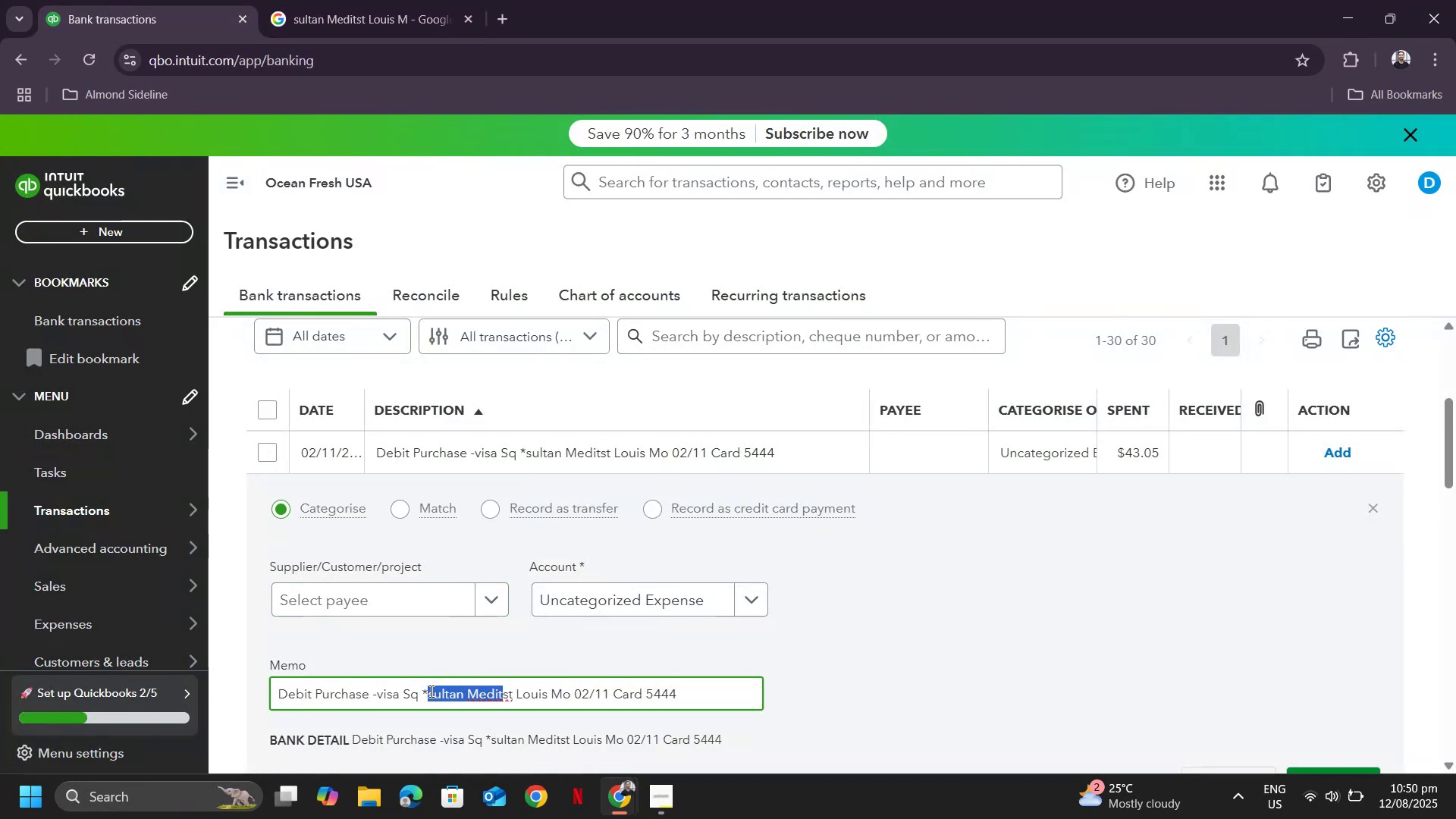 
key(Control+ControlLeft)
 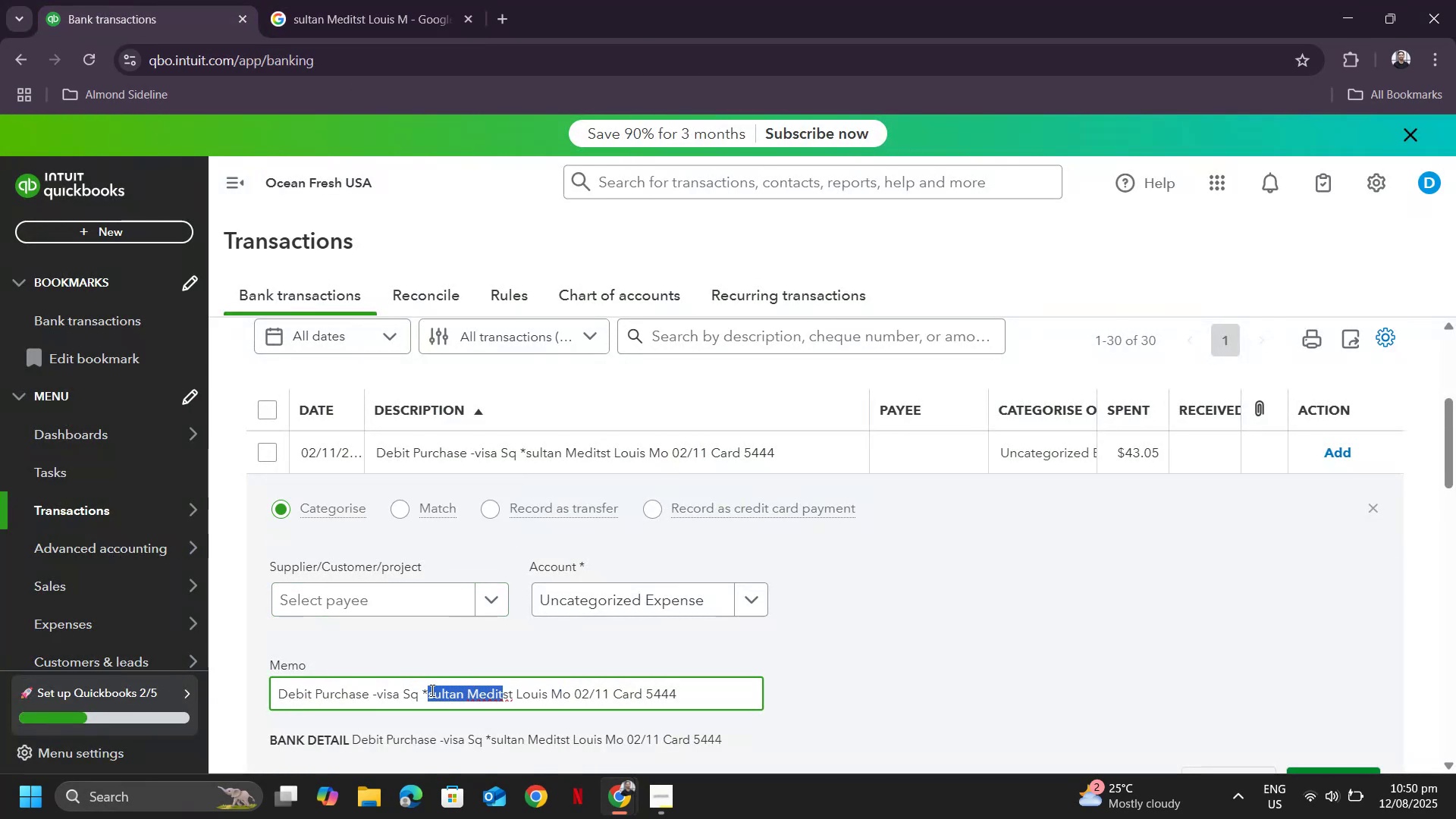 
key(Control+C)
 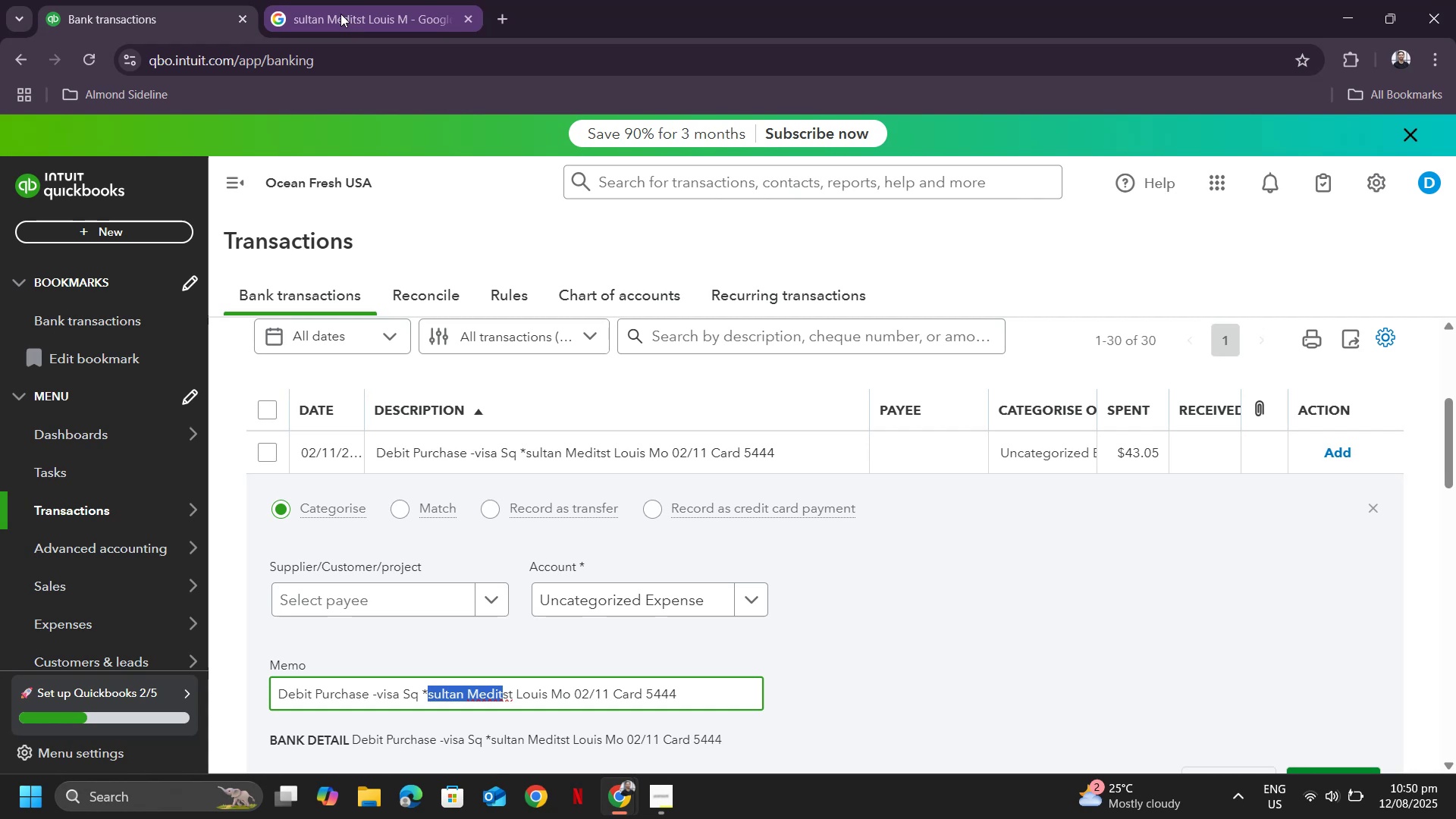 
left_click([338, 12])
 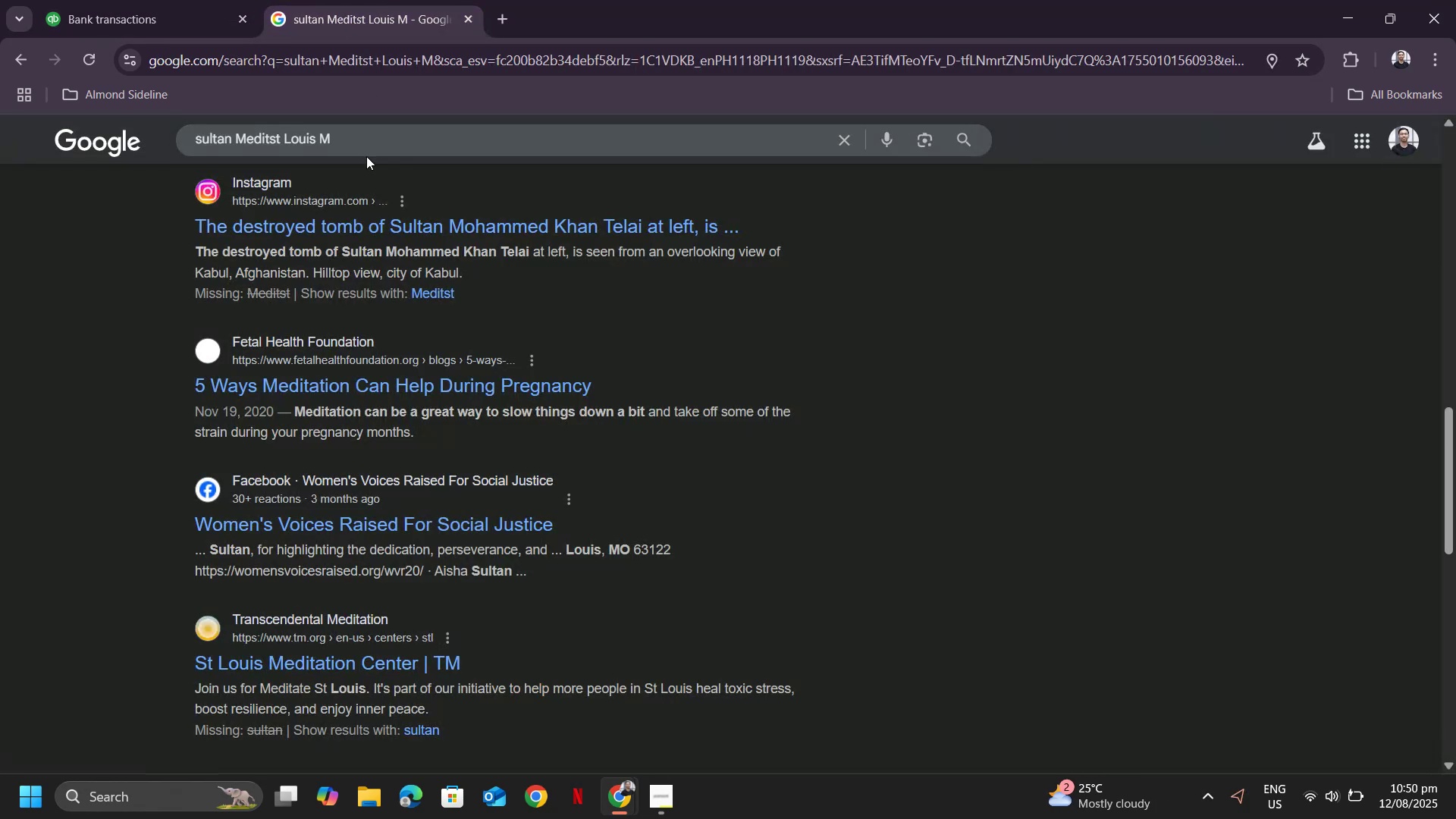 
left_click_drag(start_coordinate=[368, 136], to_coordinate=[179, 134])
 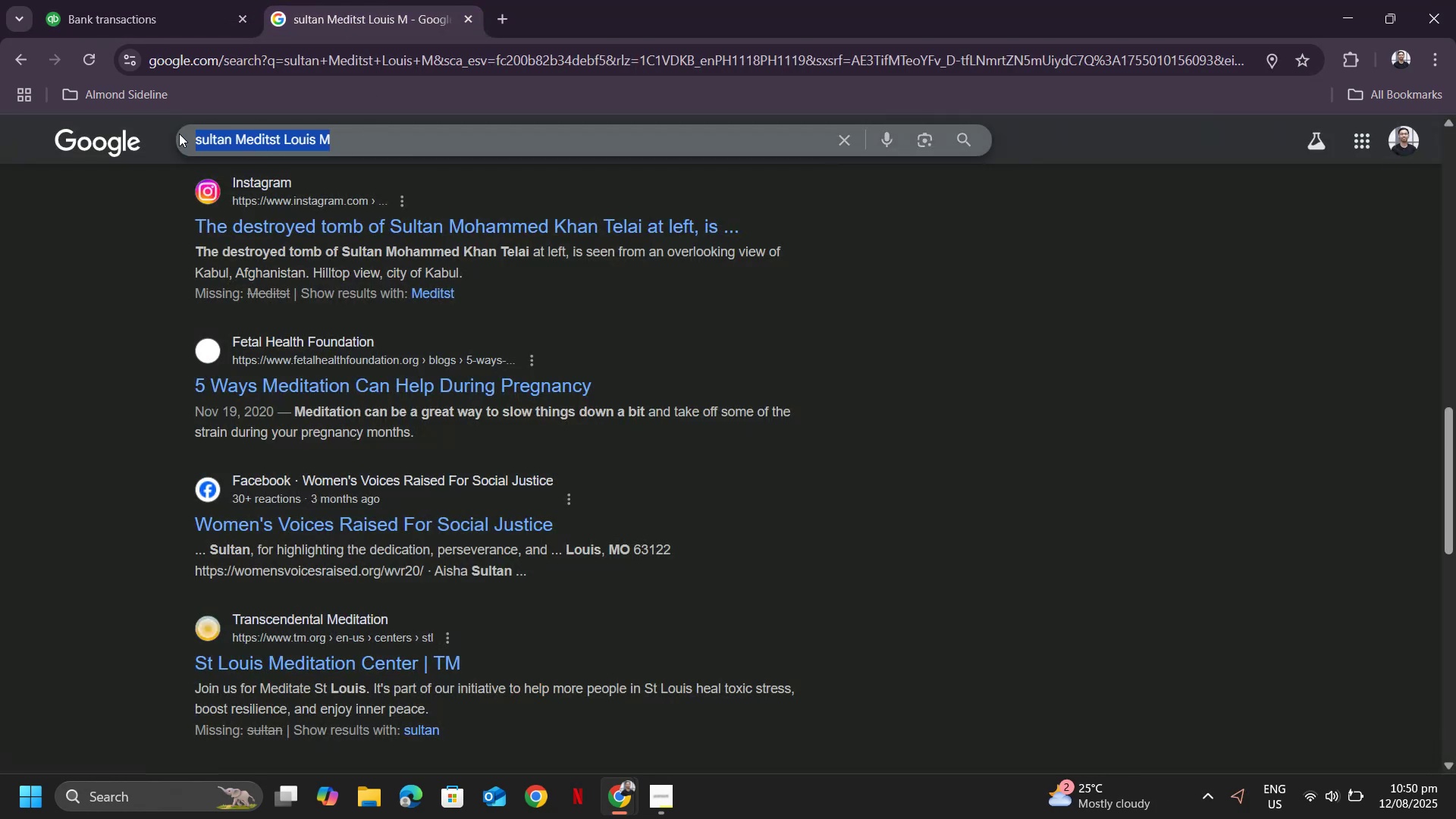 
key(Control+ControlLeft)
 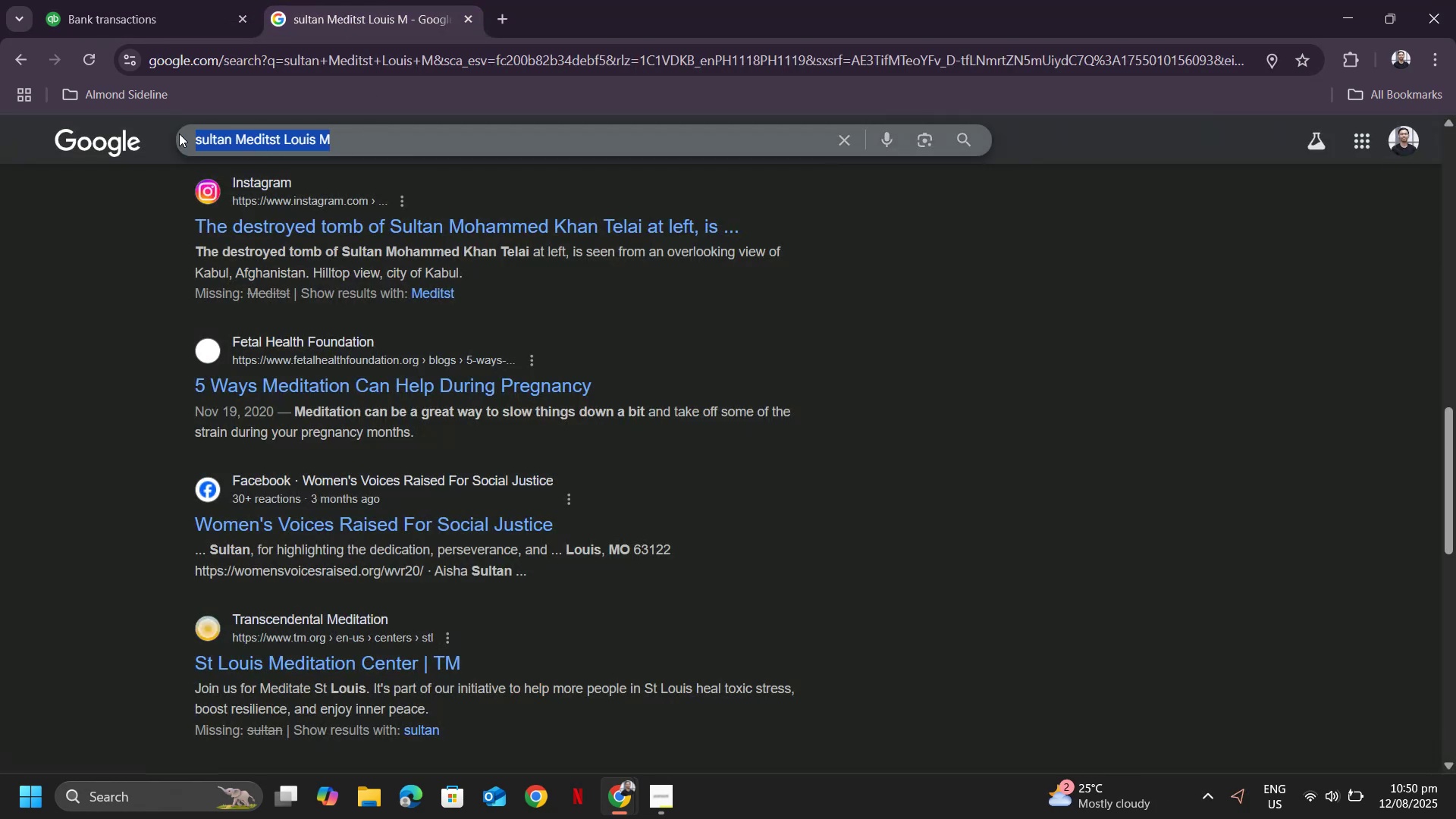 
key(Control+V)
 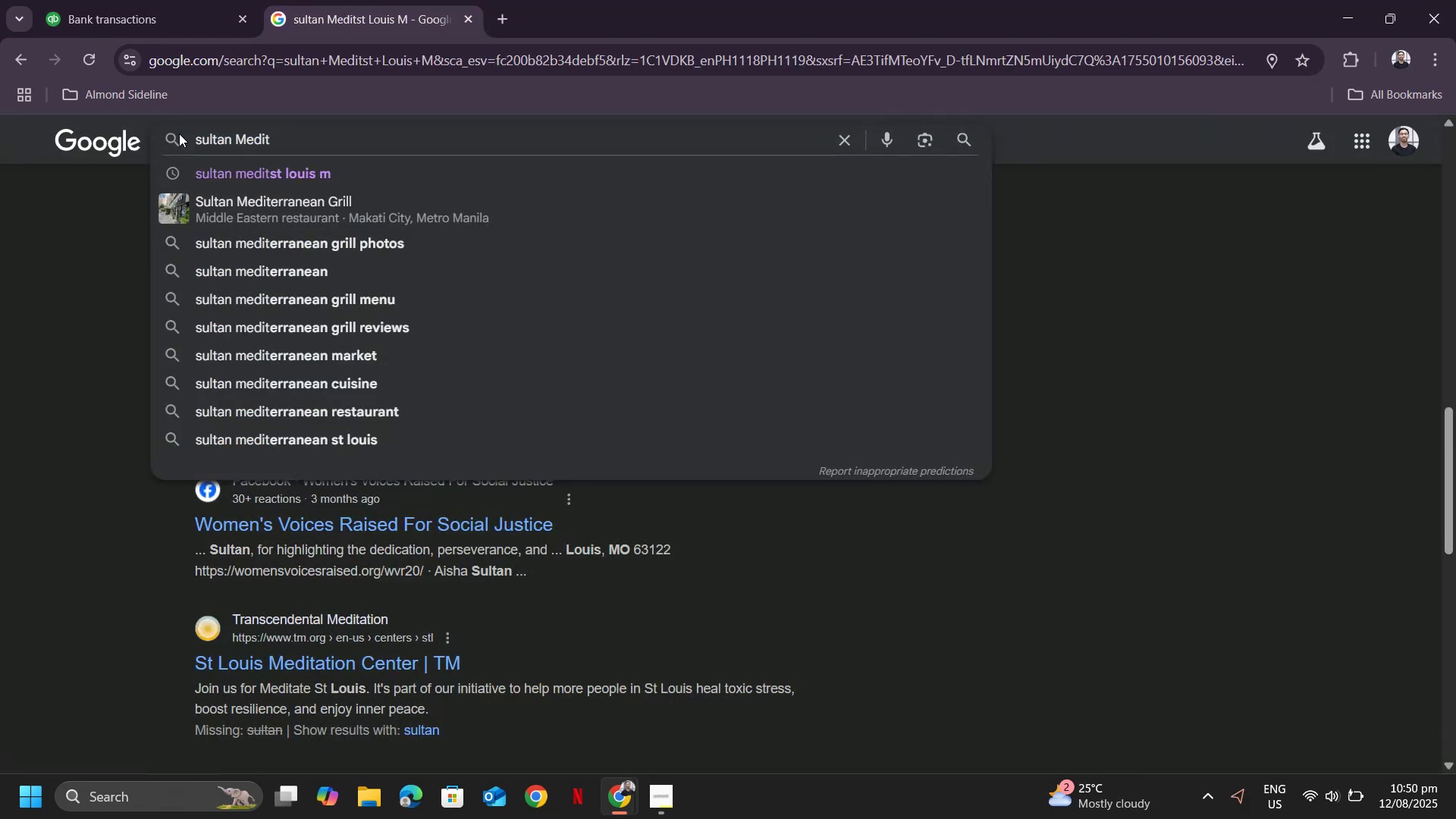 
type(teran)
 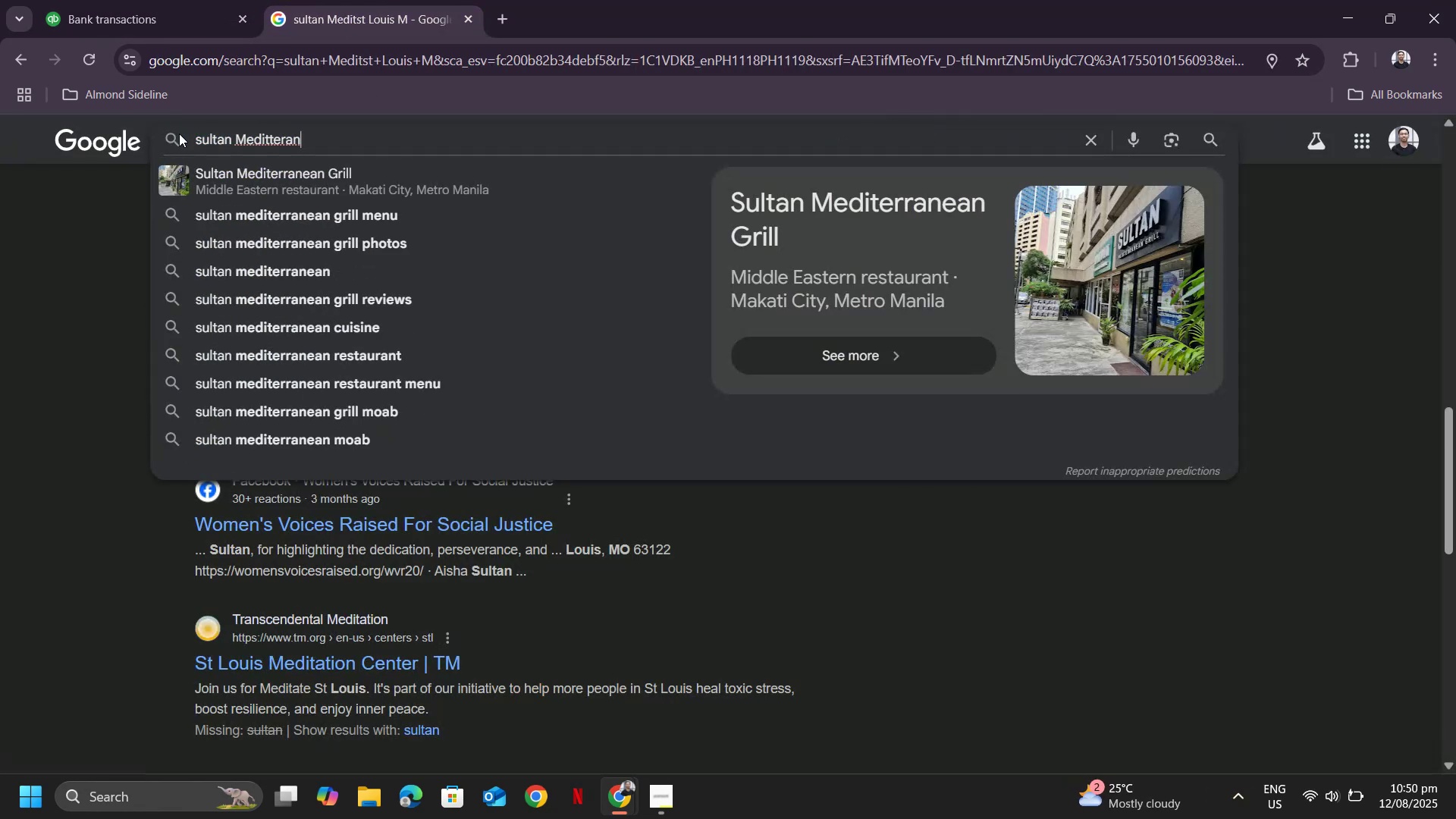 
key(Enter)
 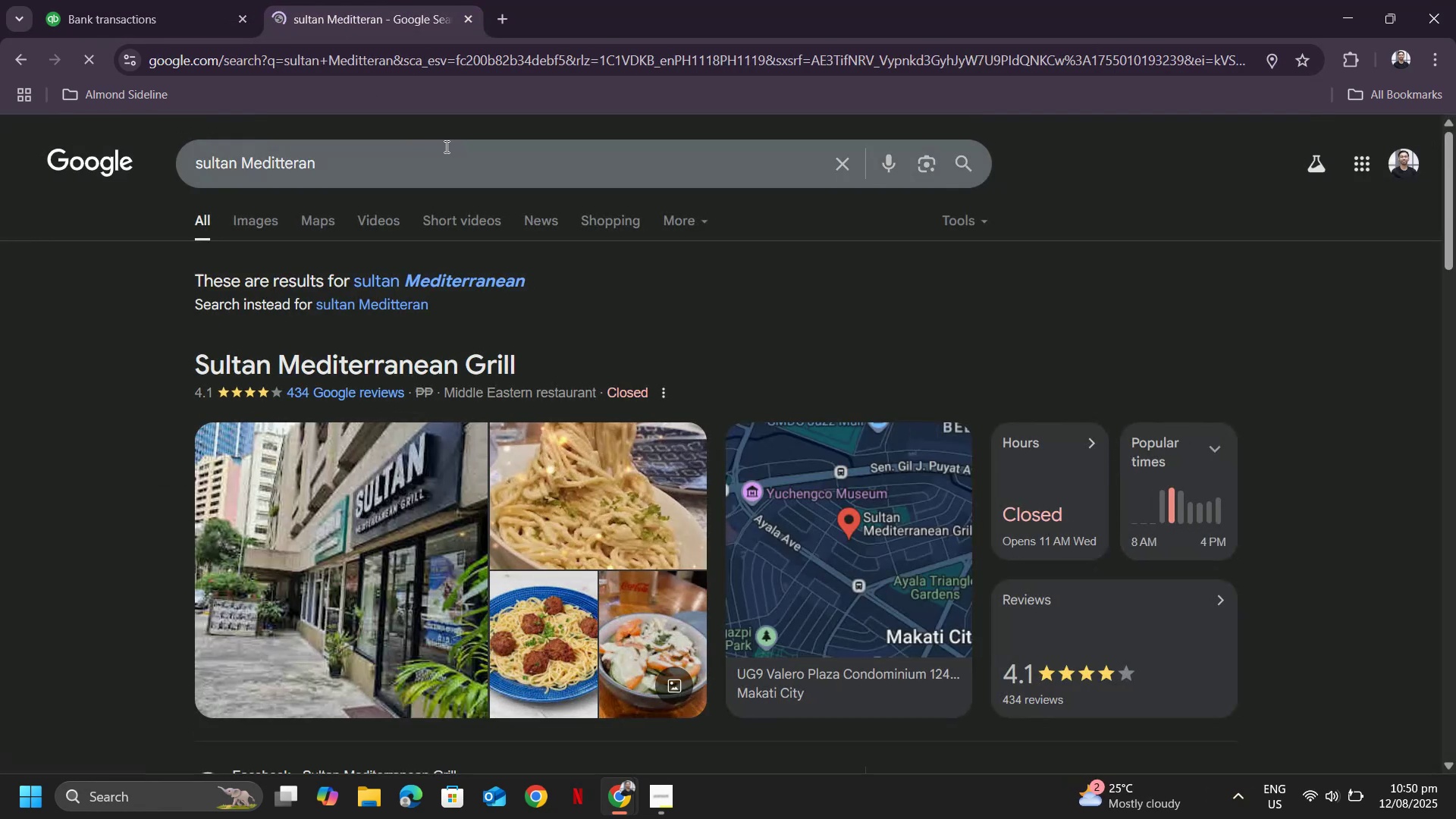 
left_click([438, 172])
 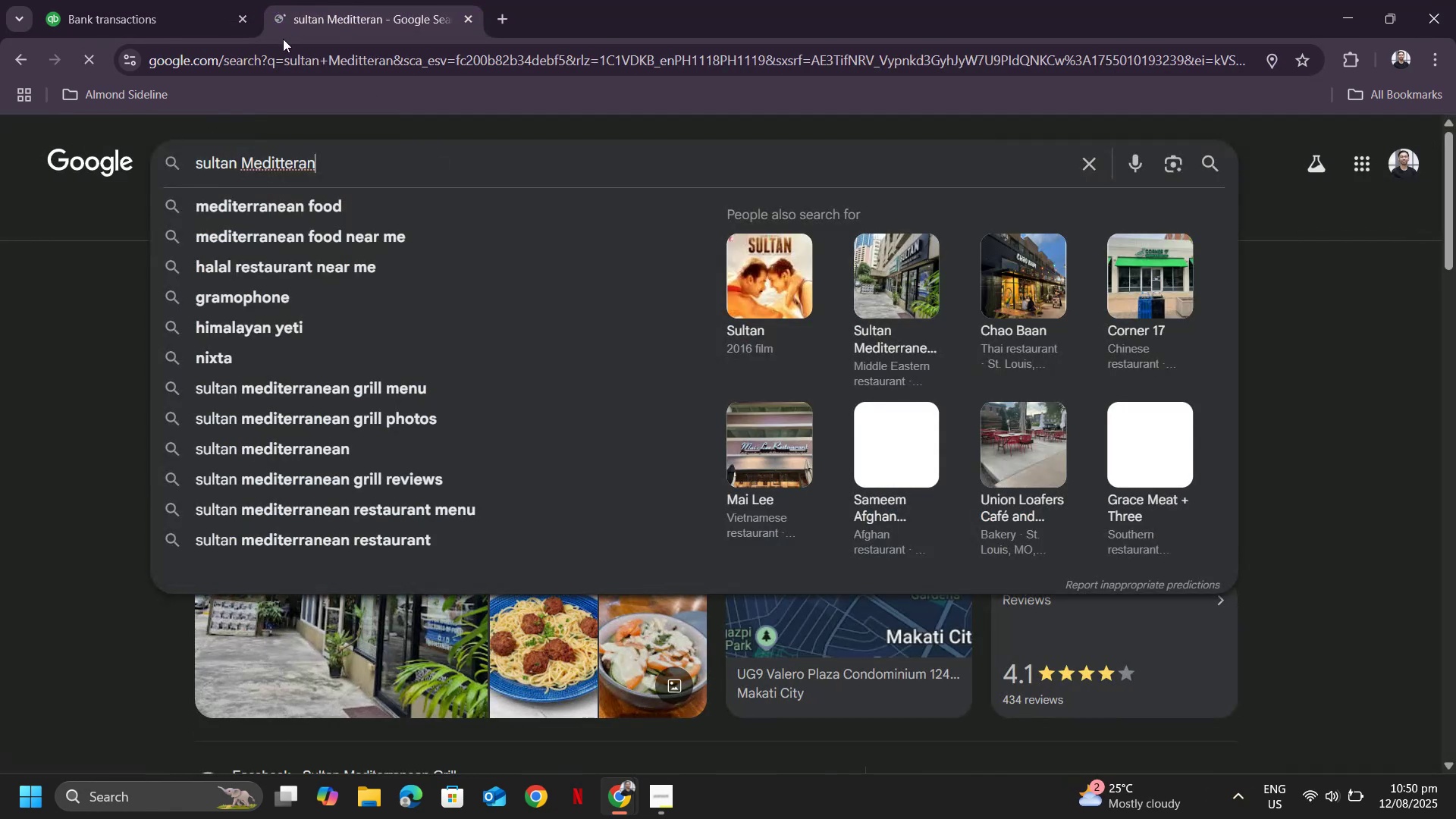 
type( st louis)
 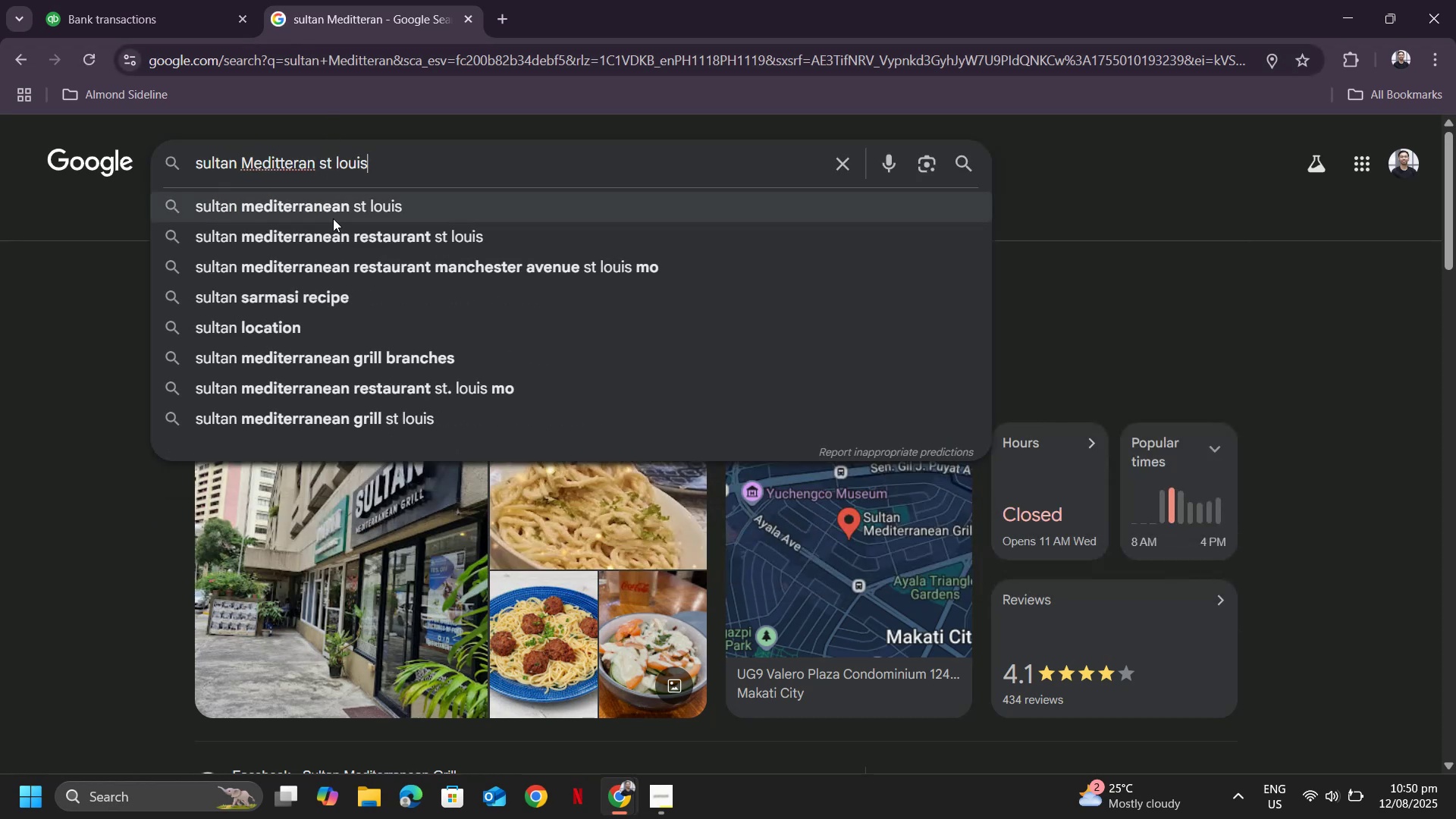 
left_click([333, 237])
 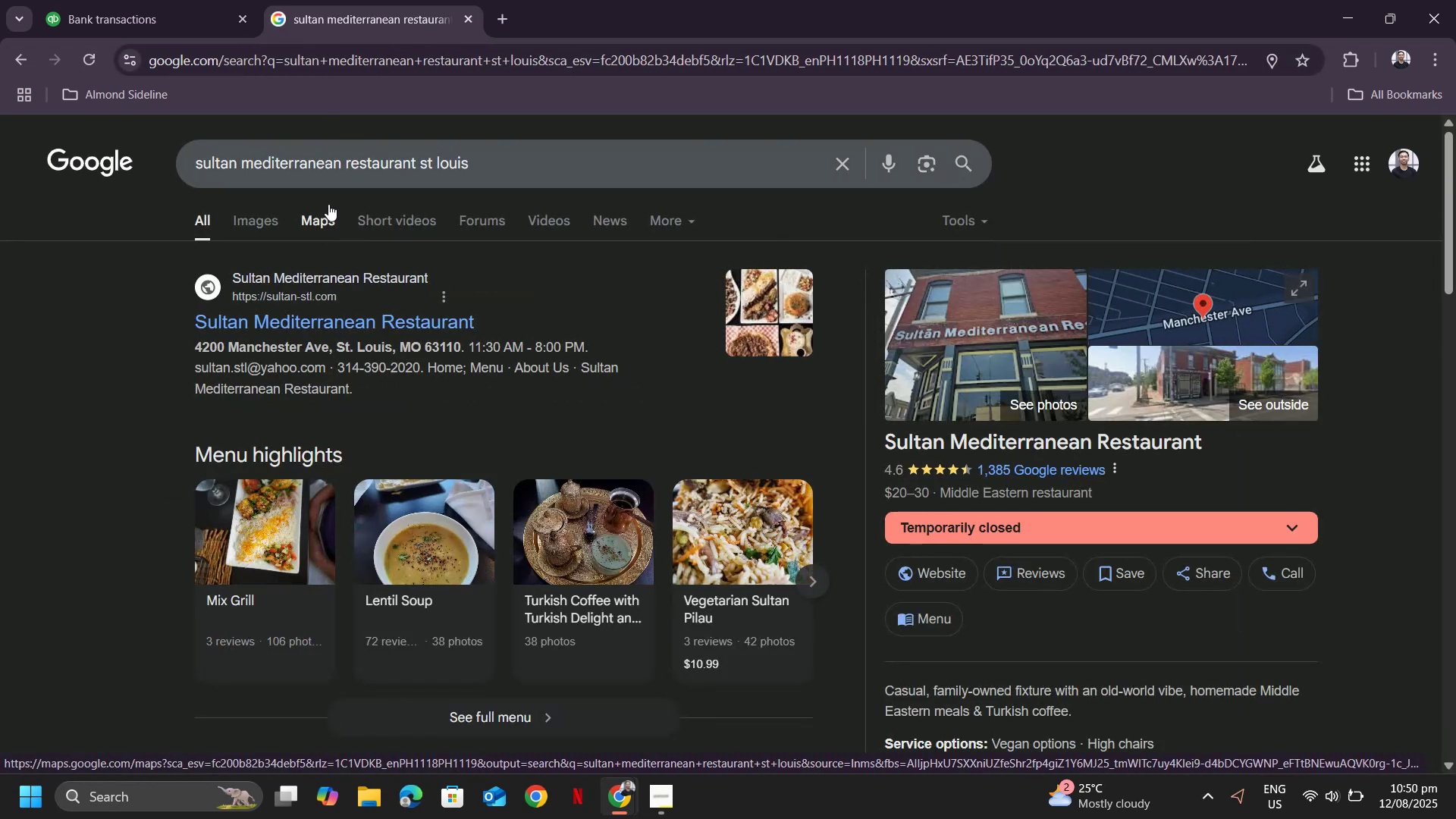 
left_click_drag(start_coordinate=[165, 313], to_coordinate=[197, 328])
 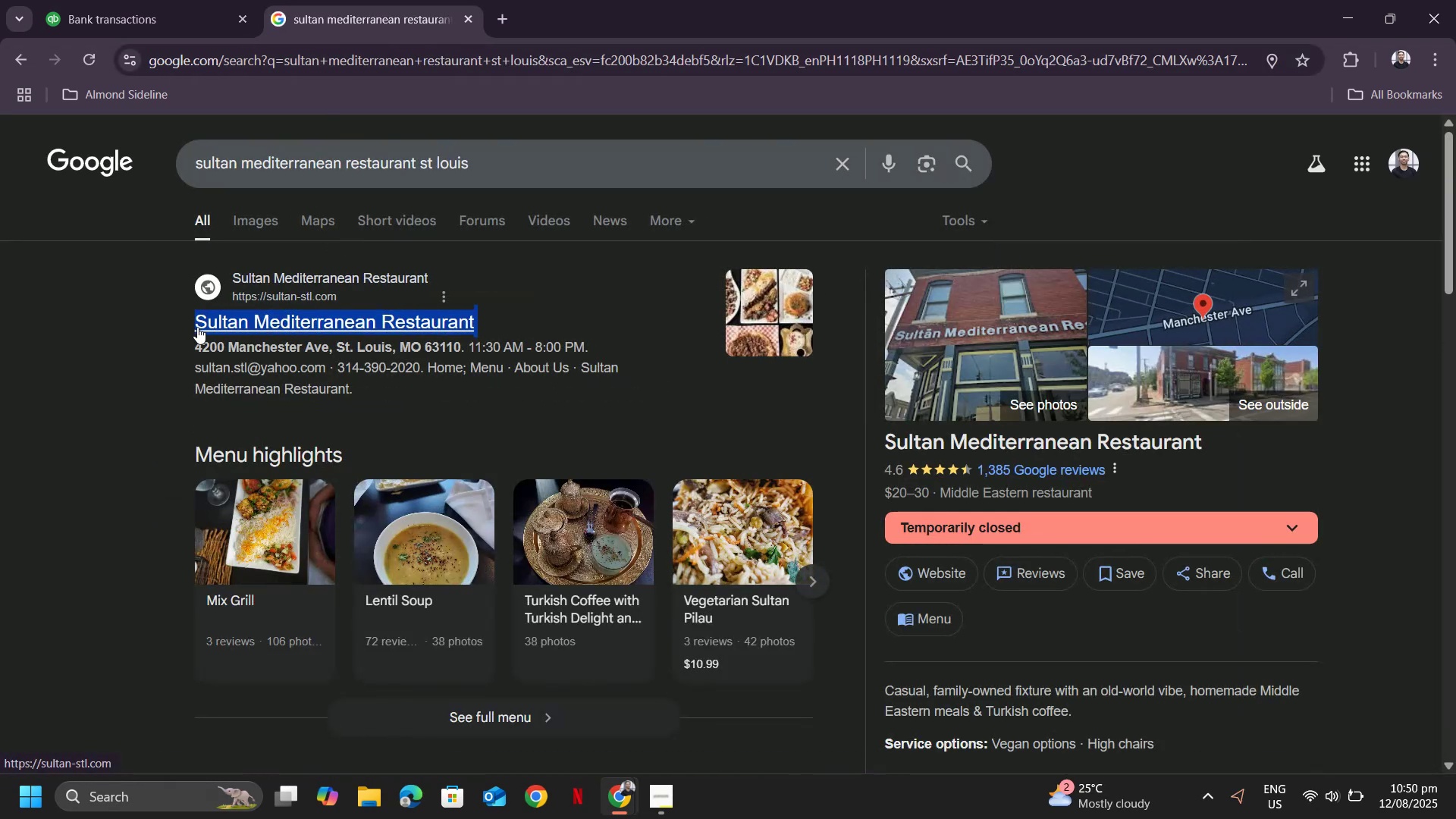 
key(Control+ControlLeft)
 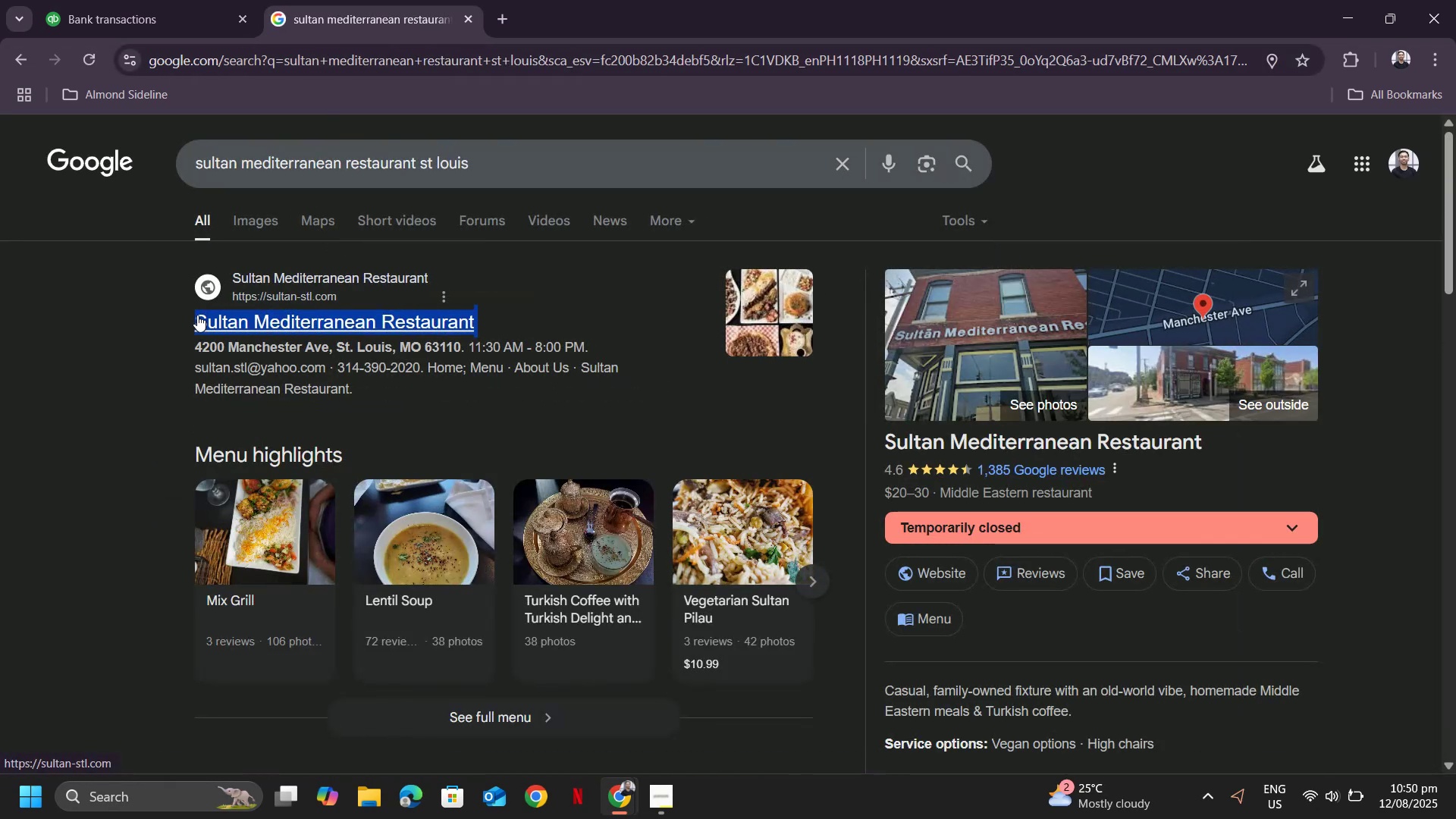 
key(Control+C)
 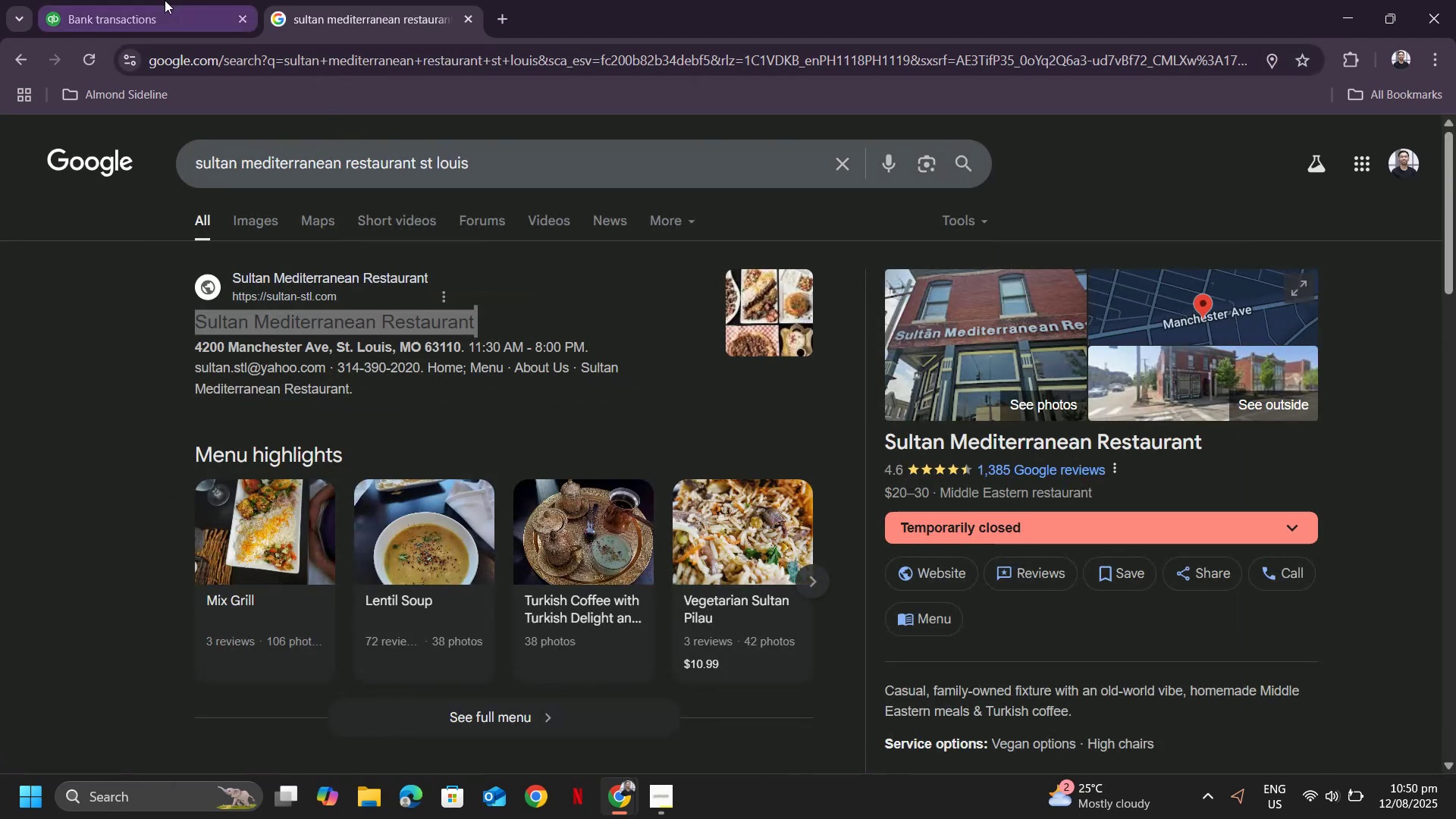 
left_click([165, 0])
 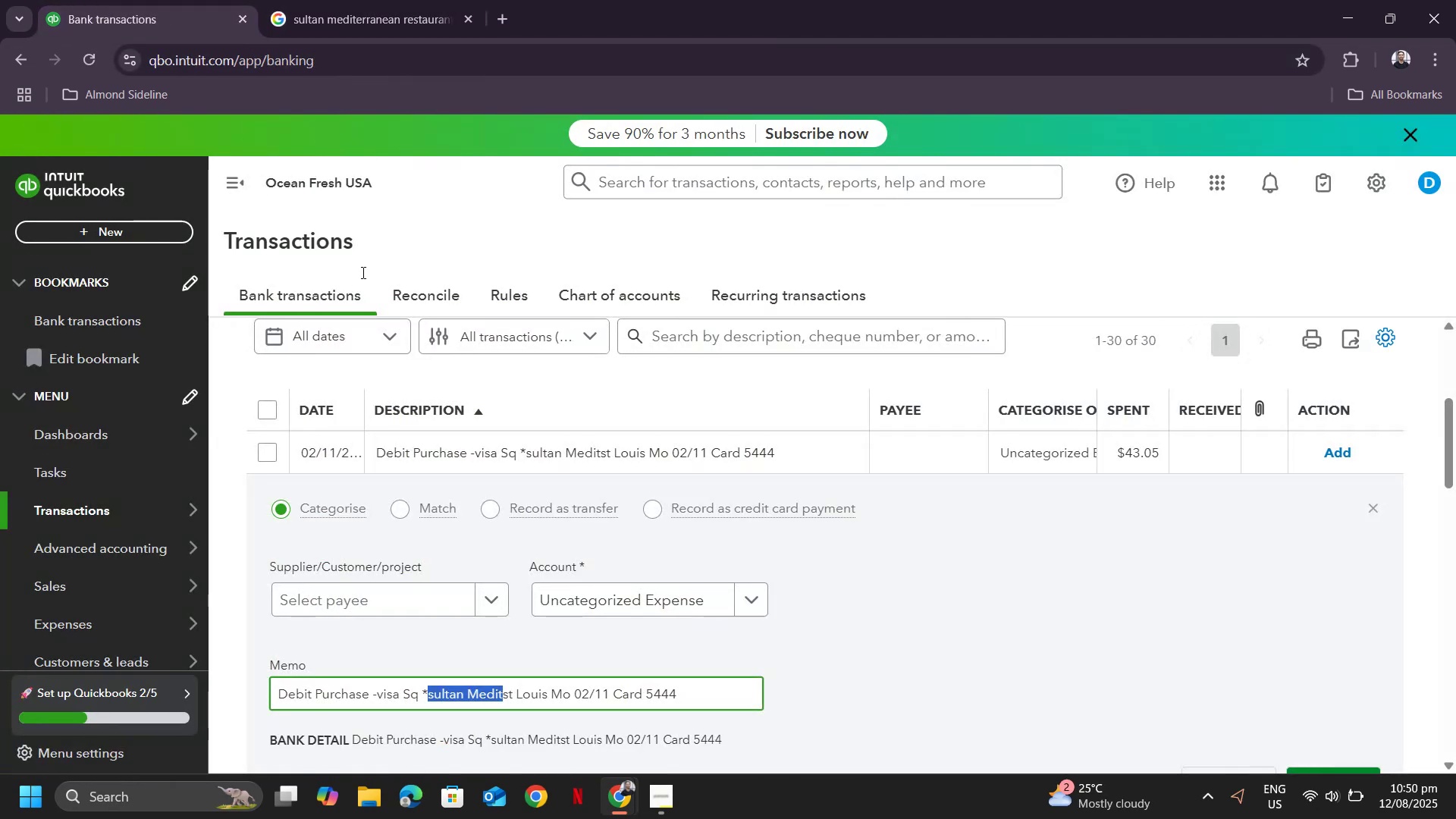 
key(Control+V)
 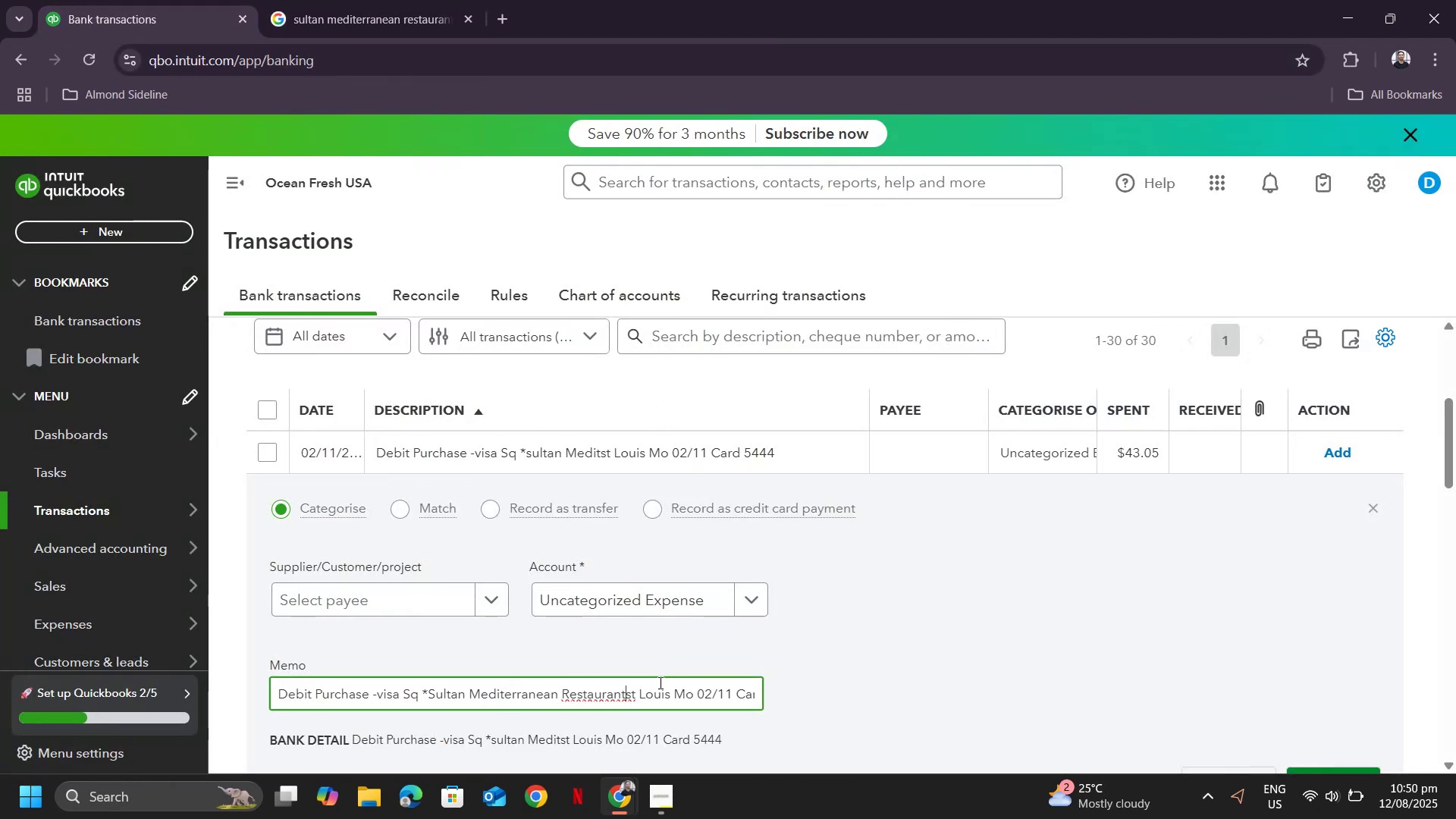 
key(Control+A)
 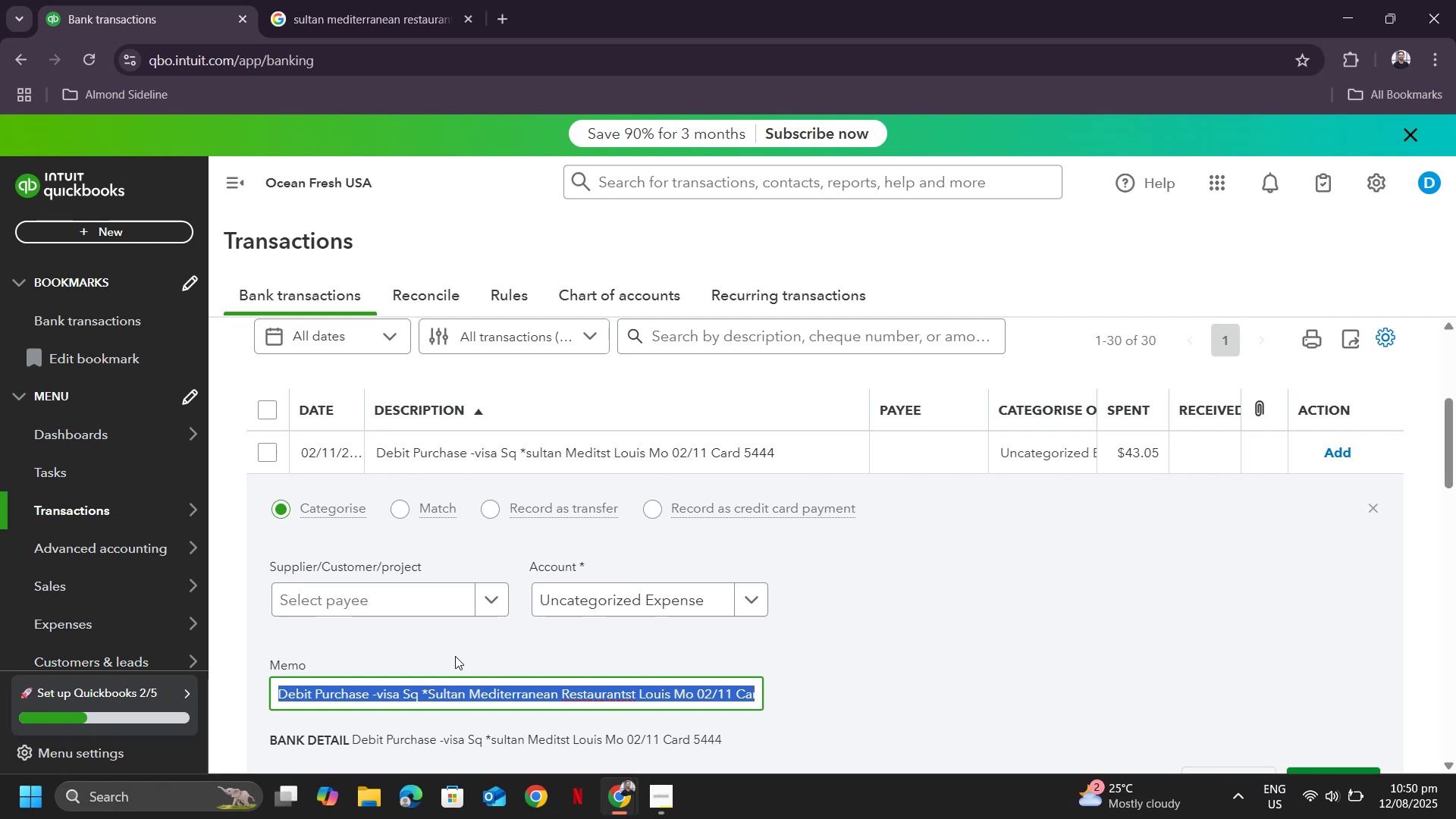 
key(Control+Z)
 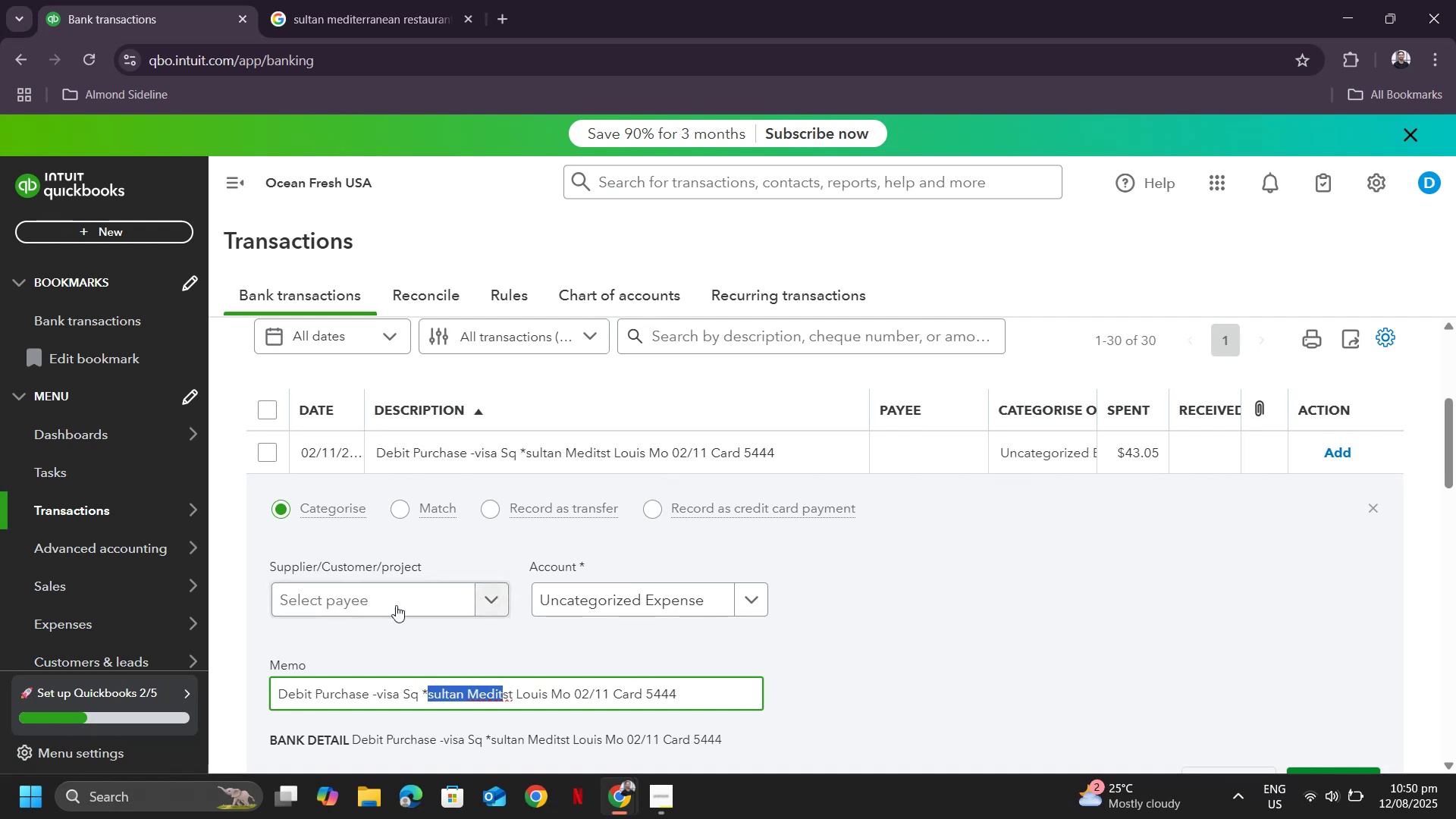 
left_click([396, 603])
 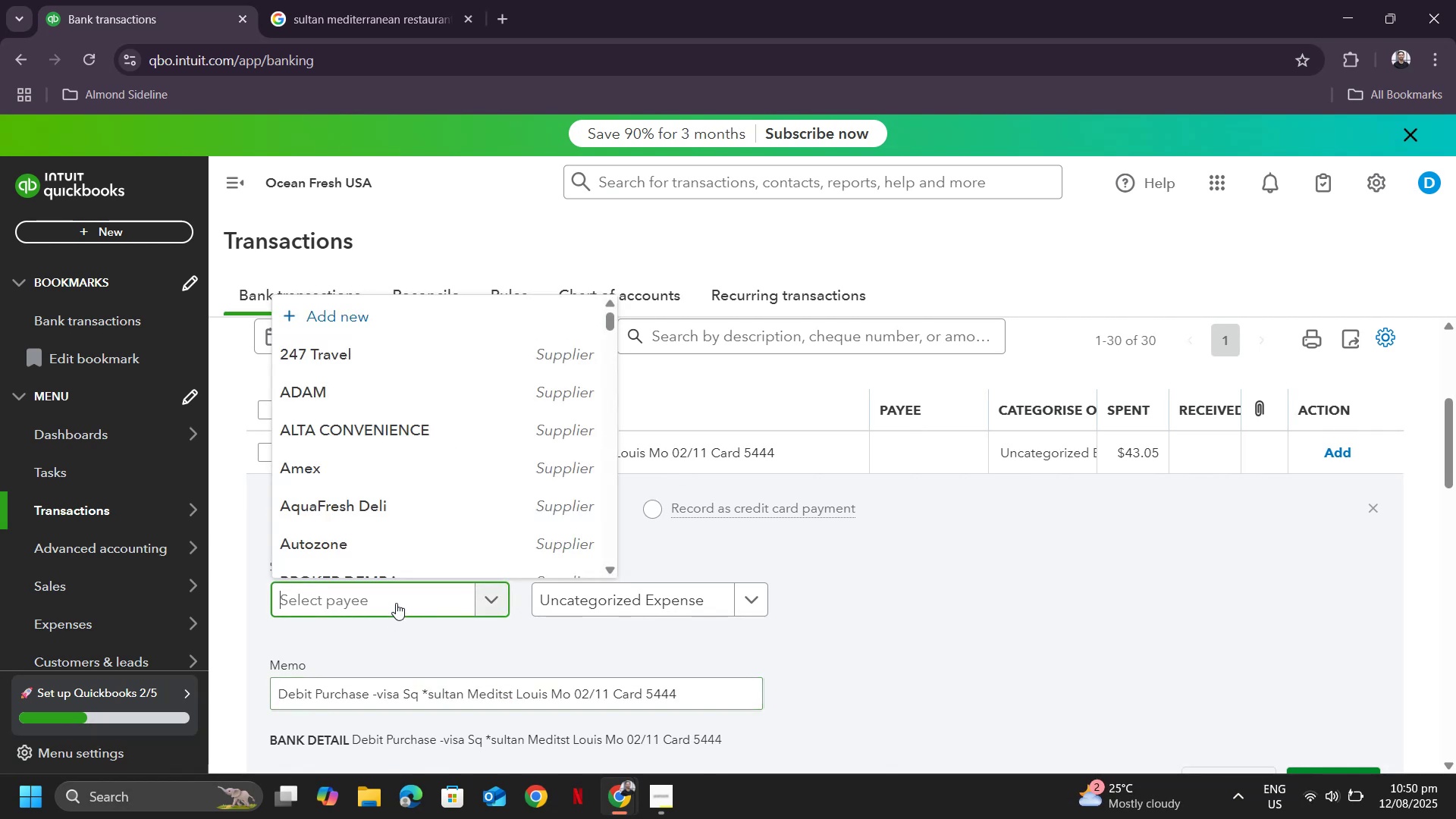 
key(Control+ControlLeft)
 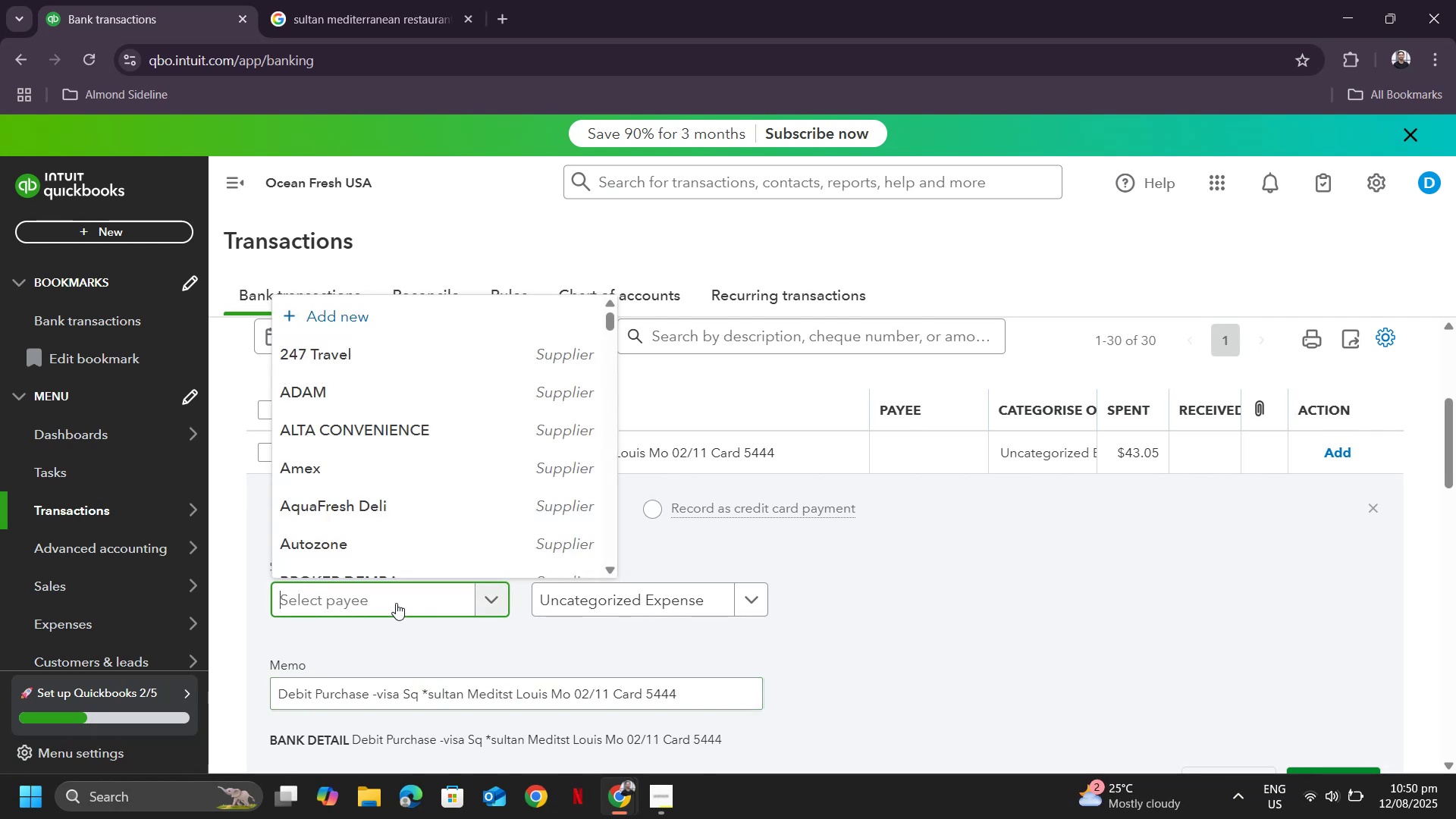 
key(Control+V)
 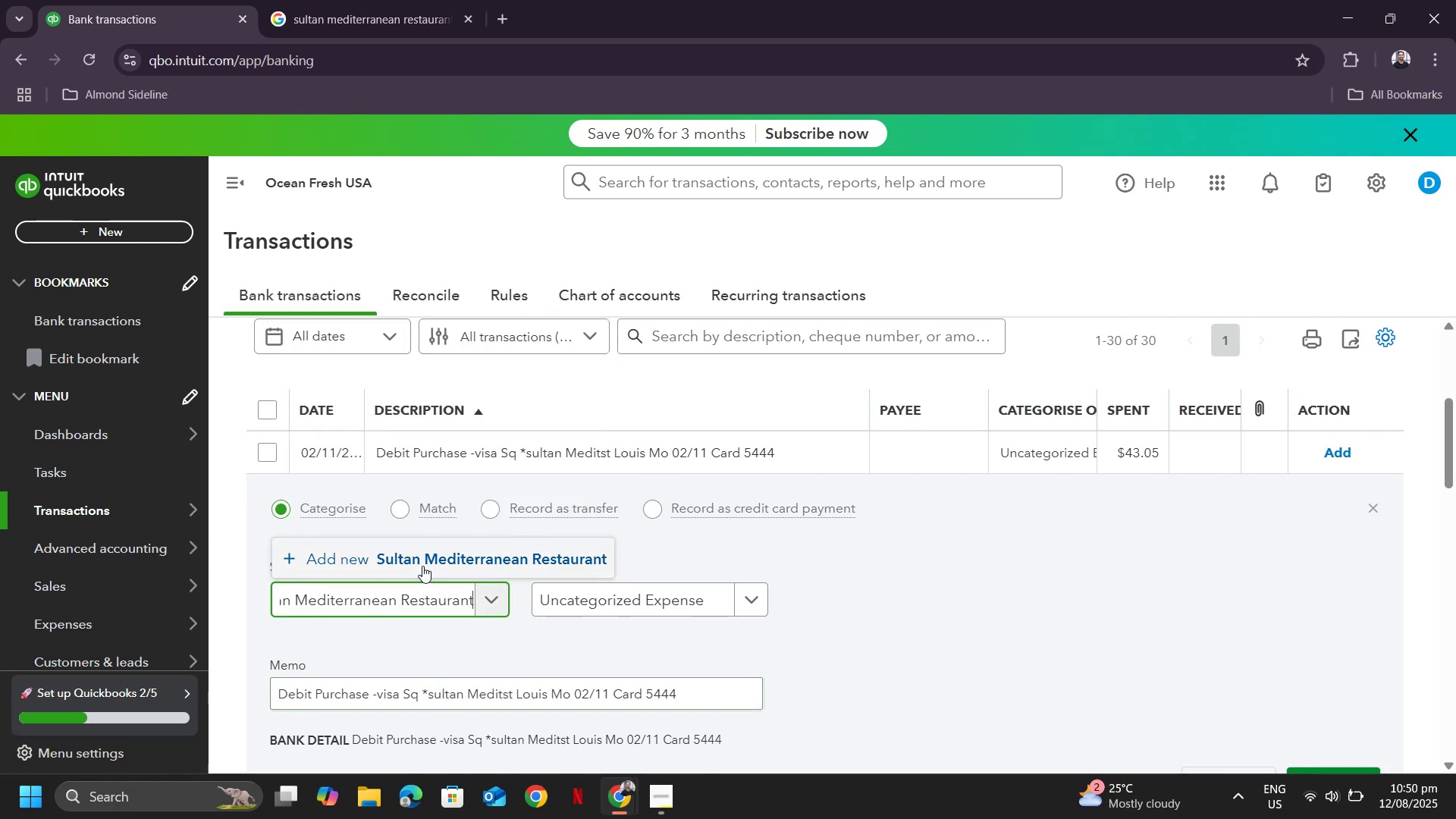 
left_click([422, 565])
 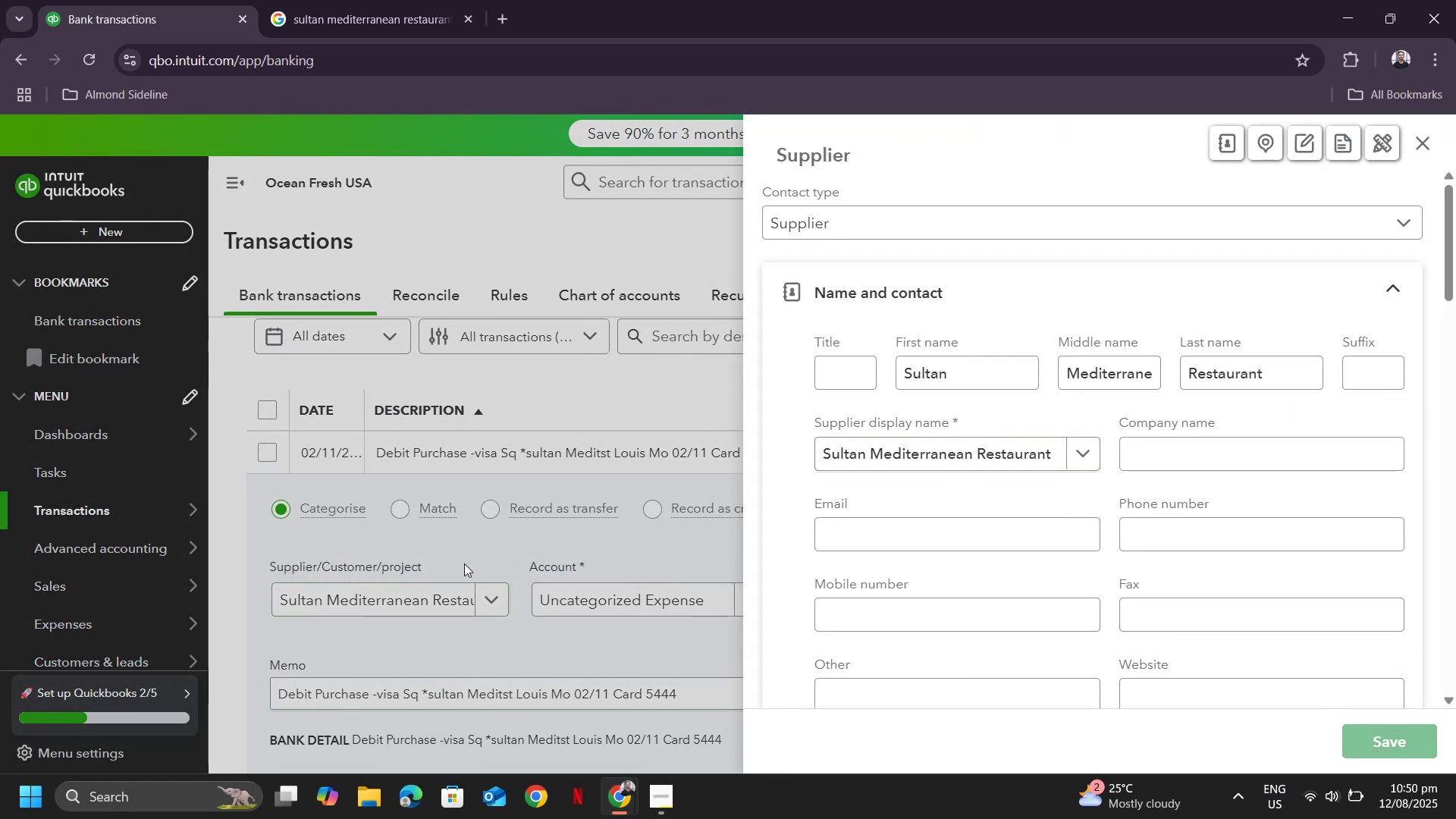 
left_click([635, 591])
 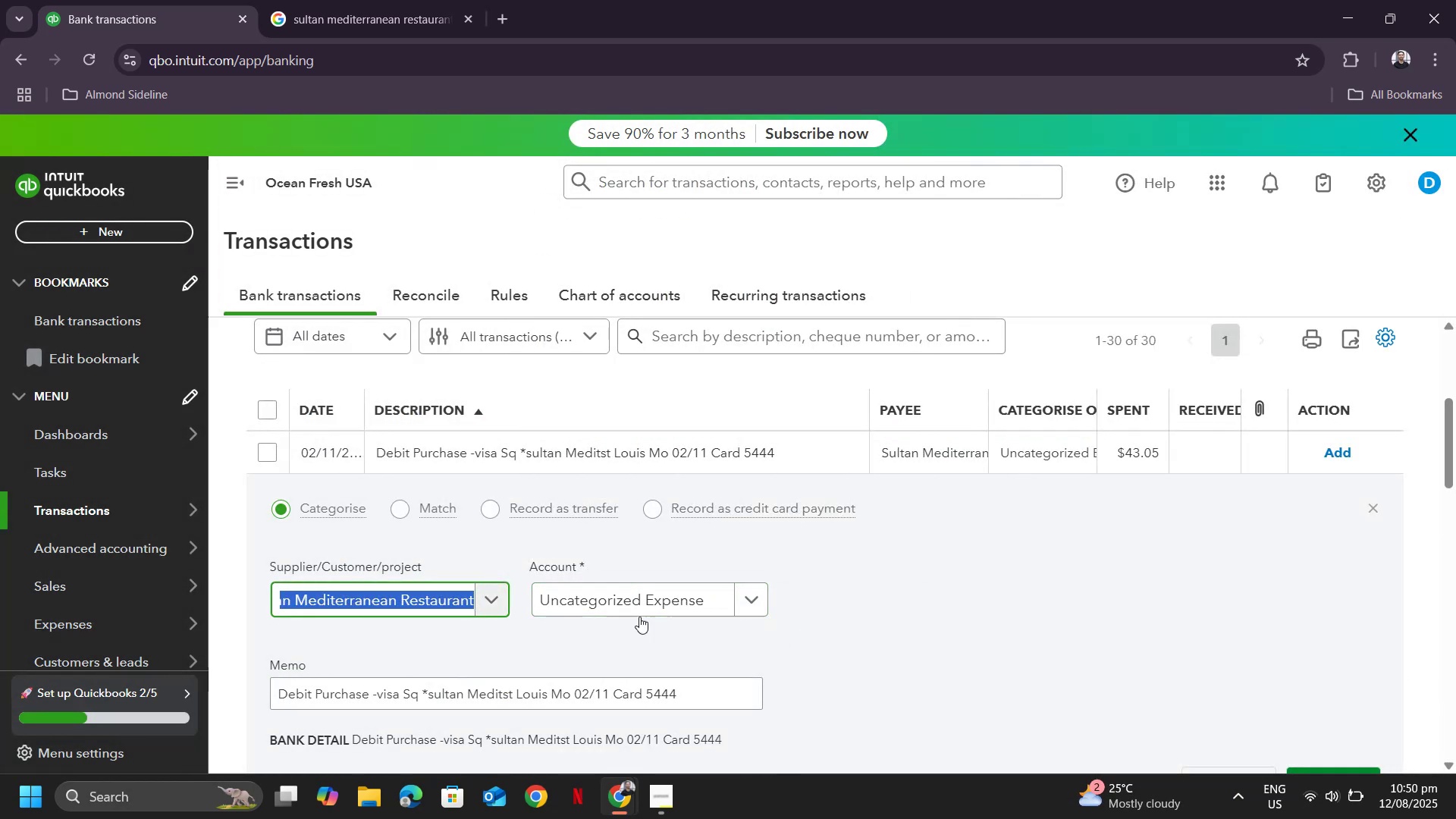 
left_click([642, 606])
 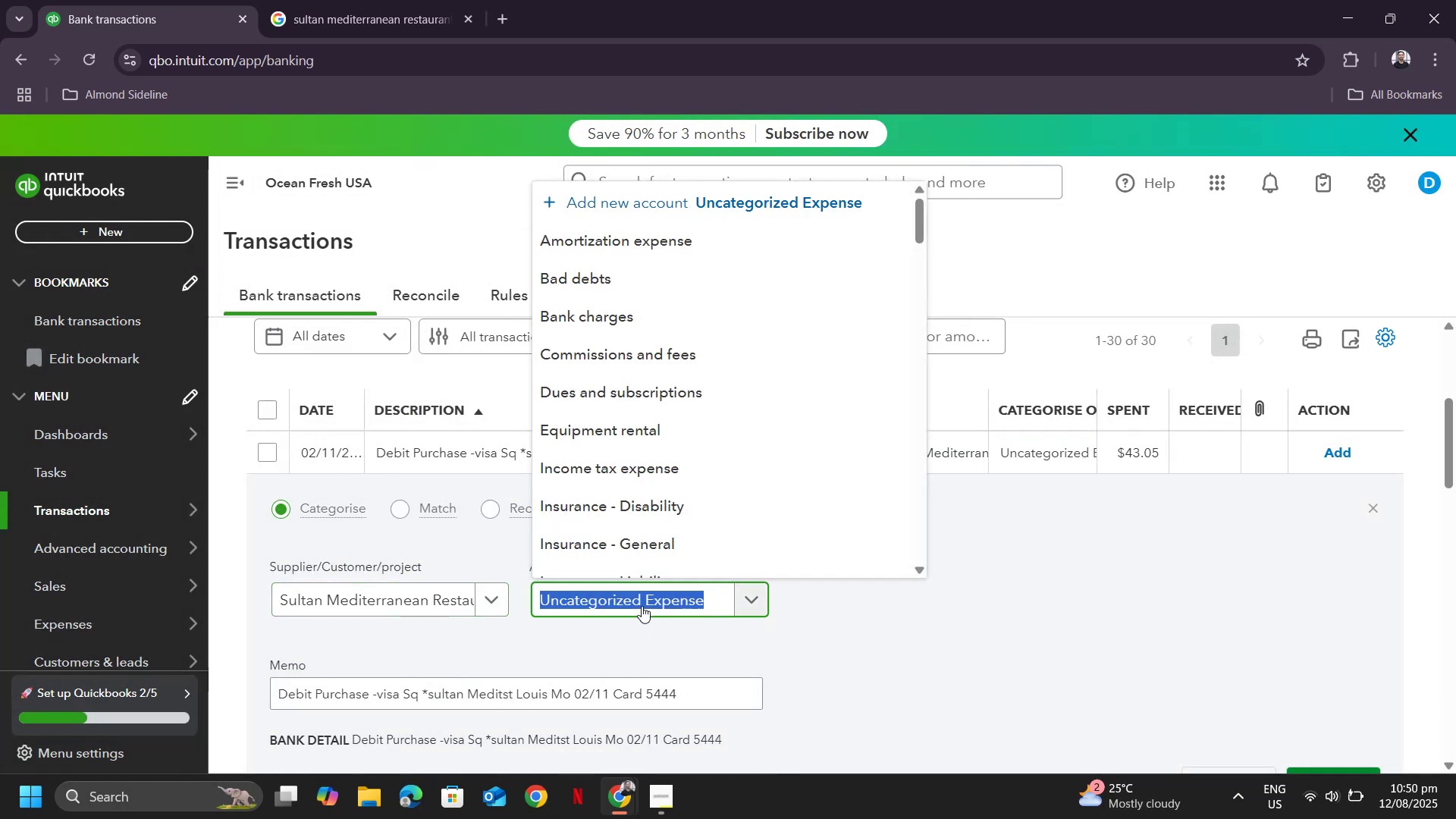 
type(meals)
 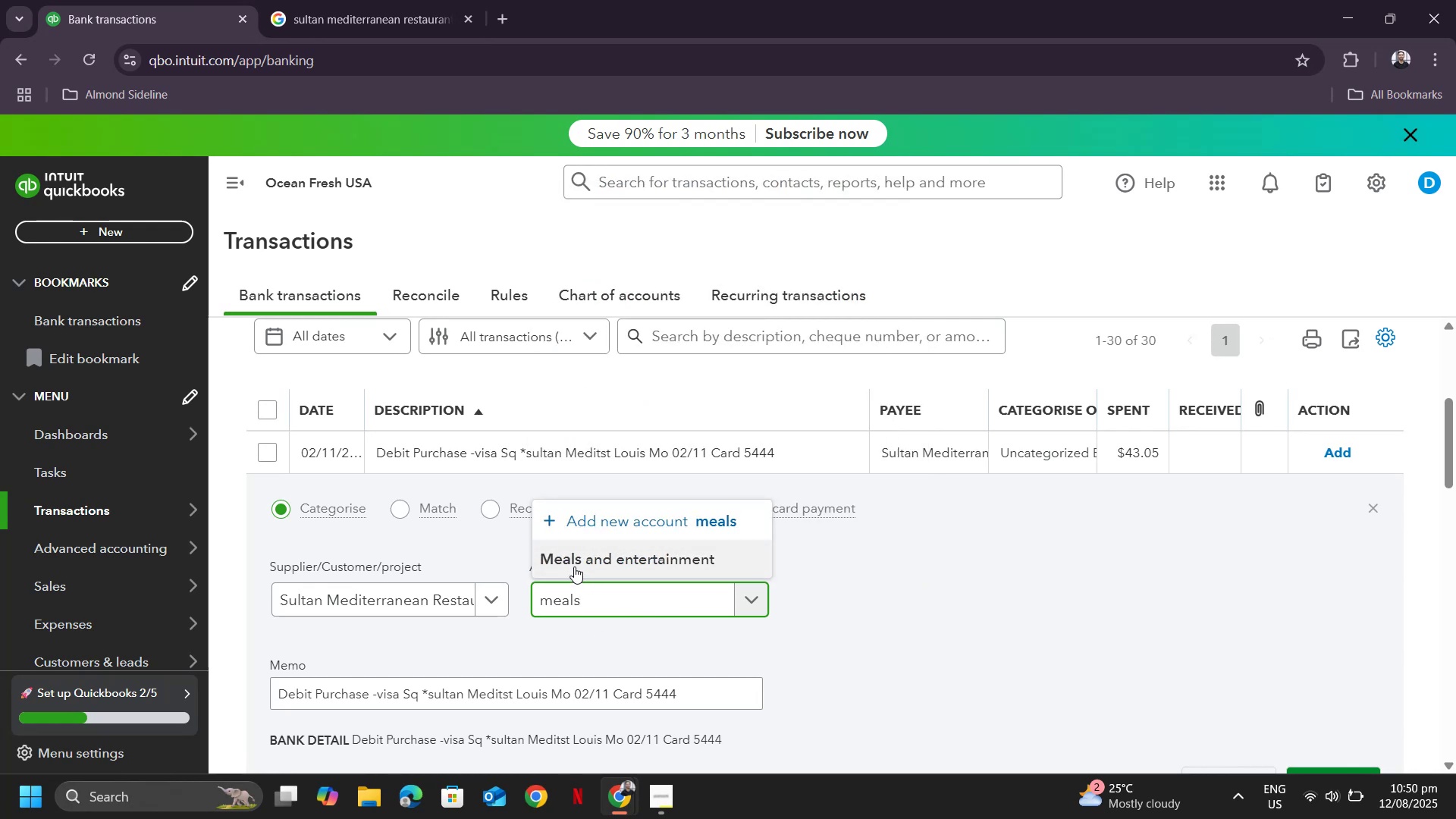 
left_click([575, 566])
 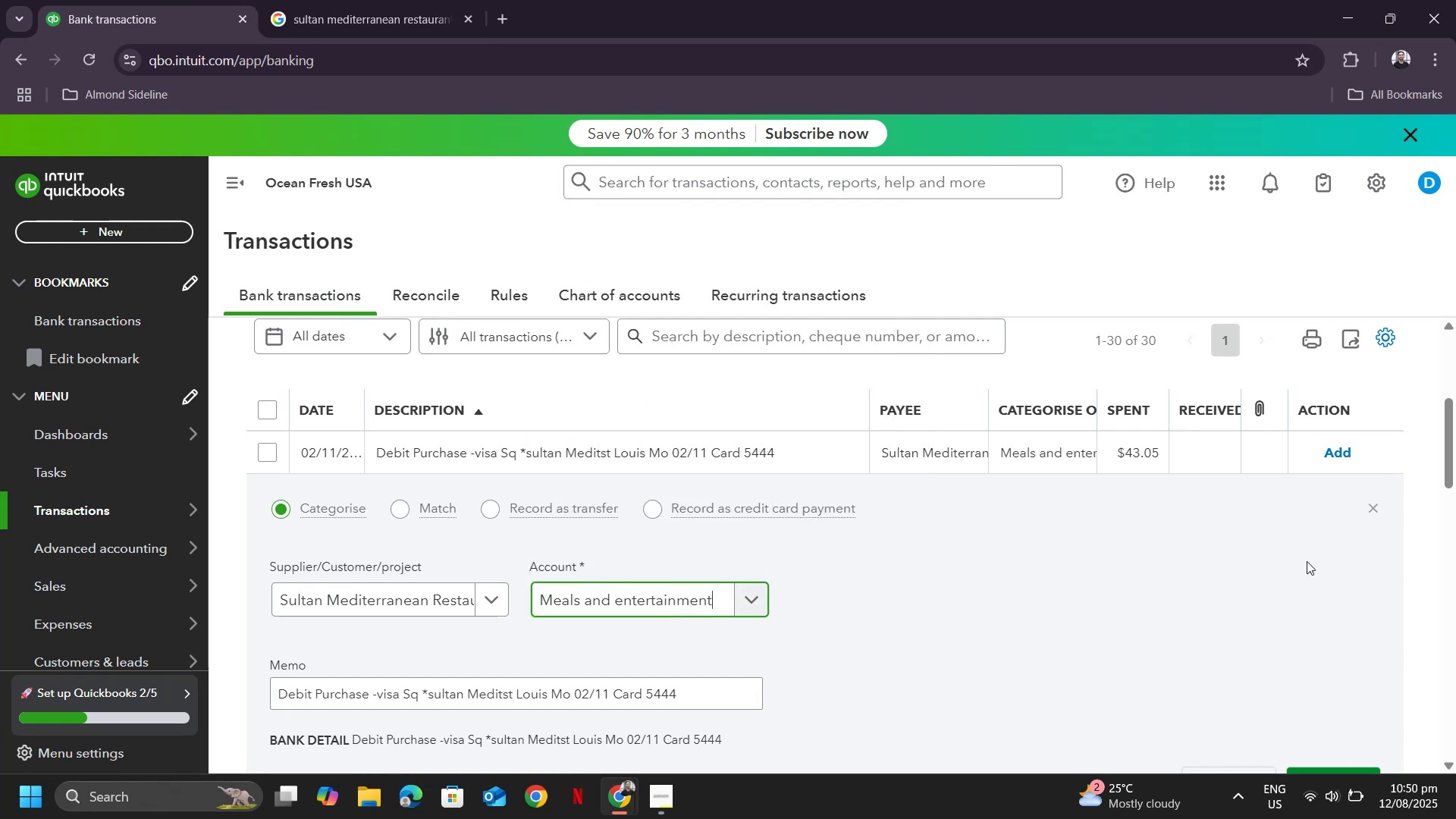 
scroll: coordinate [1308, 540], scroll_direction: down, amount: 3.0
 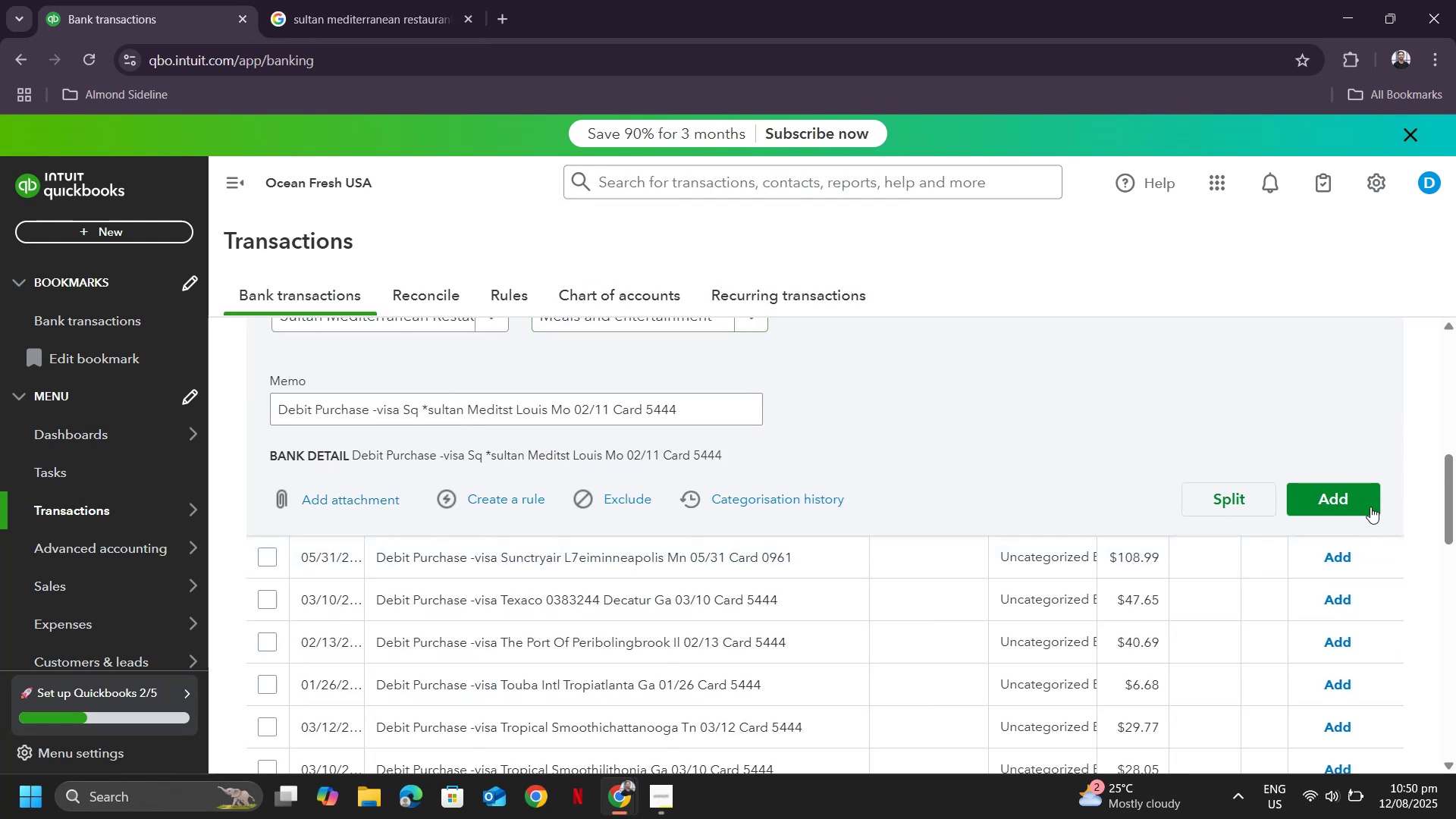 
left_click([1335, 501])
 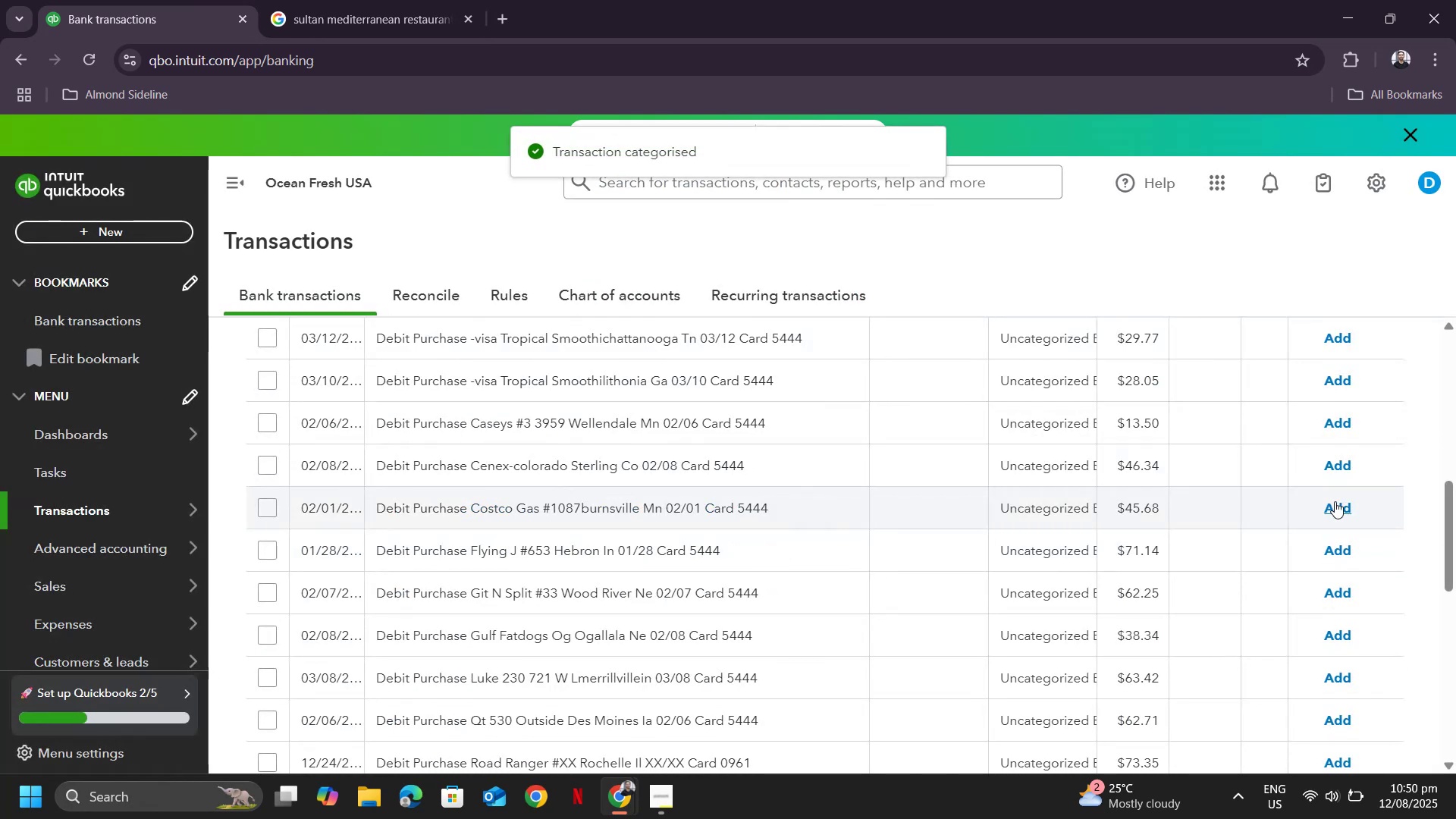 
scroll: coordinate [956, 573], scroll_direction: up, amount: 4.0
 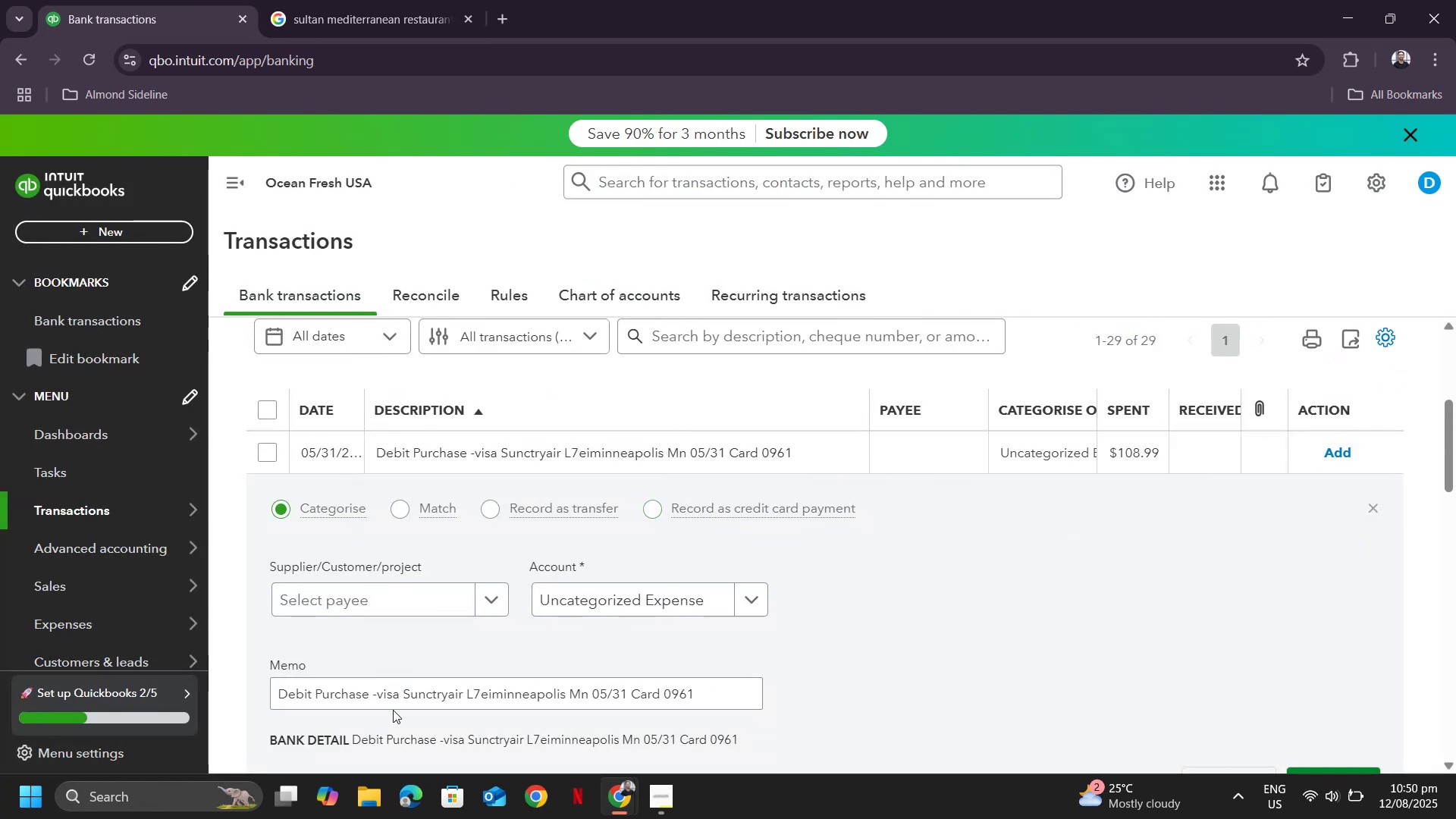 
left_click_drag(start_coordinate=[406, 695], to_coordinate=[500, 693])
 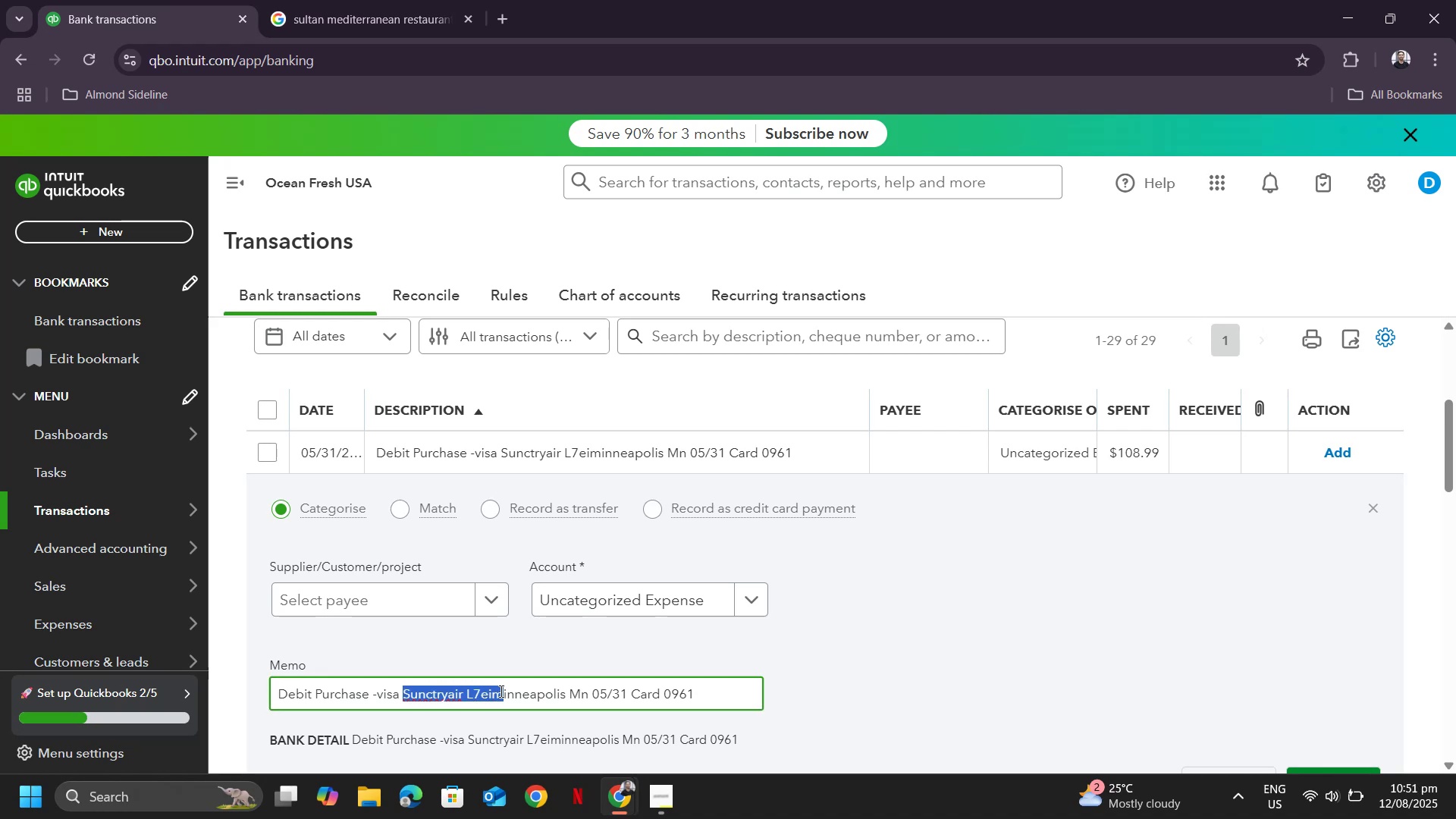 
key(Control+C)
 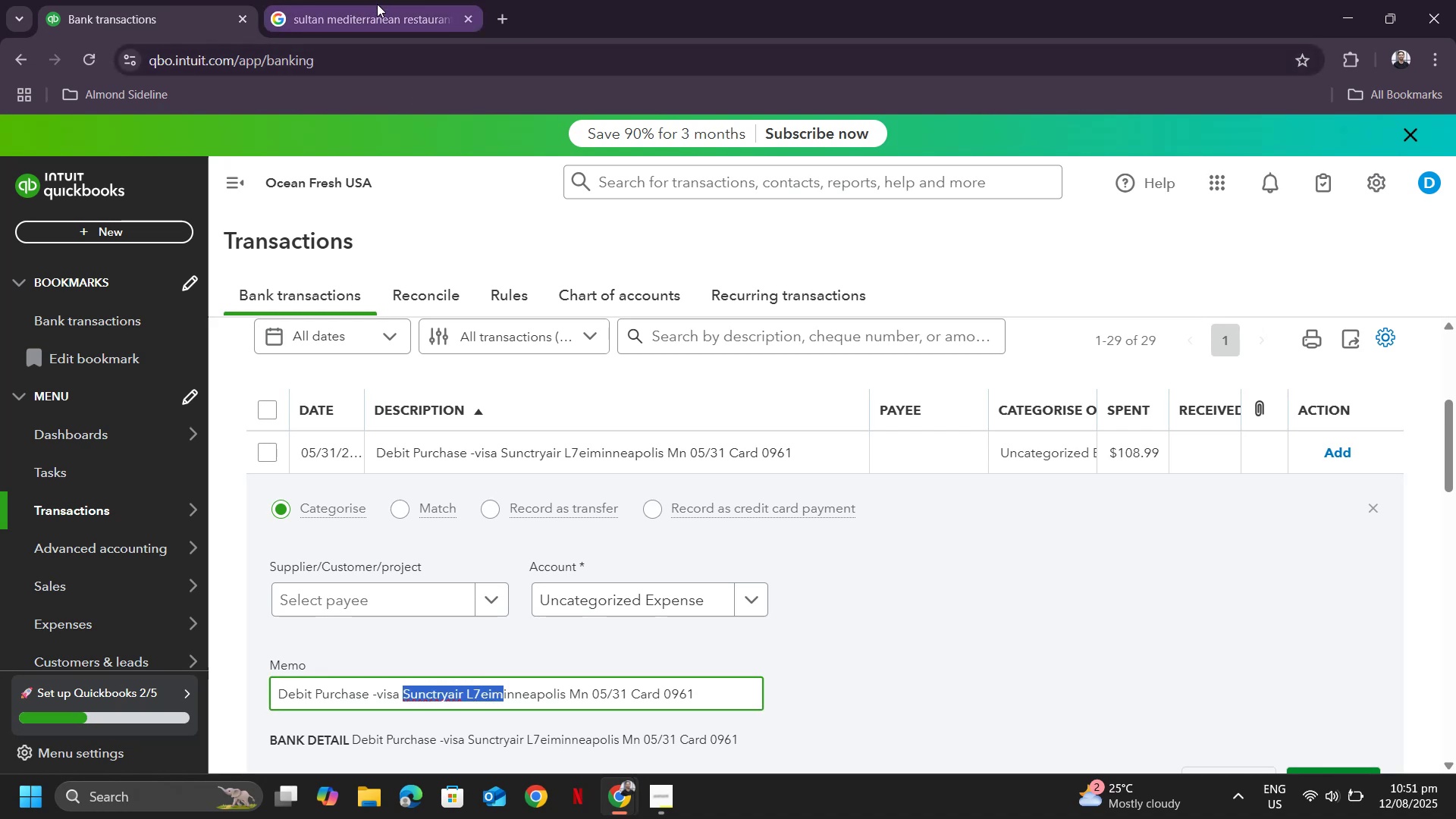 
left_click([365, 8])
 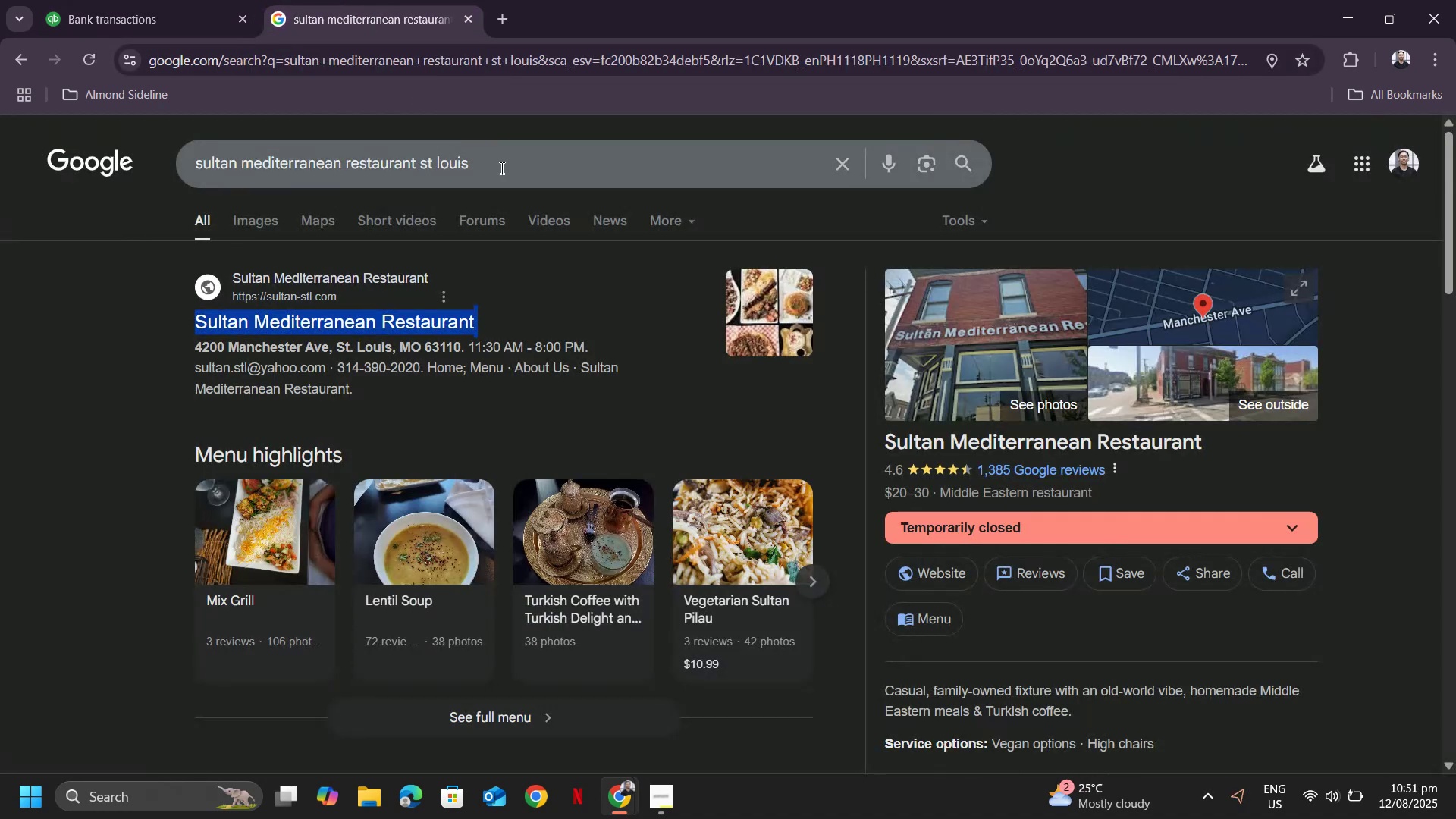 
left_click_drag(start_coordinate=[519, 168], to_coordinate=[1, 158])
 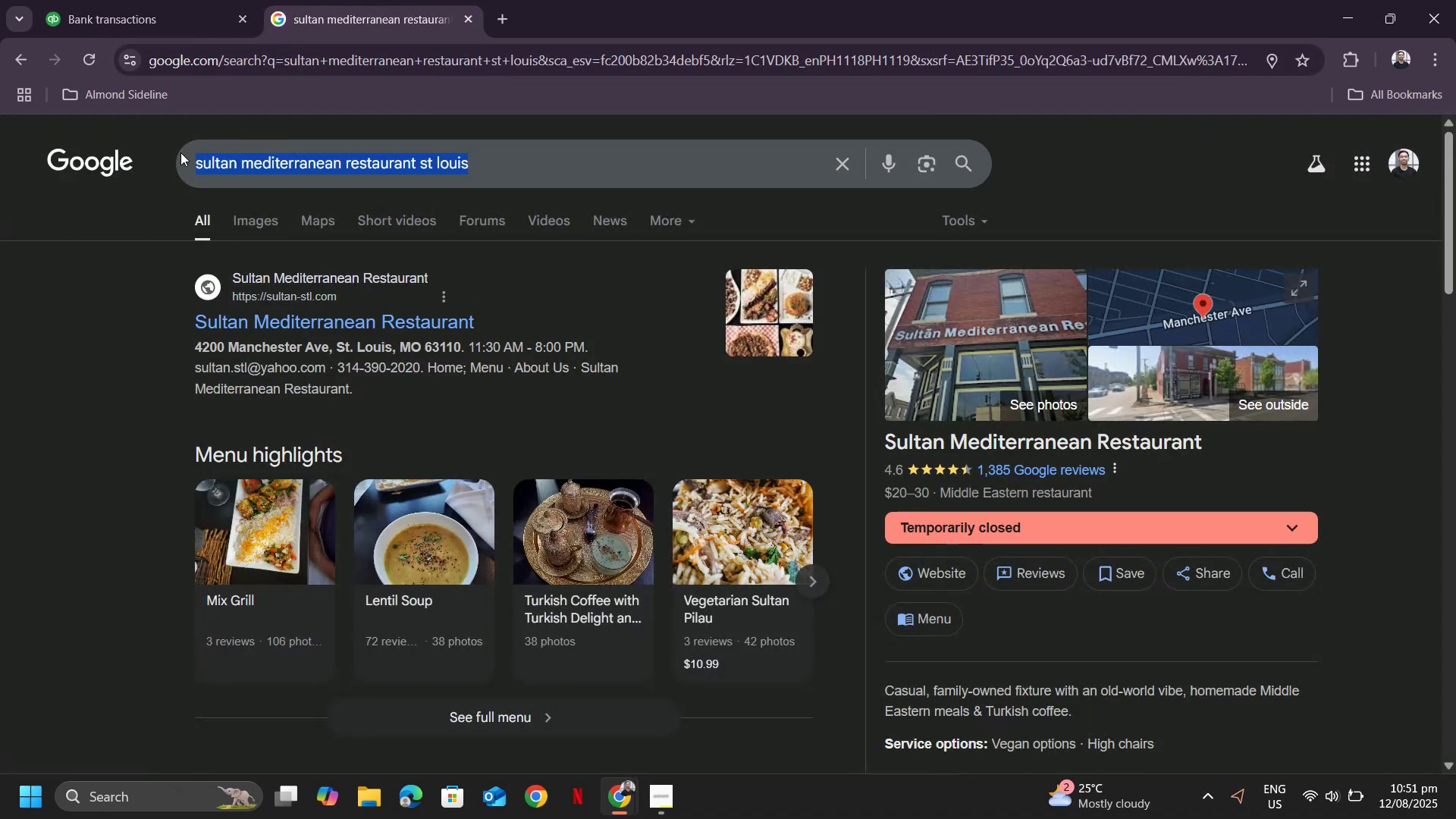 
key(Control+ControlLeft)
 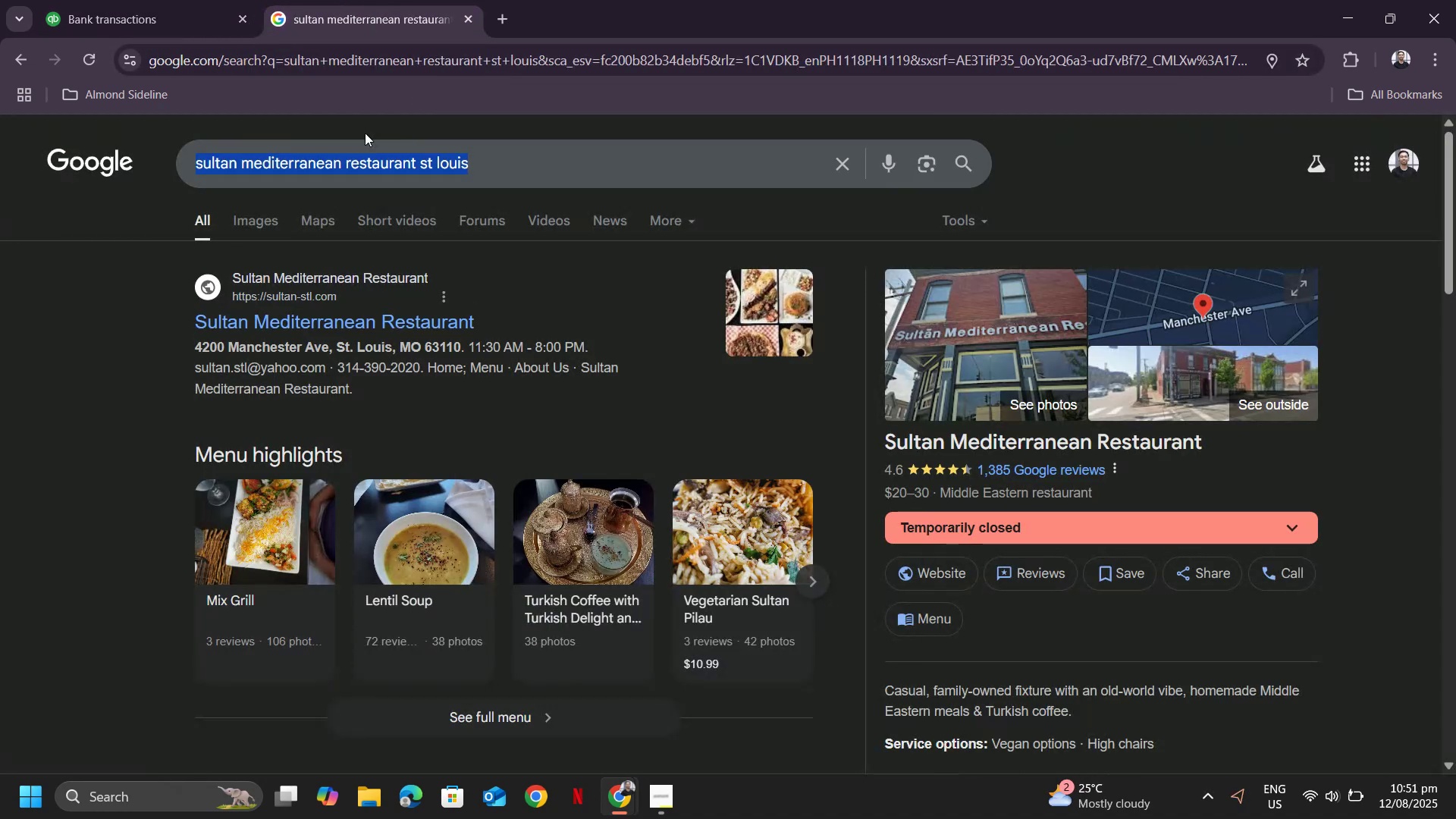 
key(Control+V)
 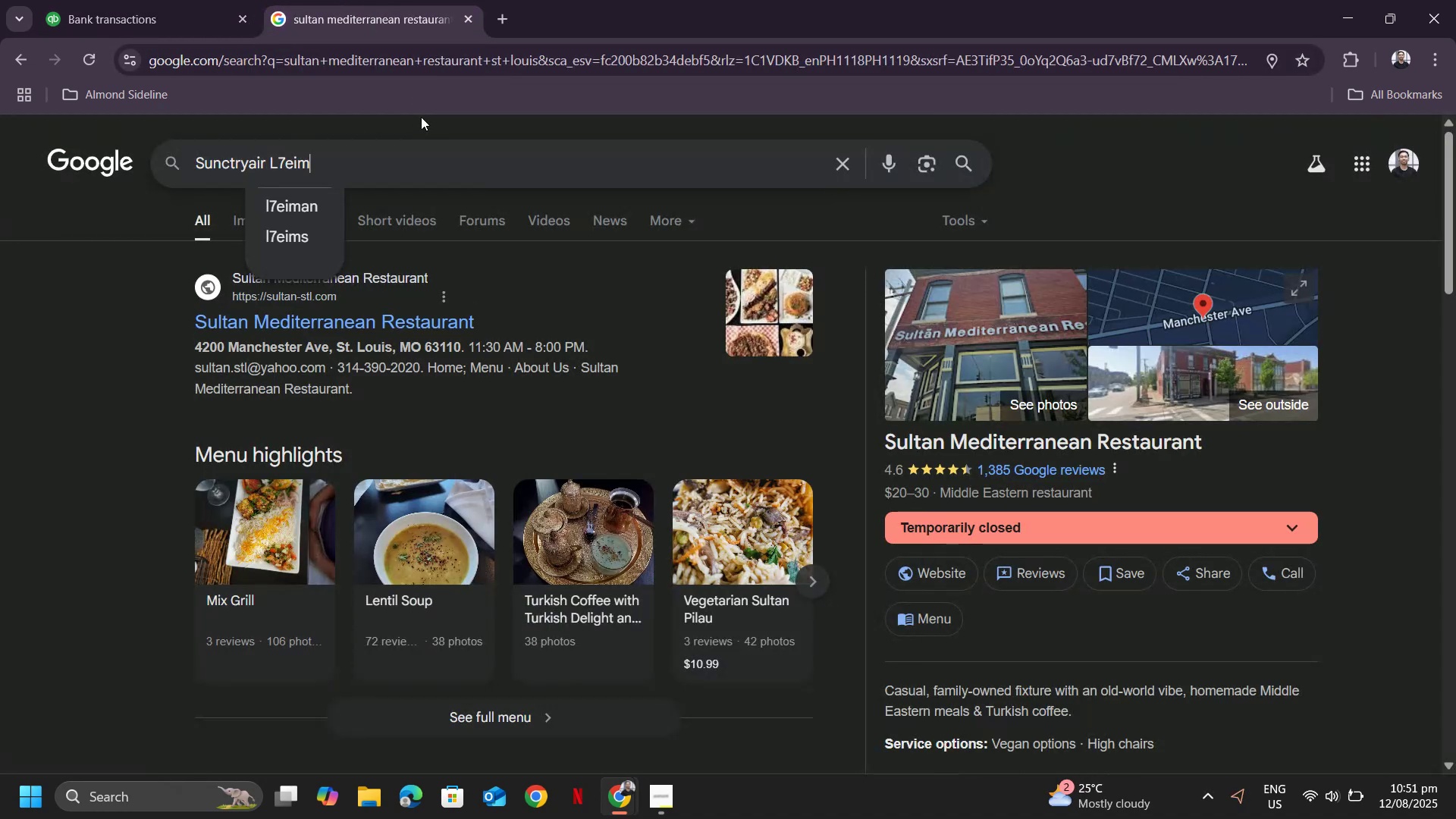 
key(Enter)
 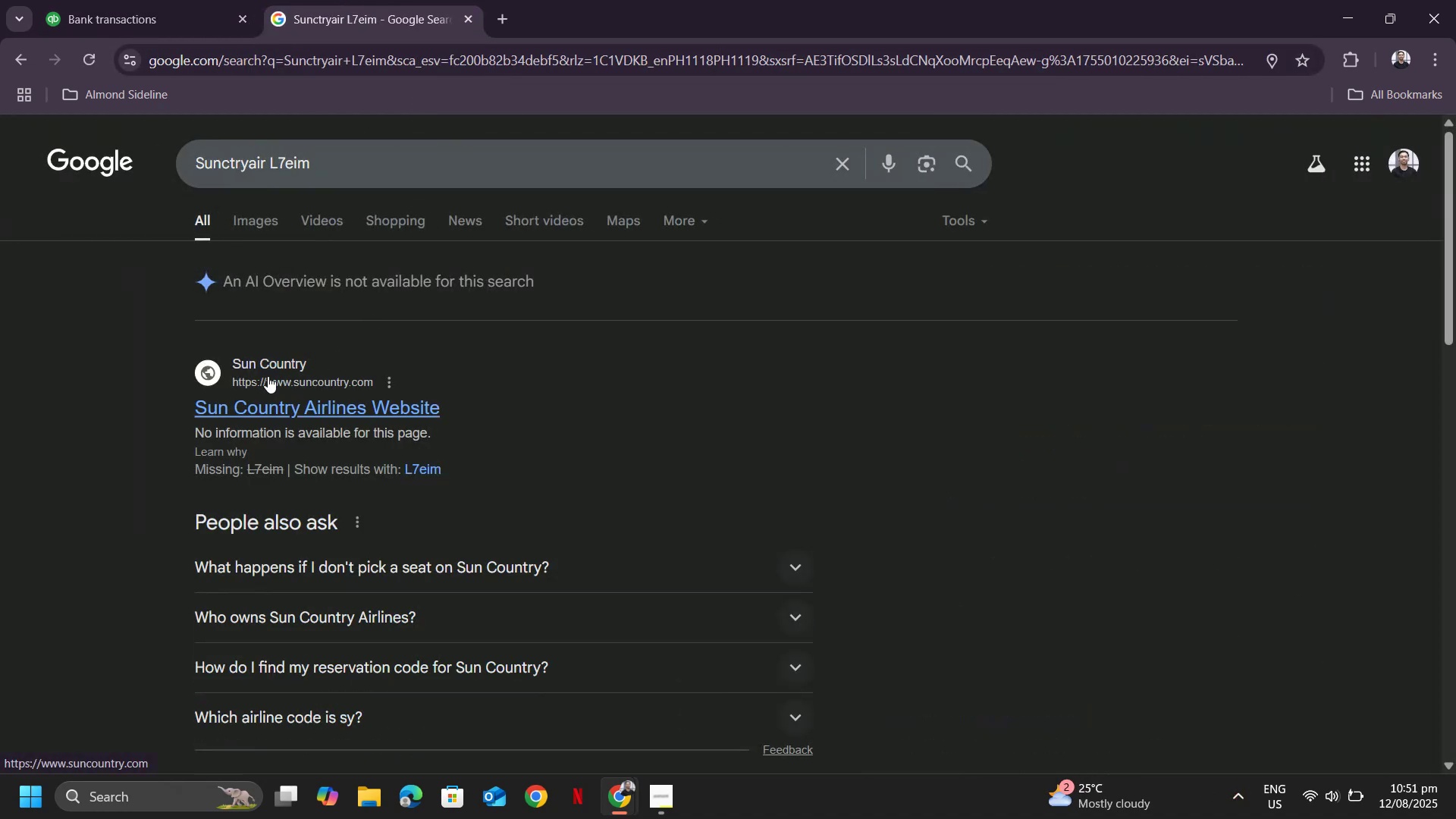 
left_click_drag(start_coordinate=[176, 405], to_coordinate=[198, 415])
 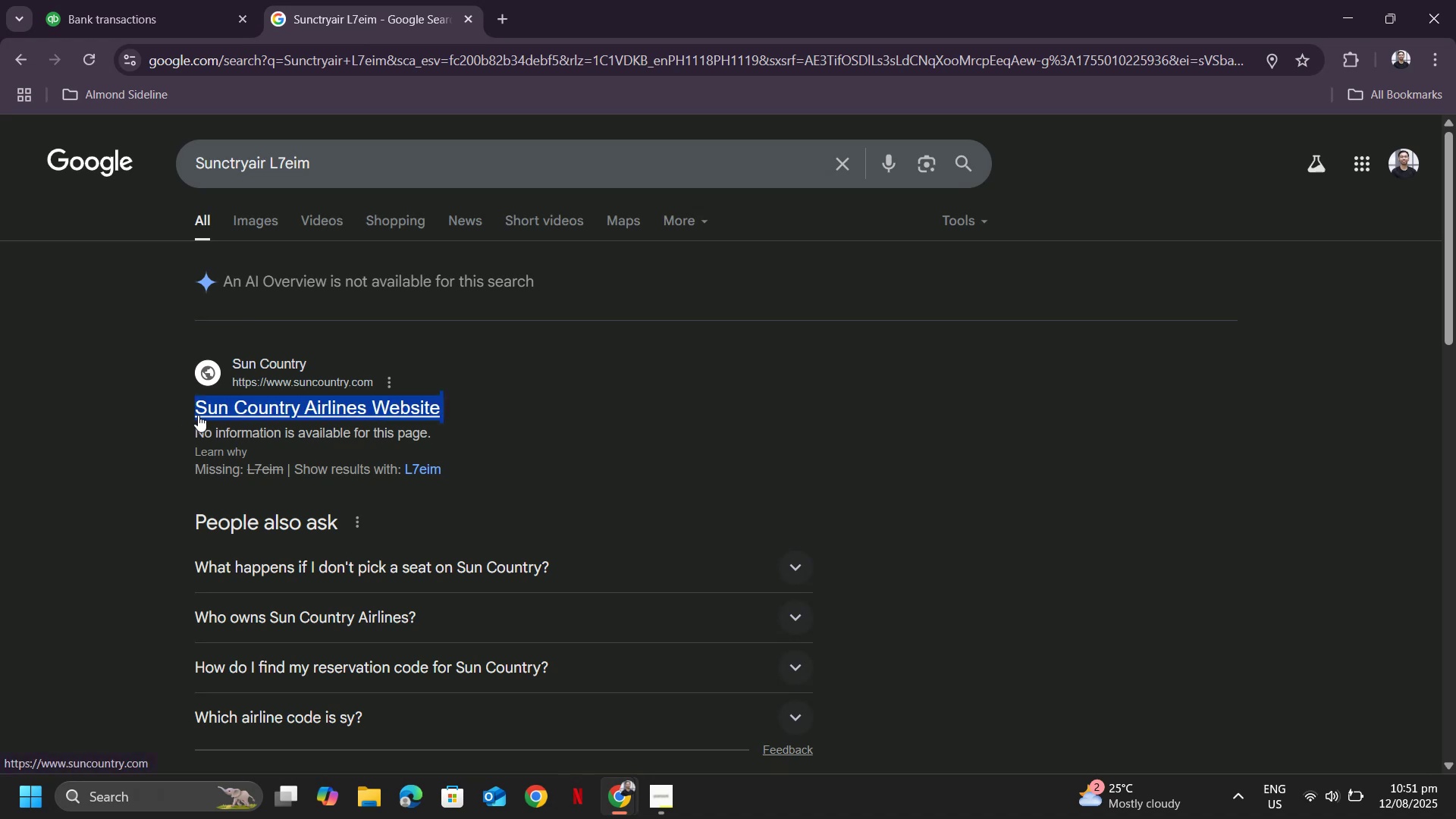 
key(Control+ControlLeft)
 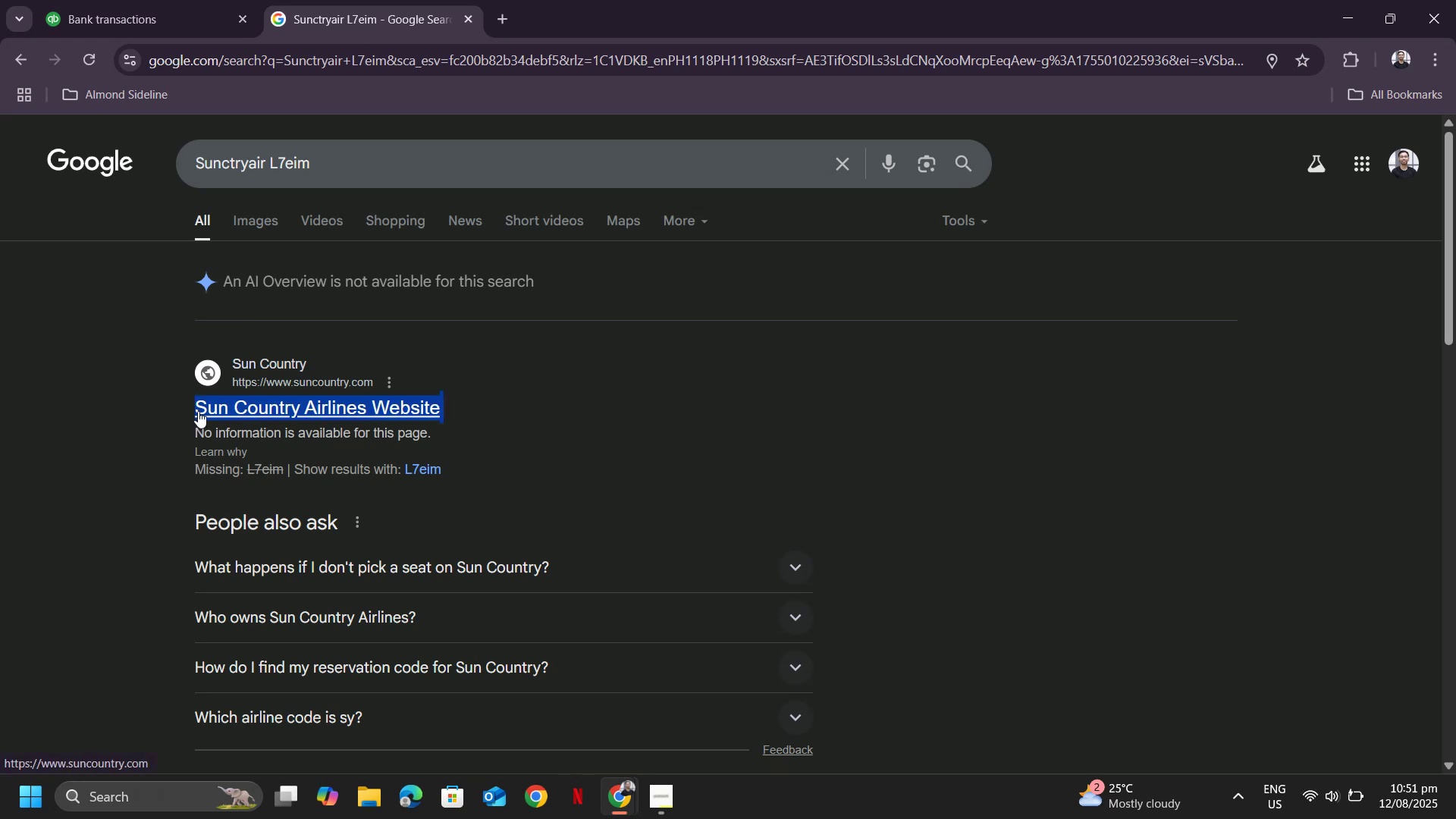 
key(Control+C)
 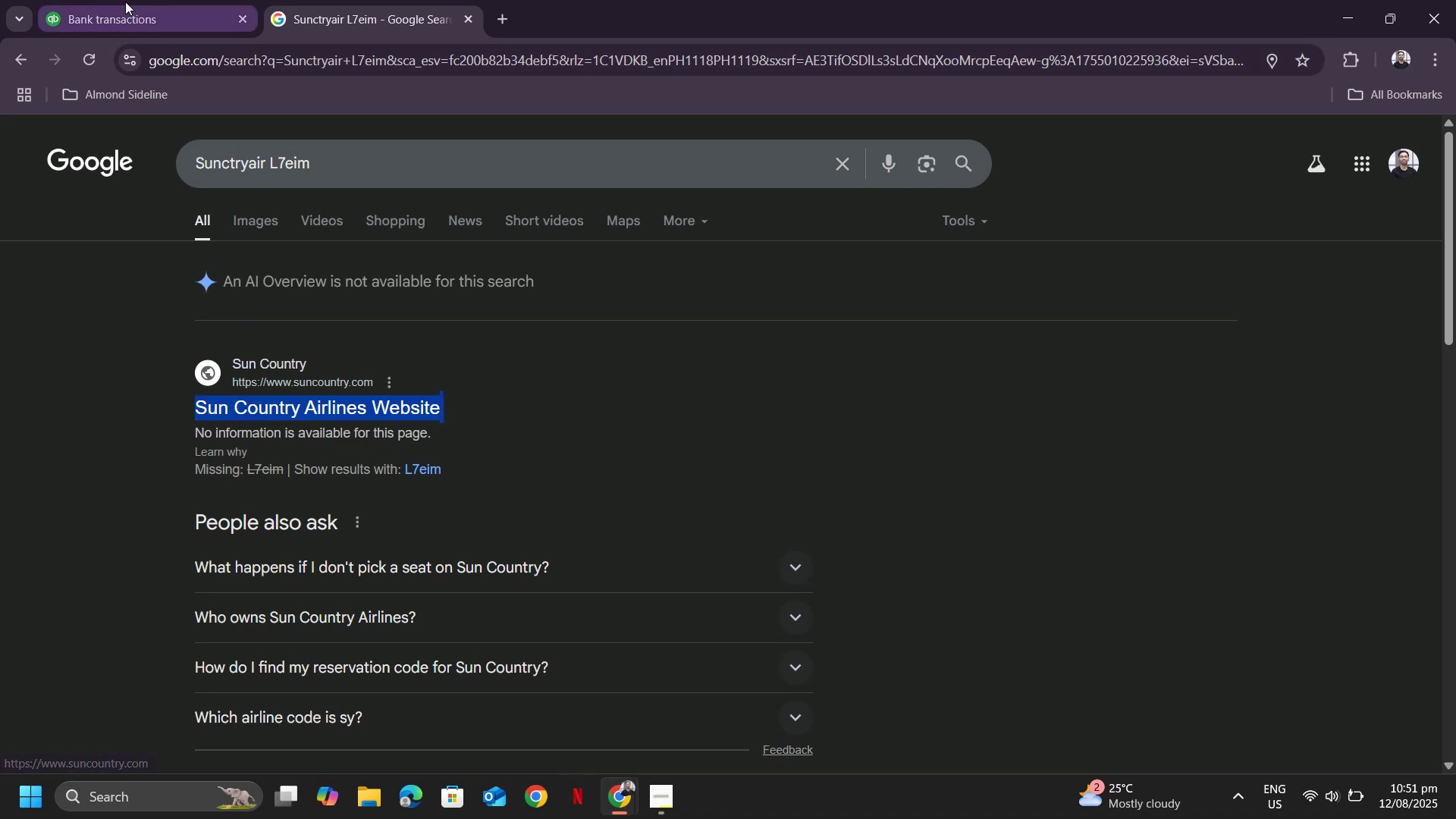 
left_click([124, 0])
 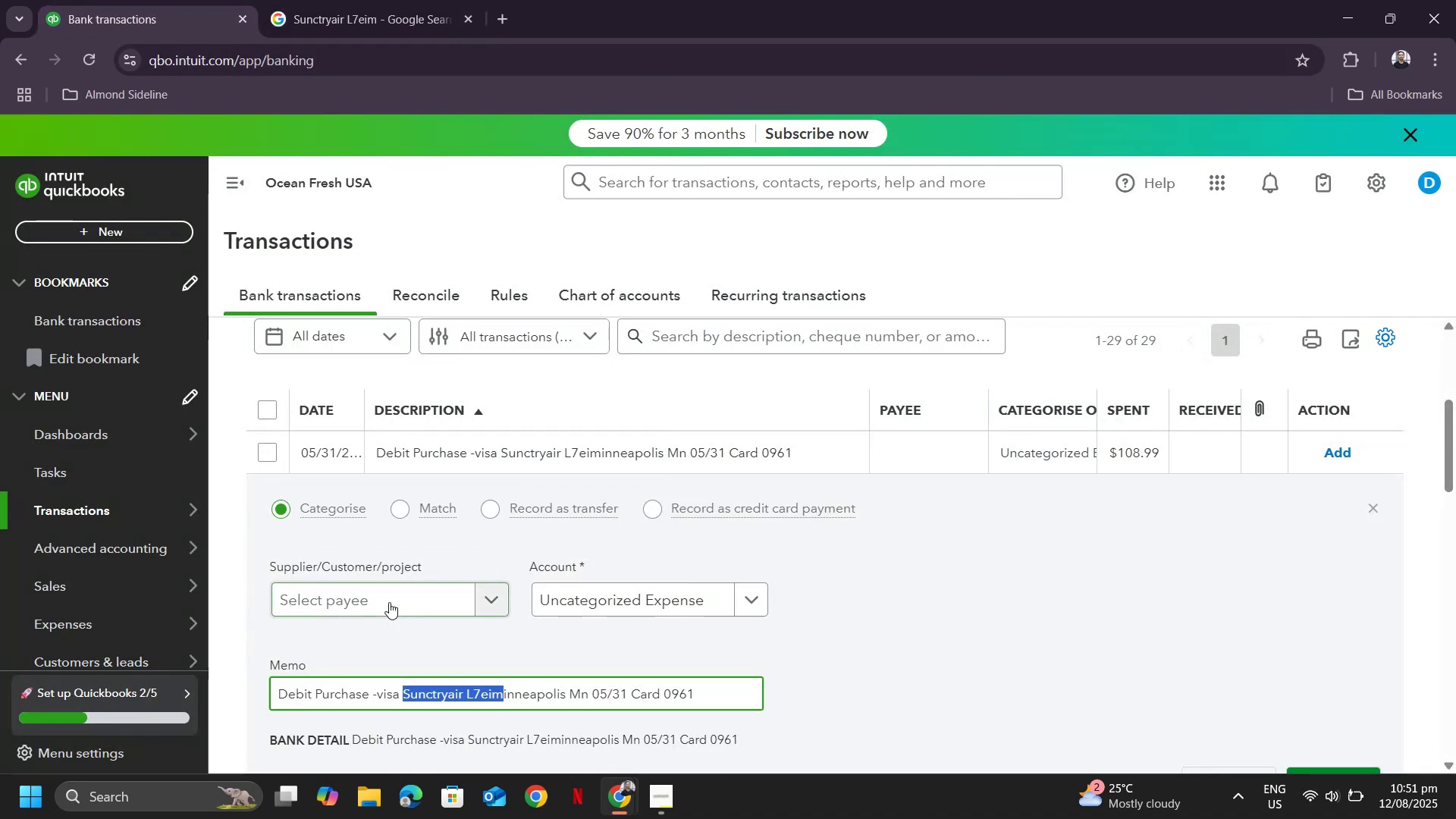 
left_click([389, 602])
 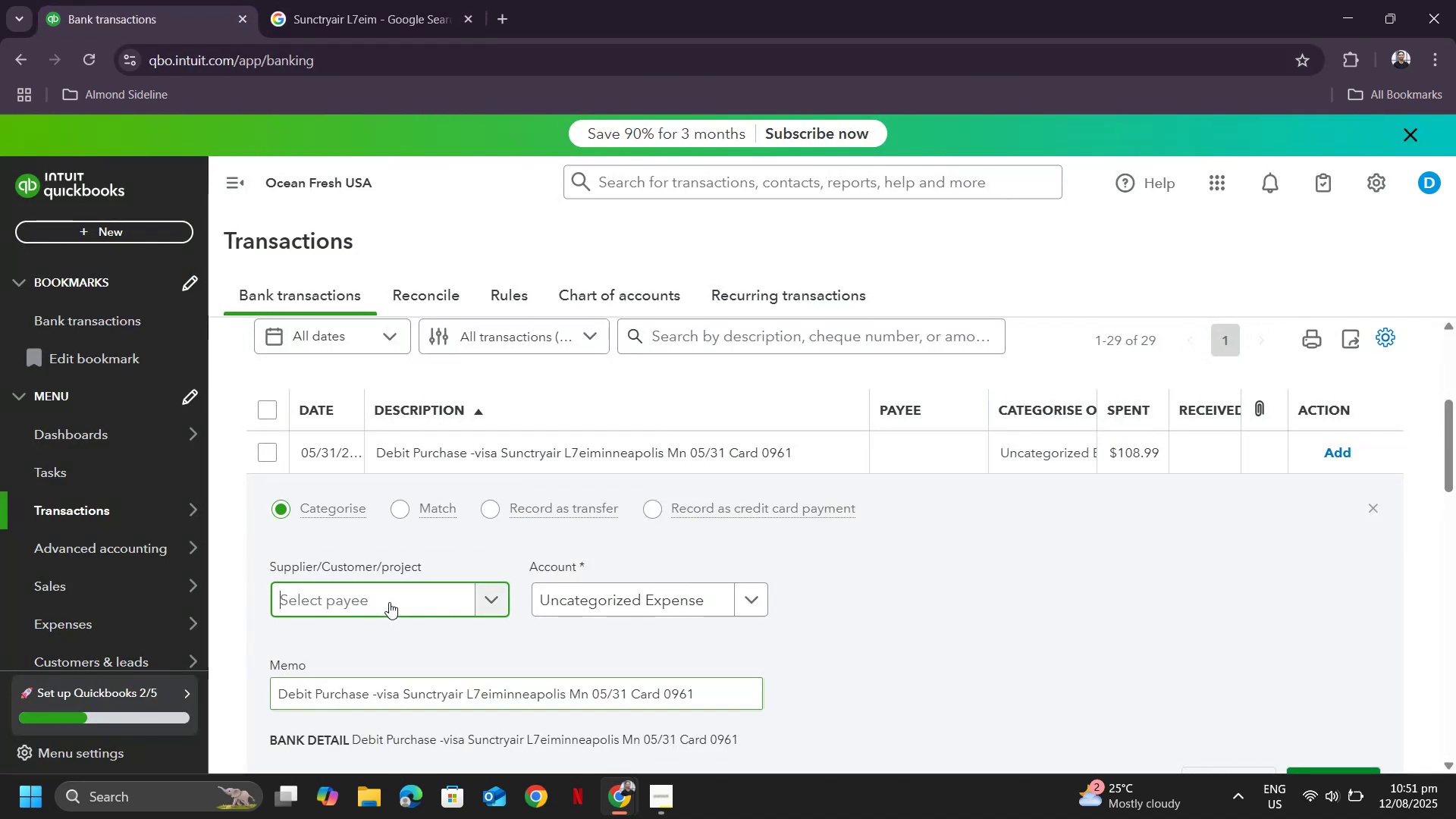 
key(Control+ControlLeft)
 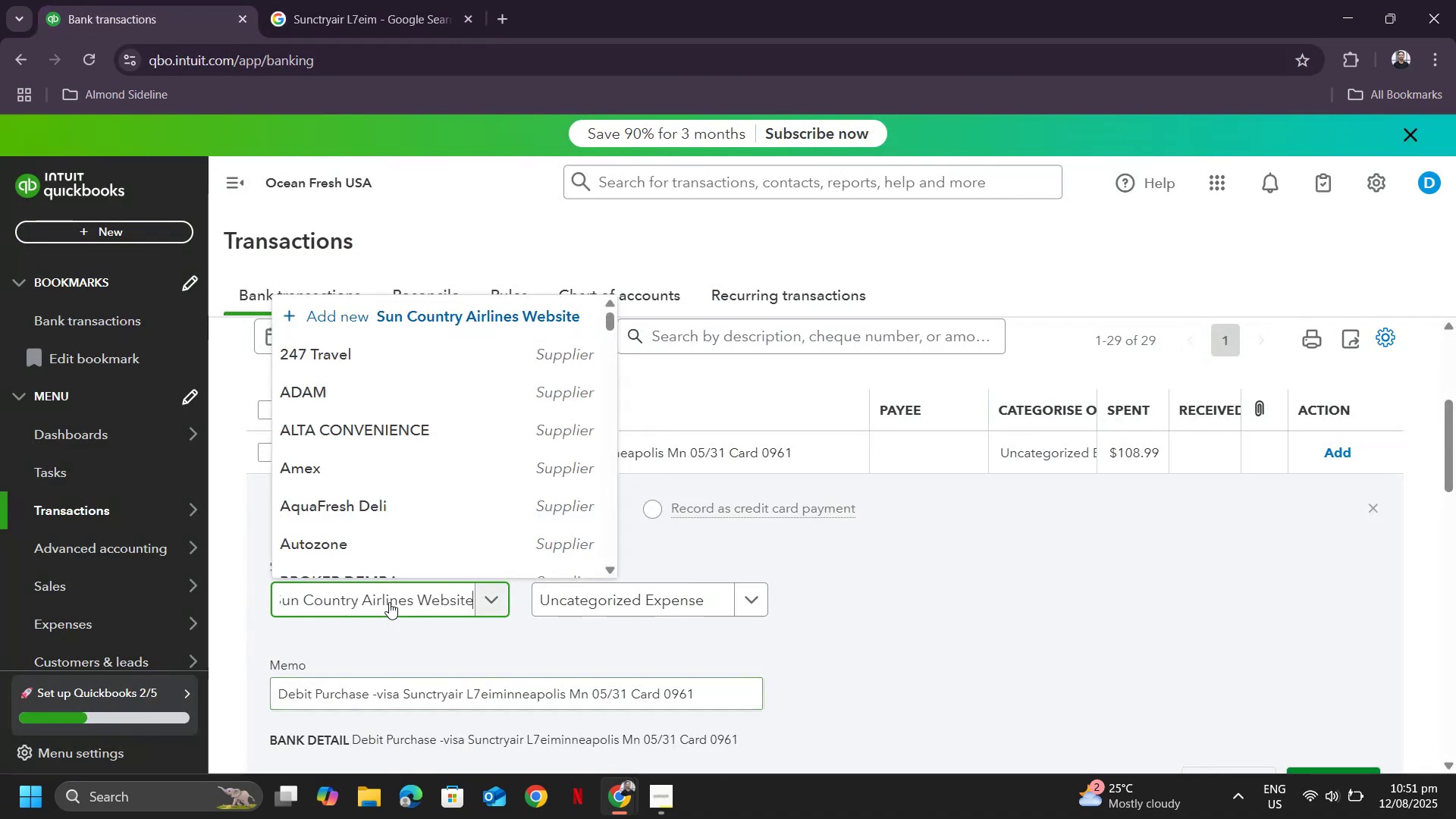 
key(Control+V)
 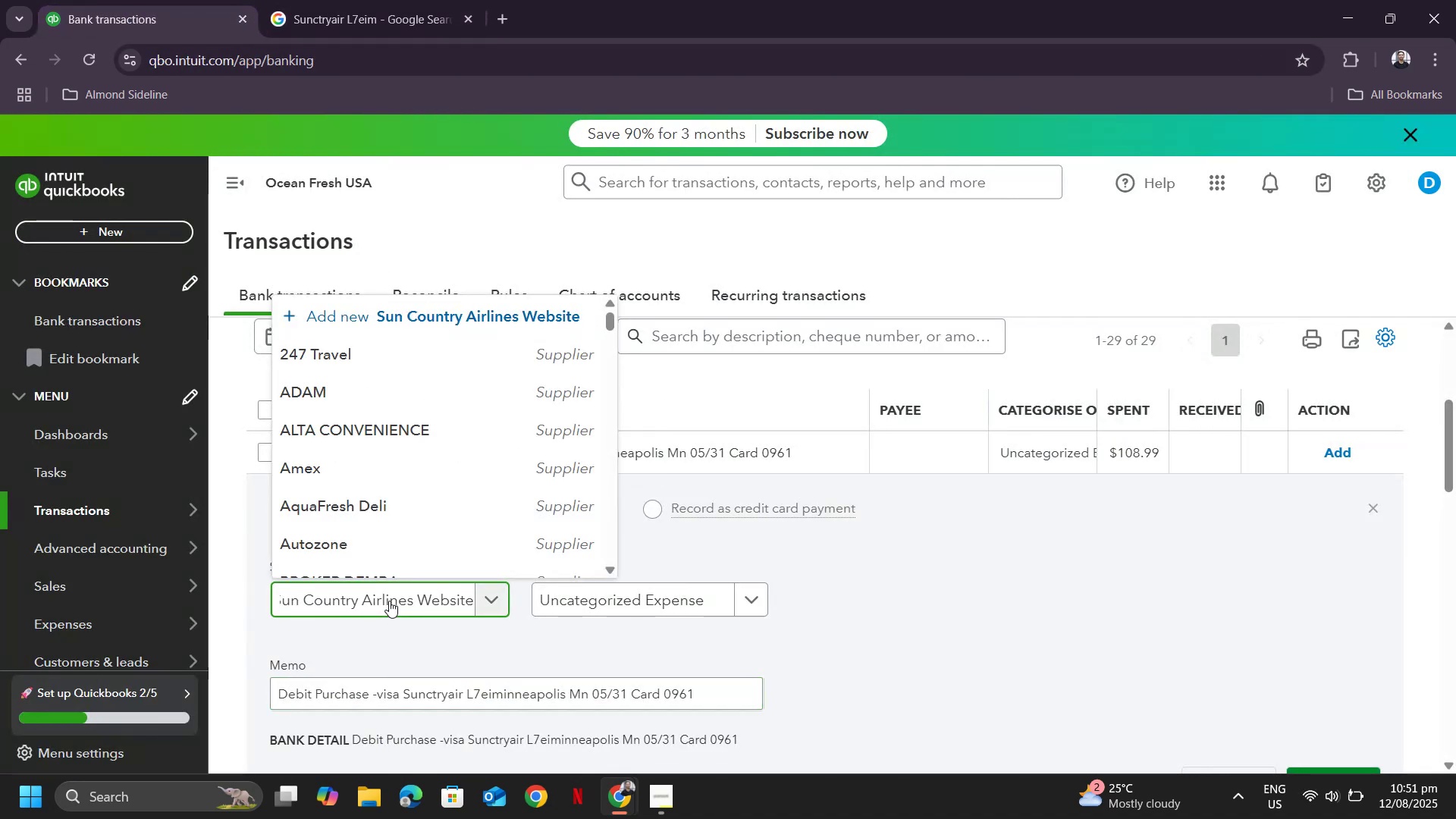 
key(Backspace)
 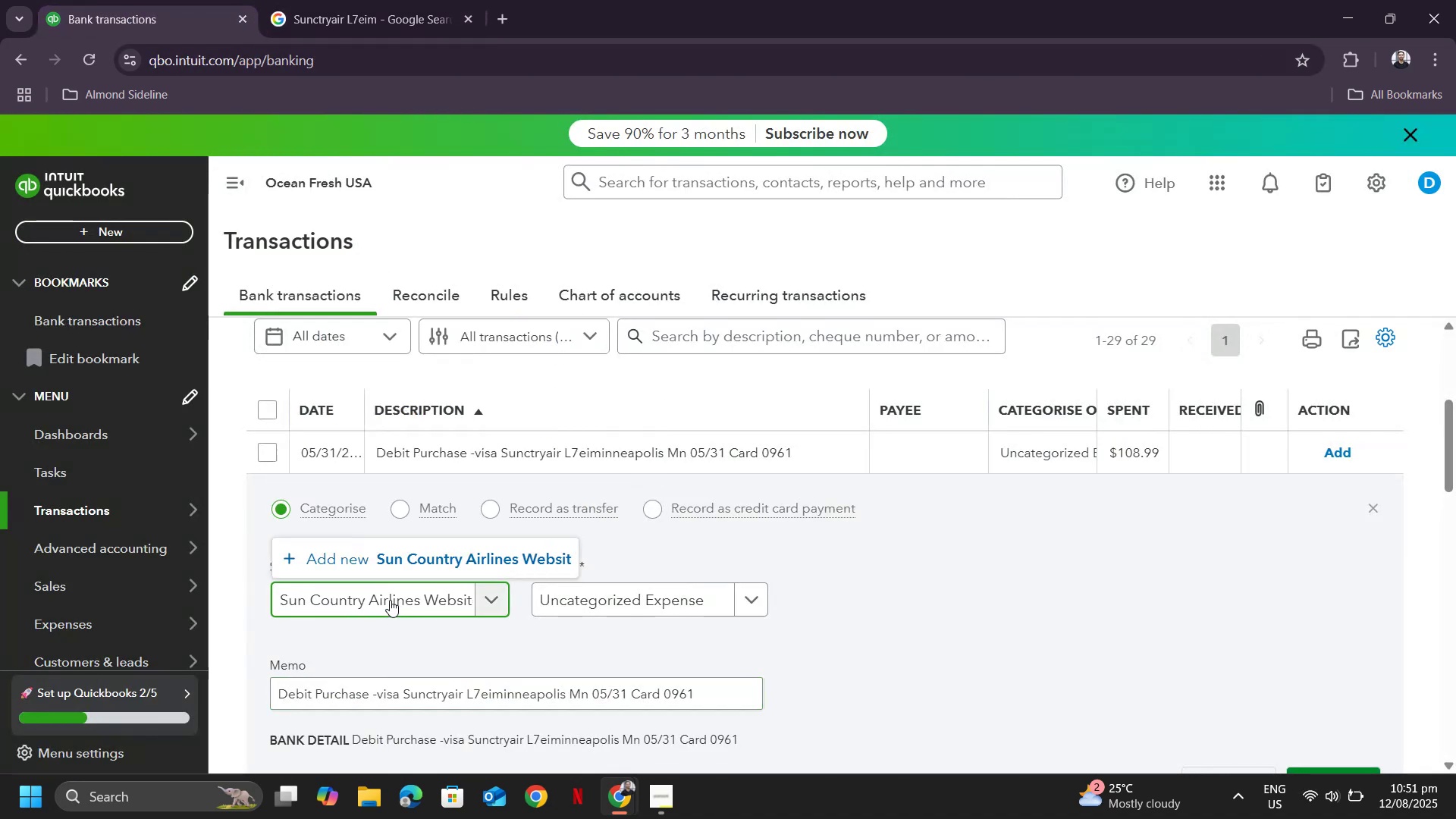 
key(Backspace)
 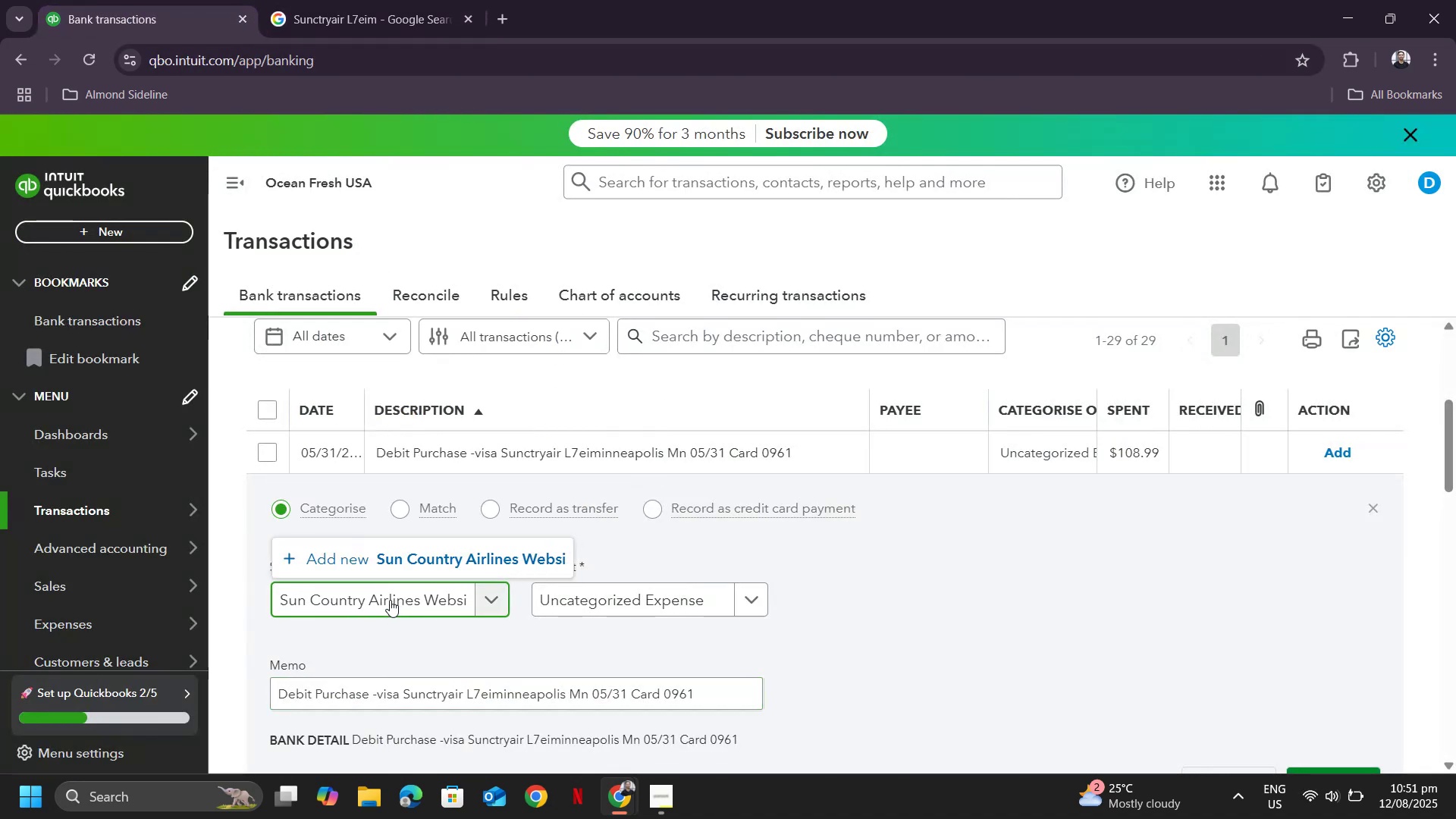 
key(Backspace)
 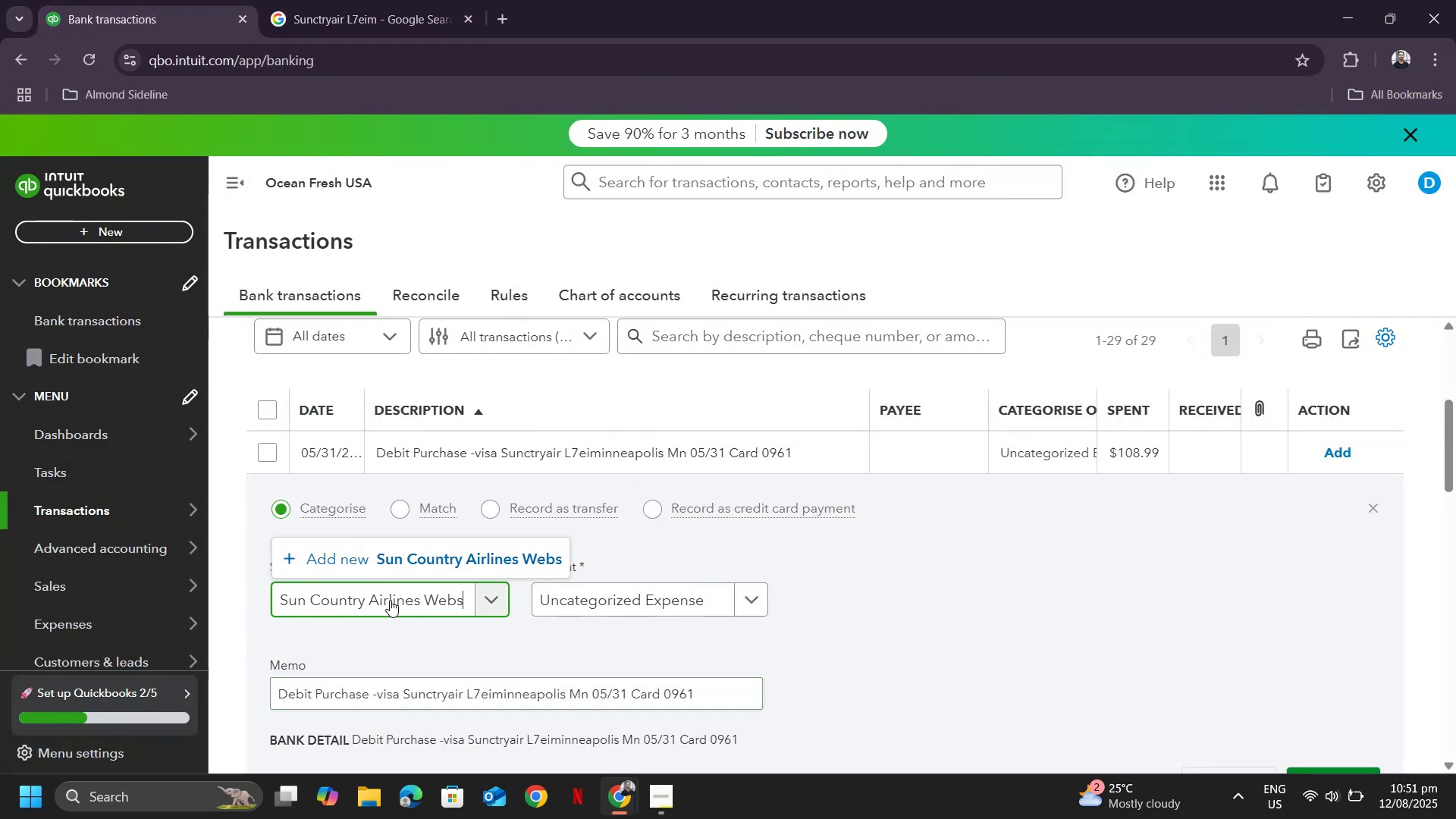 
key(Backspace)
 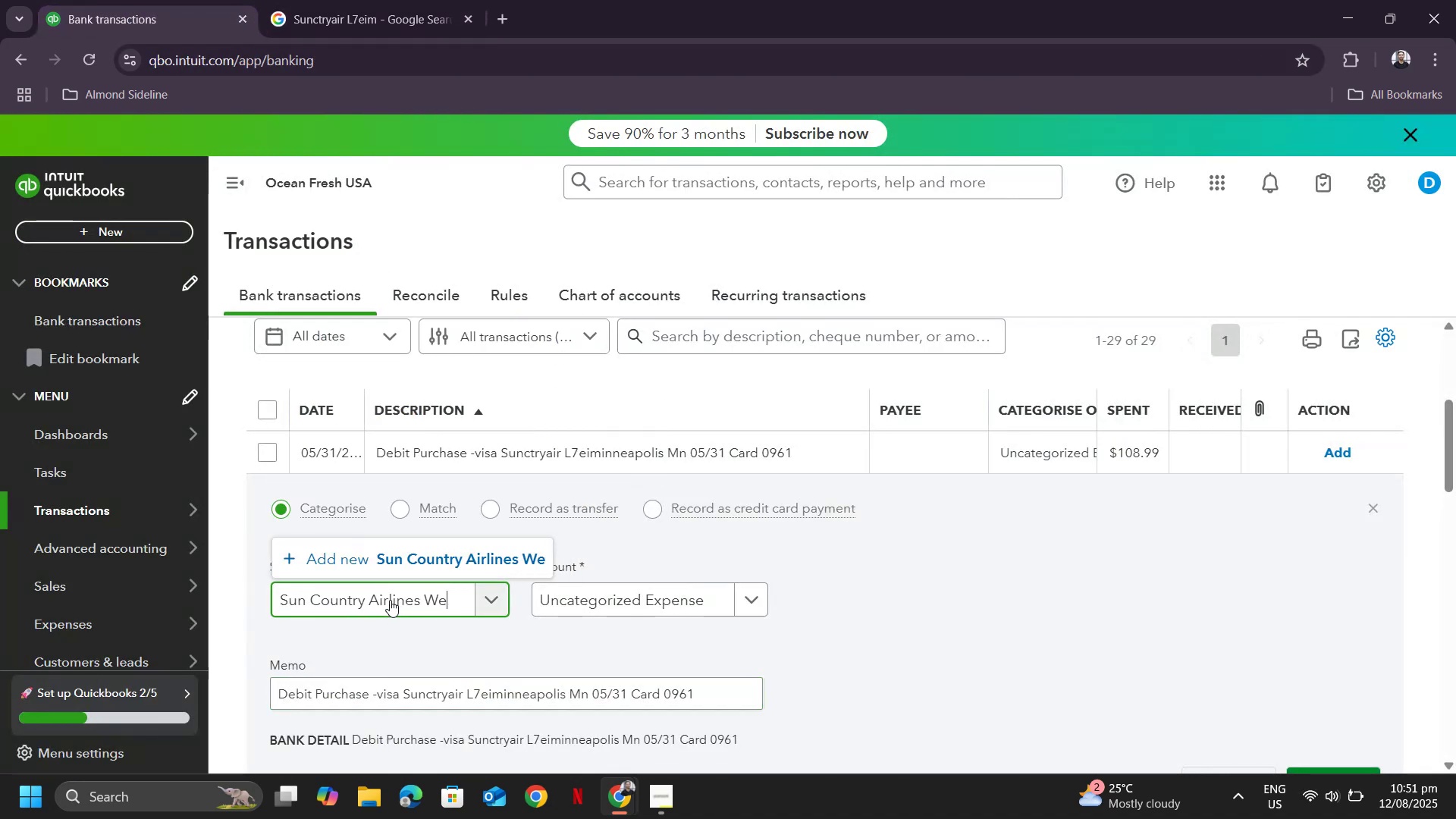 
key(Backspace)
 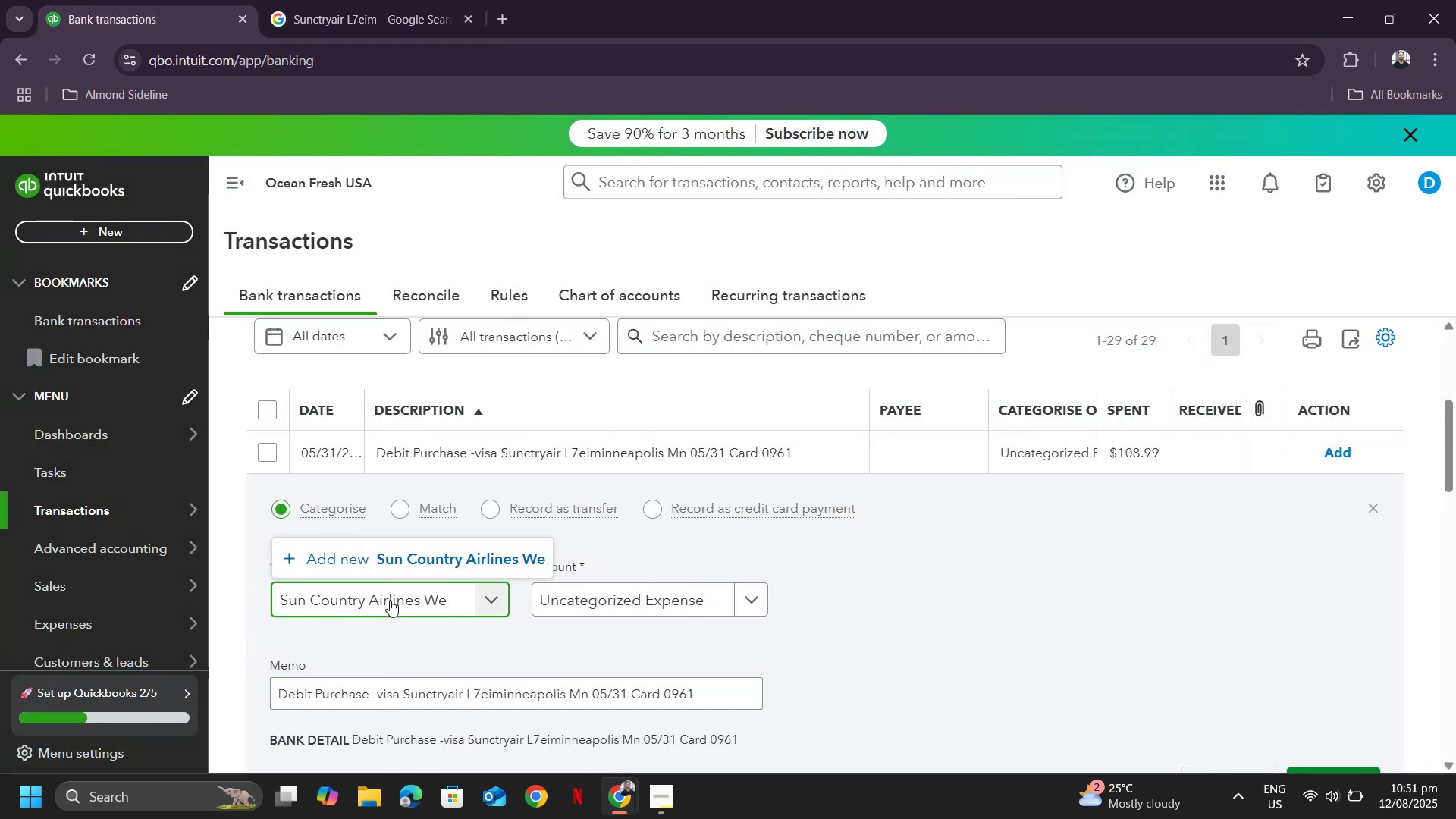 
key(Backspace)
 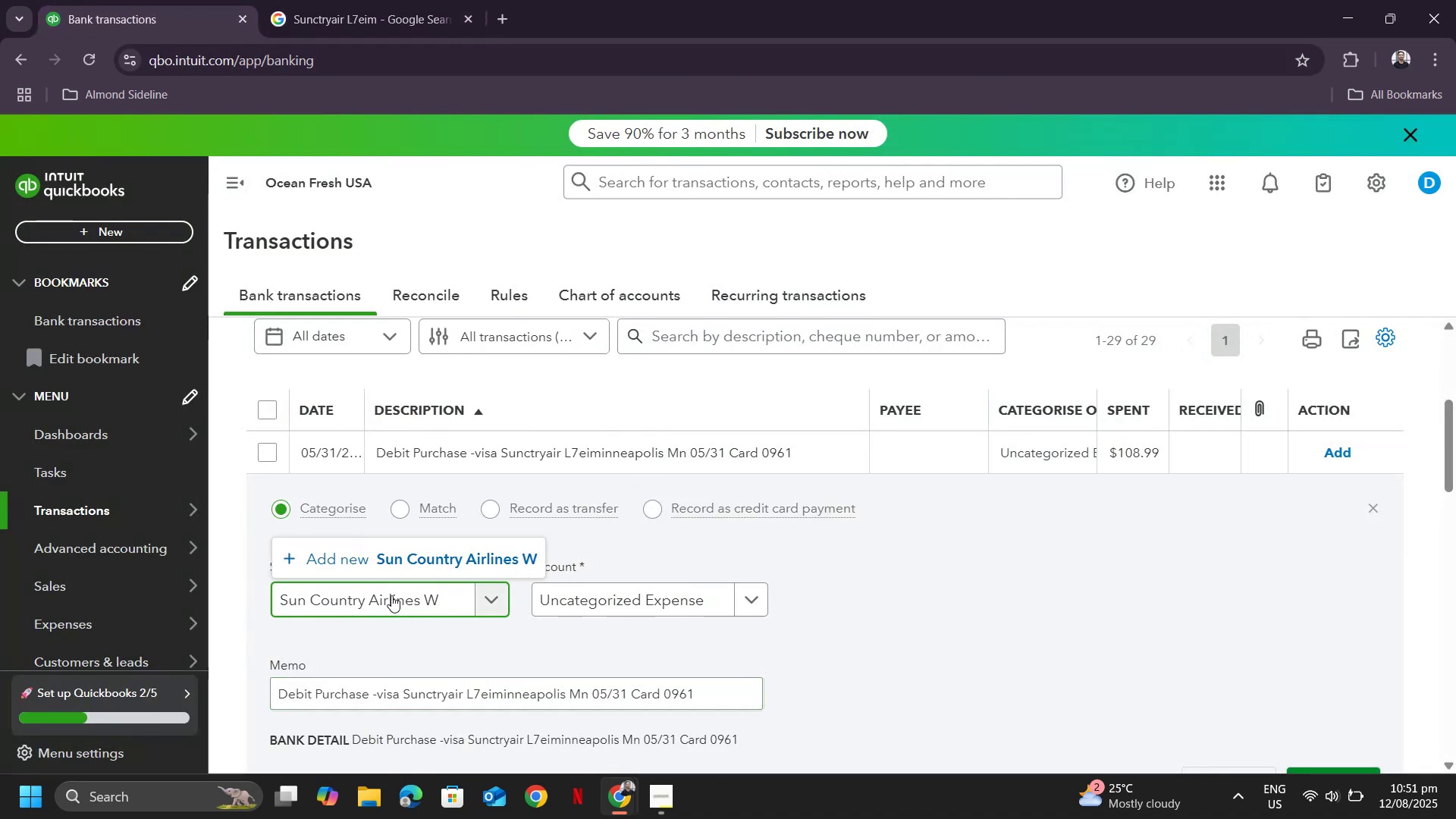 
key(Backspace)
 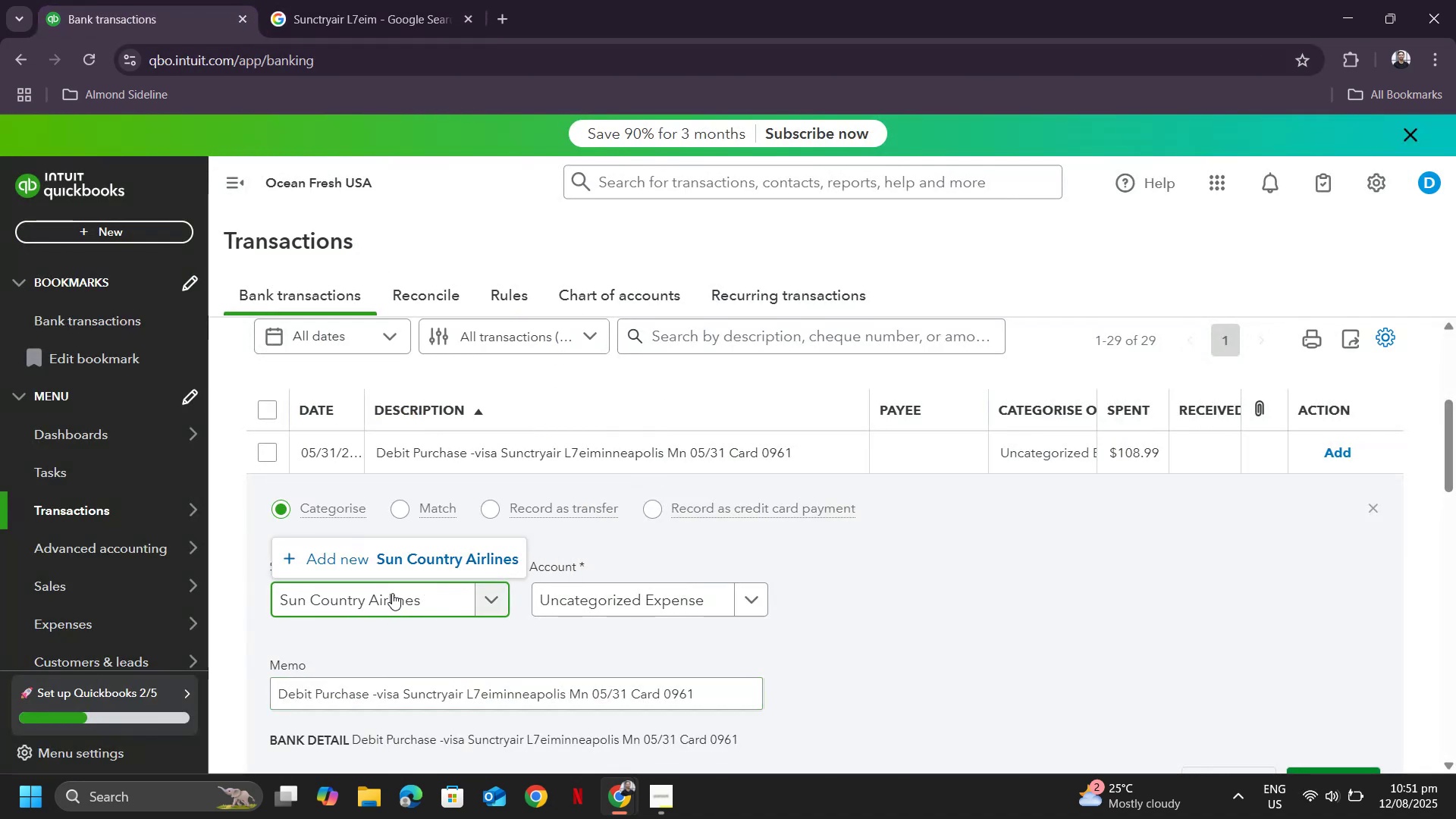 
key(Backspace)
 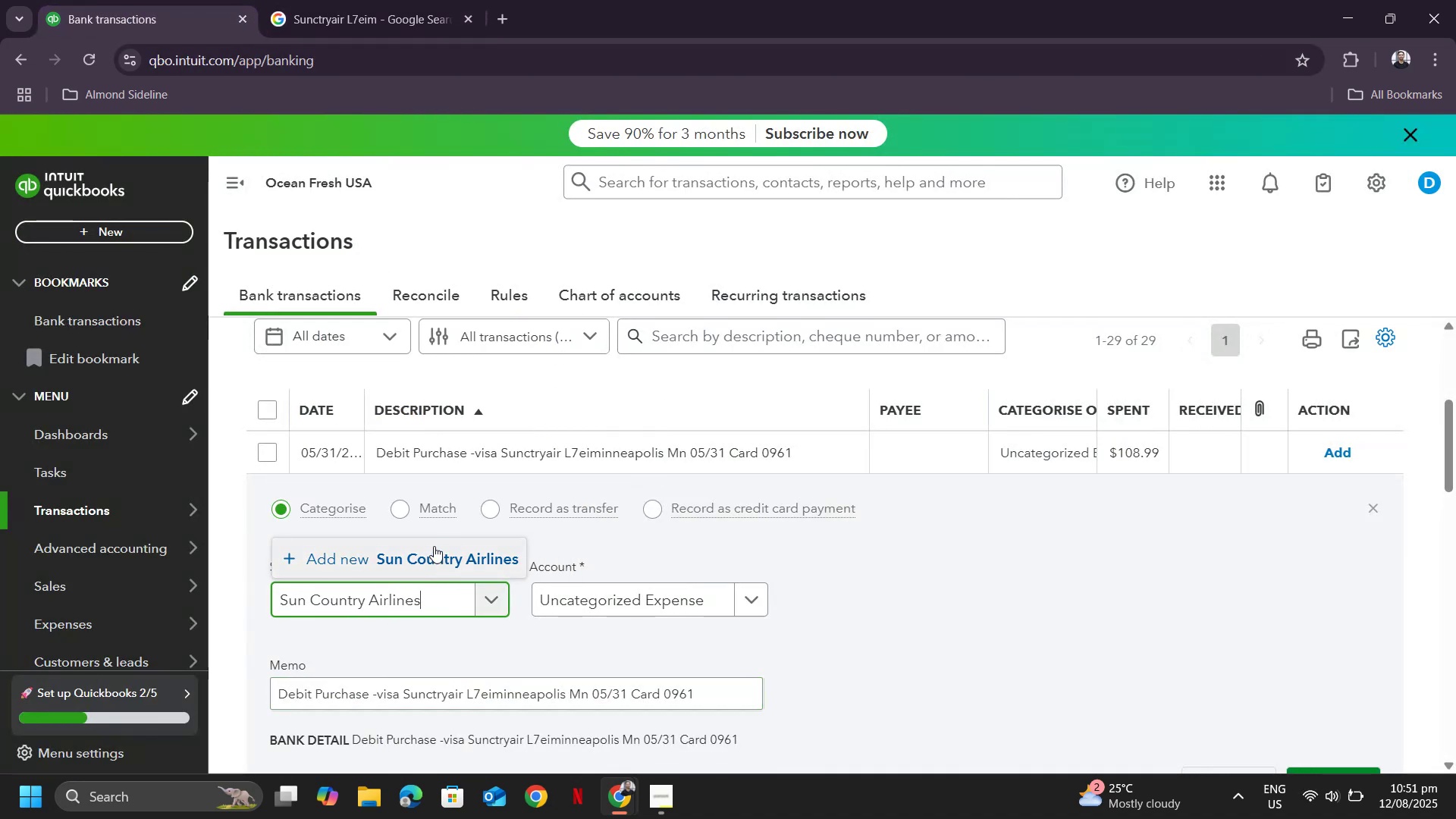 
left_click([434, 546])
 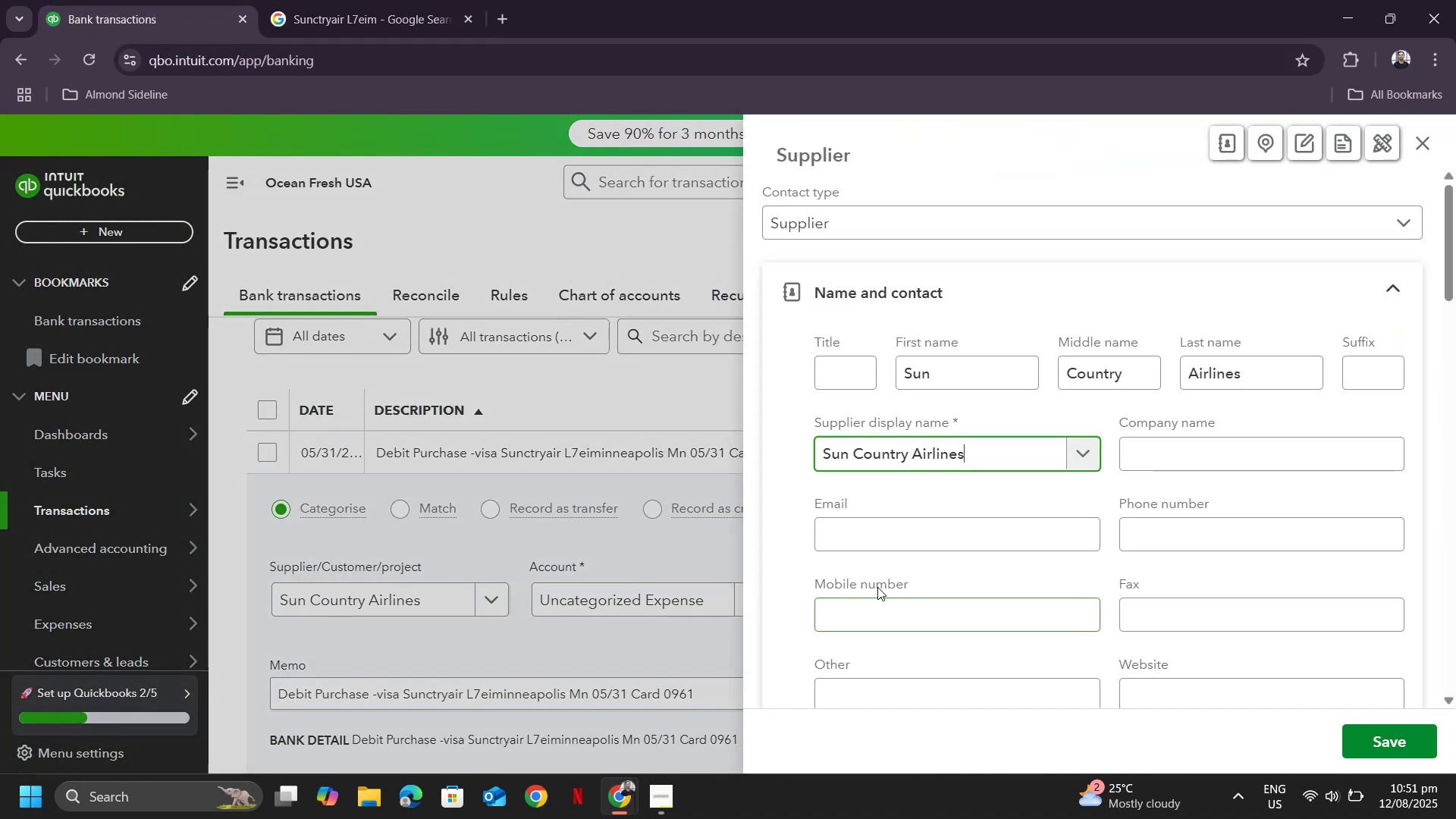 
scroll: coordinate [1112, 575], scroll_direction: down, amount: 7.0
 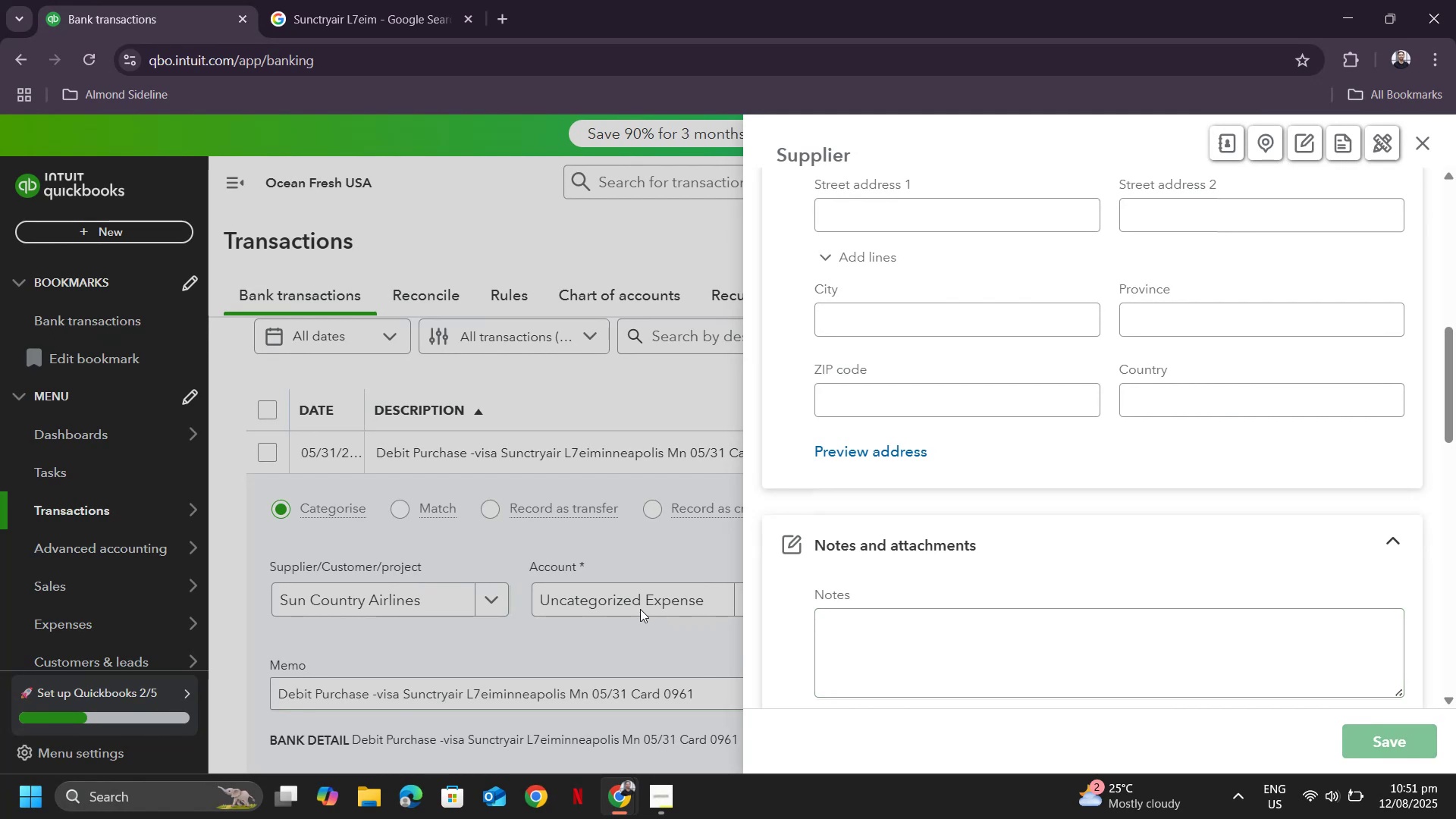 
left_click([639, 599])
 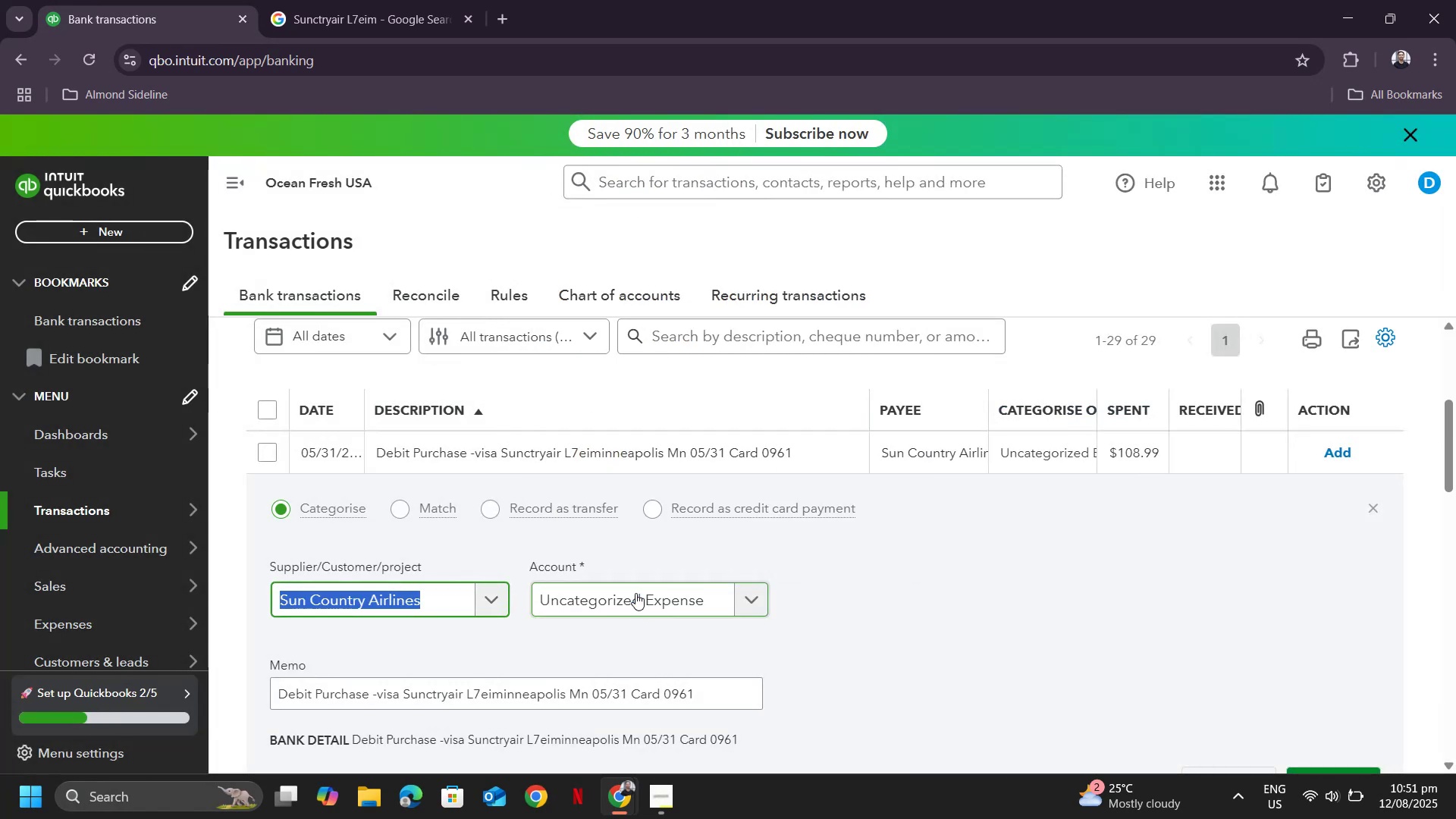 
left_click([635, 593])
 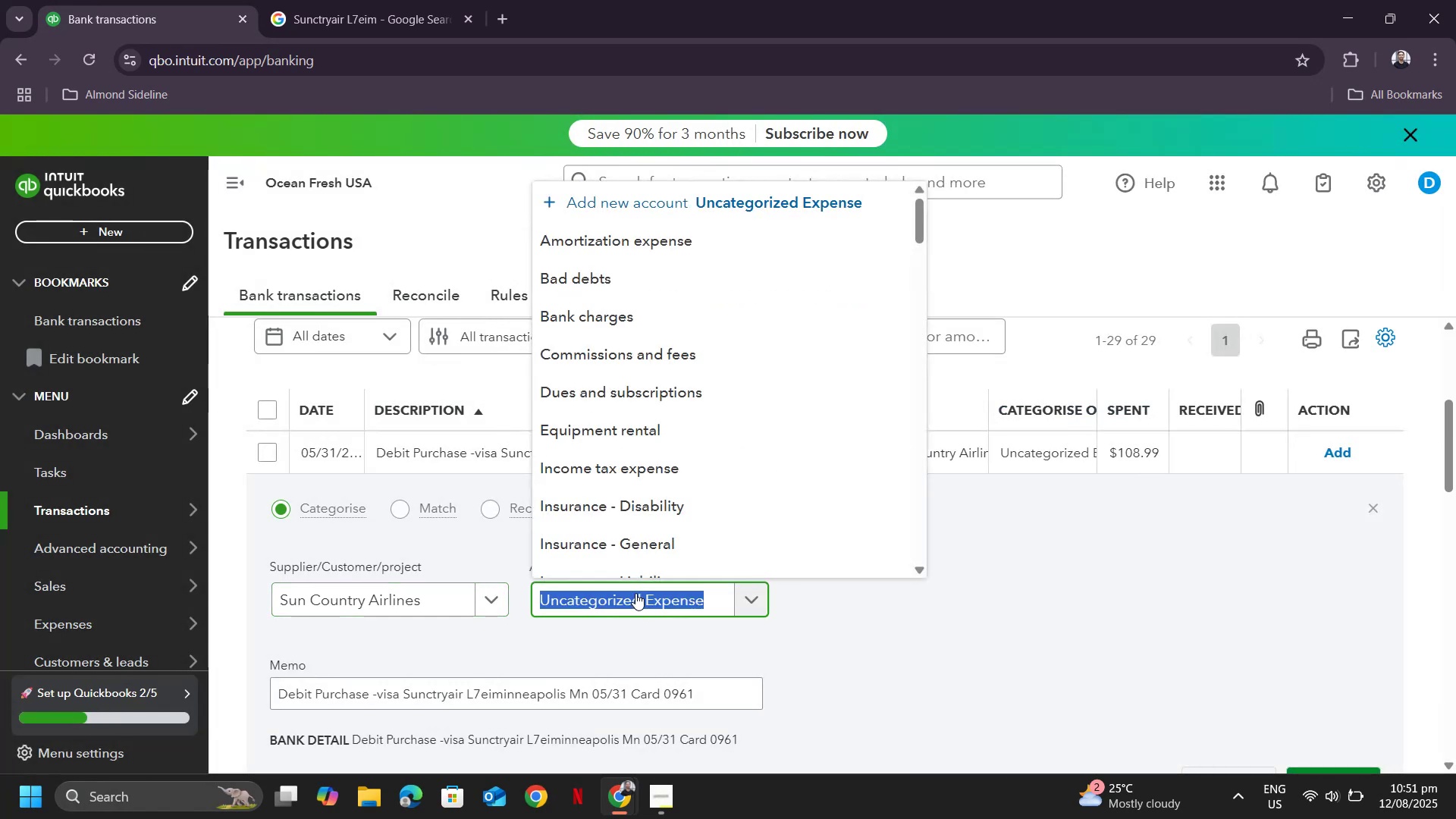 
type(travel)
 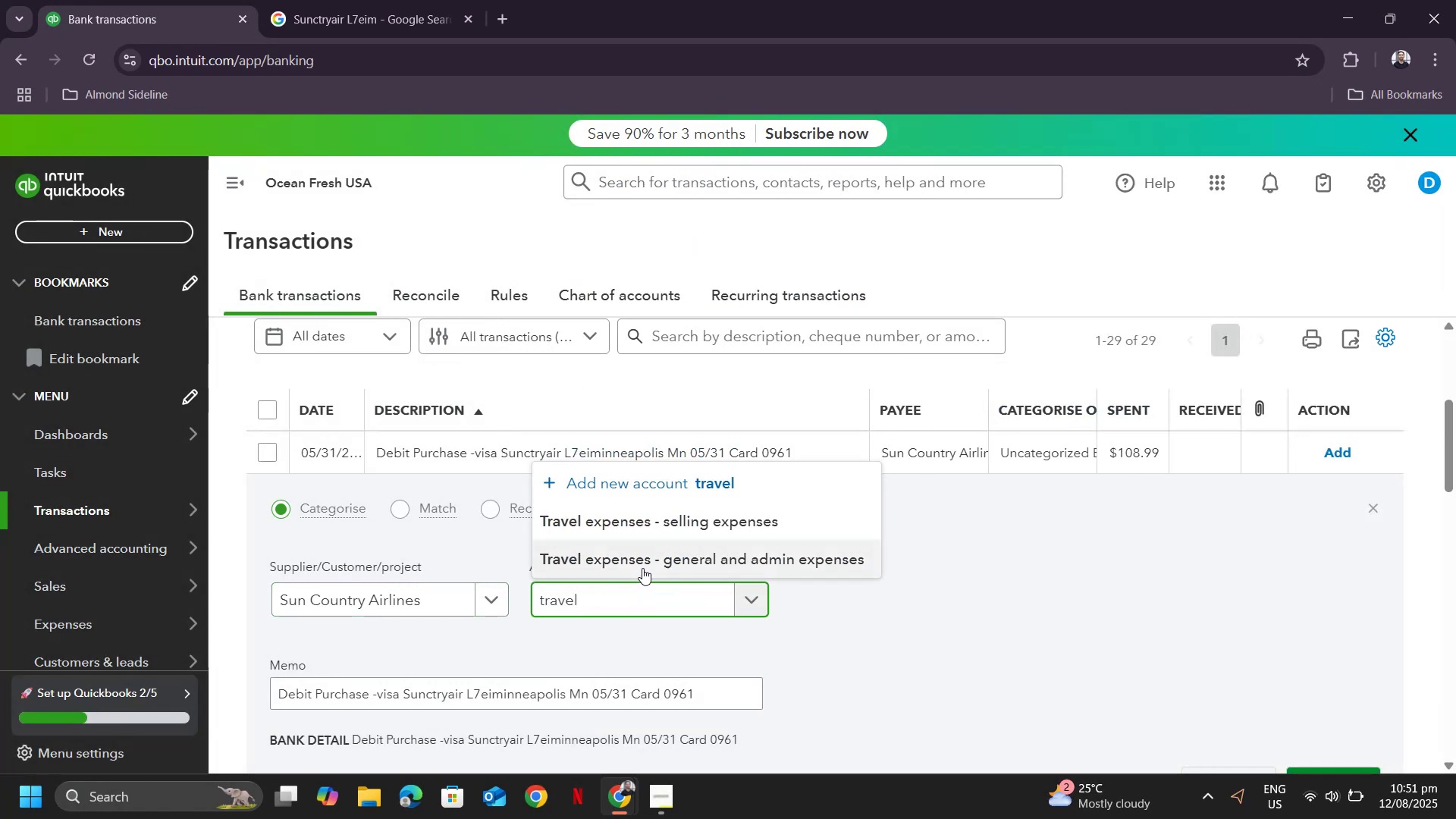 
left_click([643, 566])
 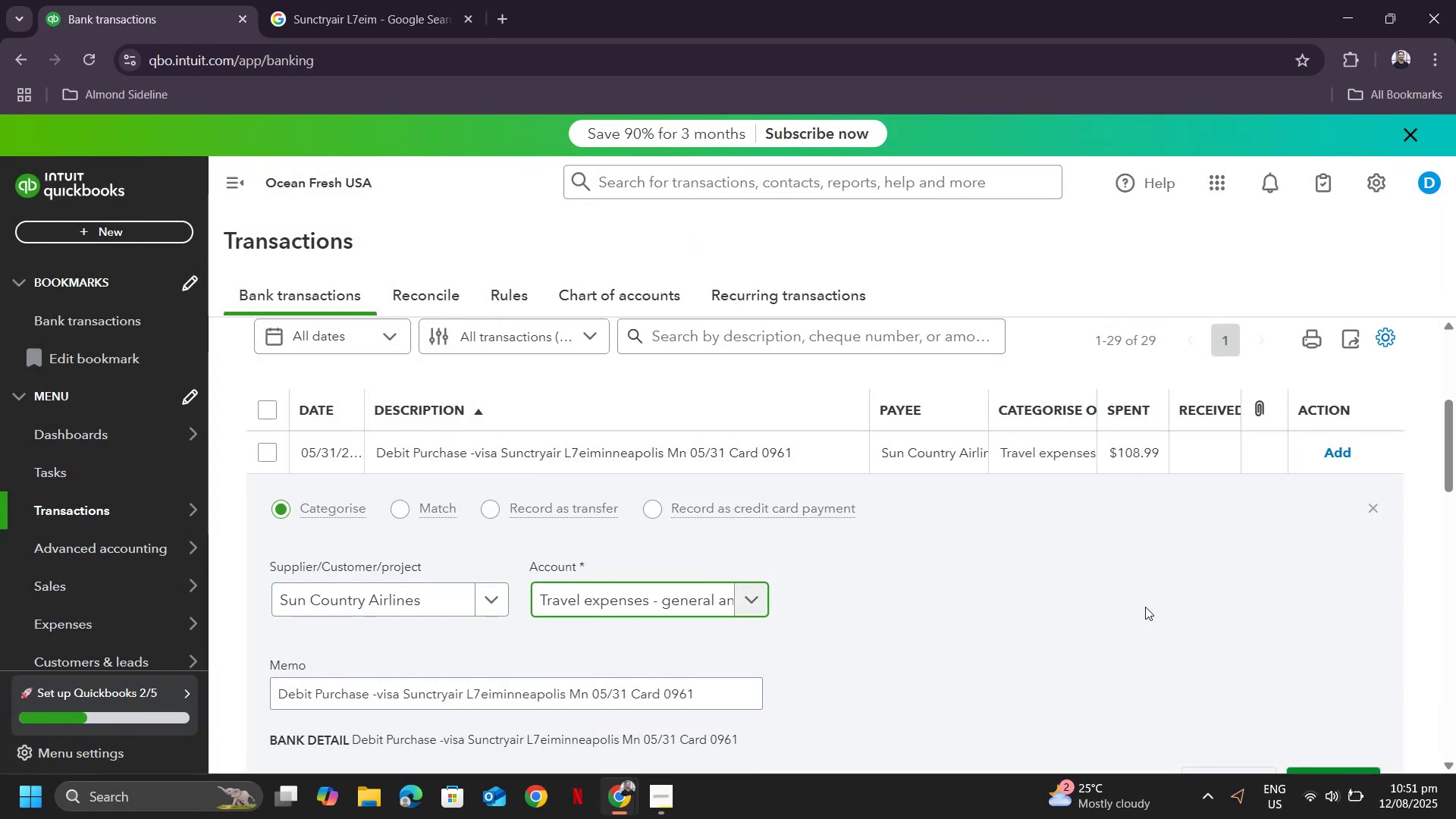 
scroll: coordinate [1159, 604], scroll_direction: down, amount: 2.0
 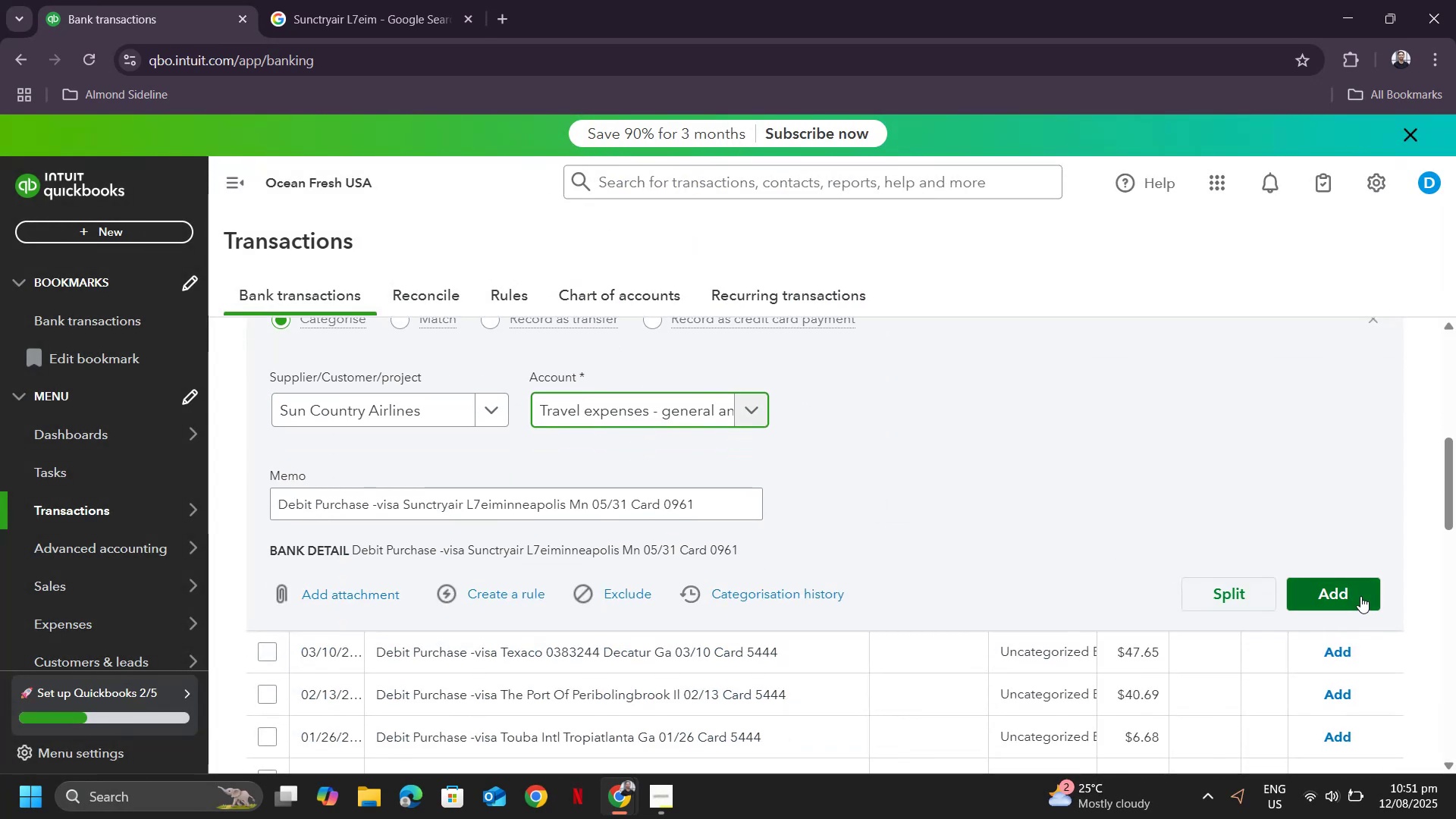 
left_click([1360, 596])
 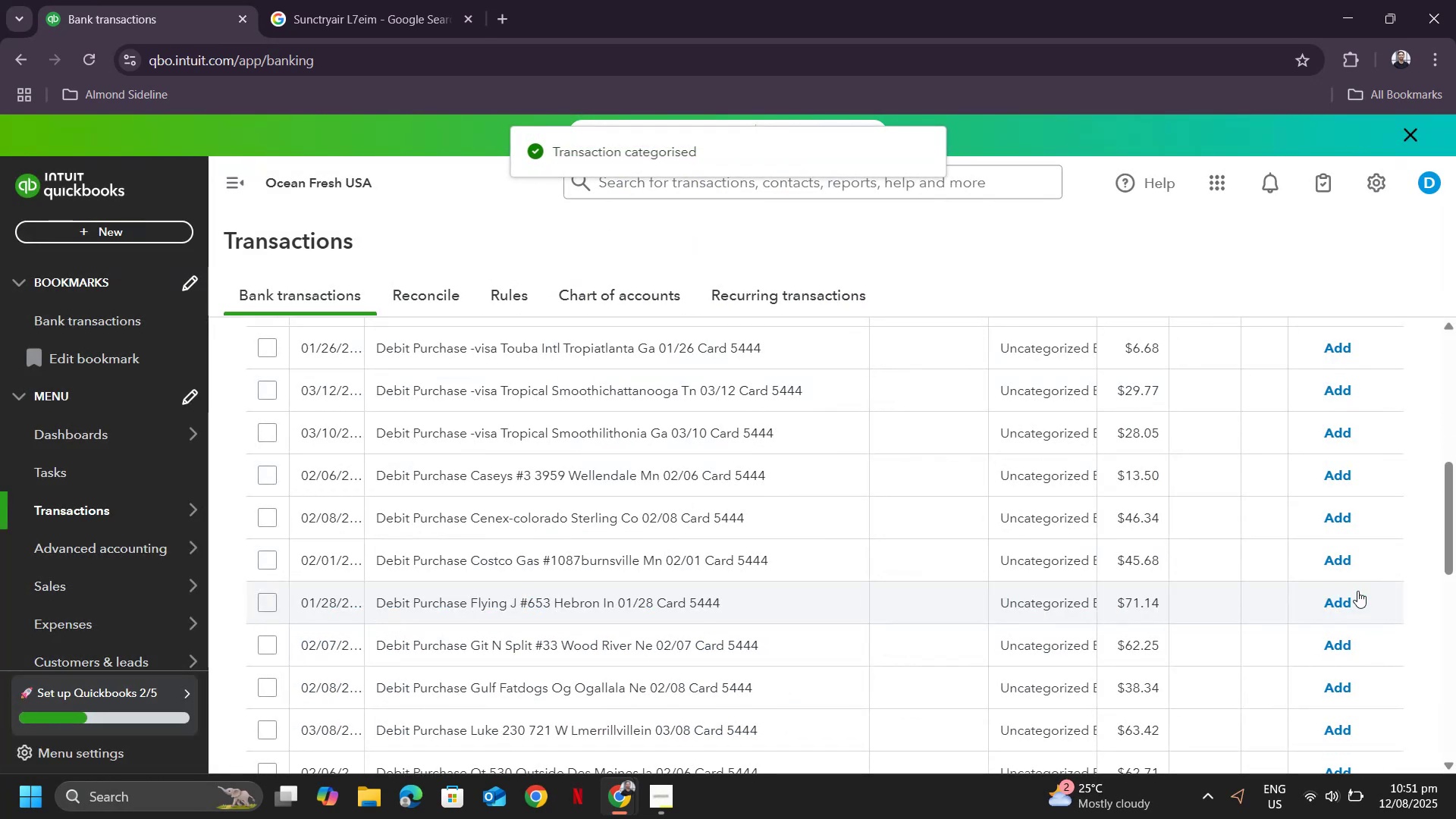 
scroll: coordinate [952, 598], scroll_direction: up, amount: 5.0
 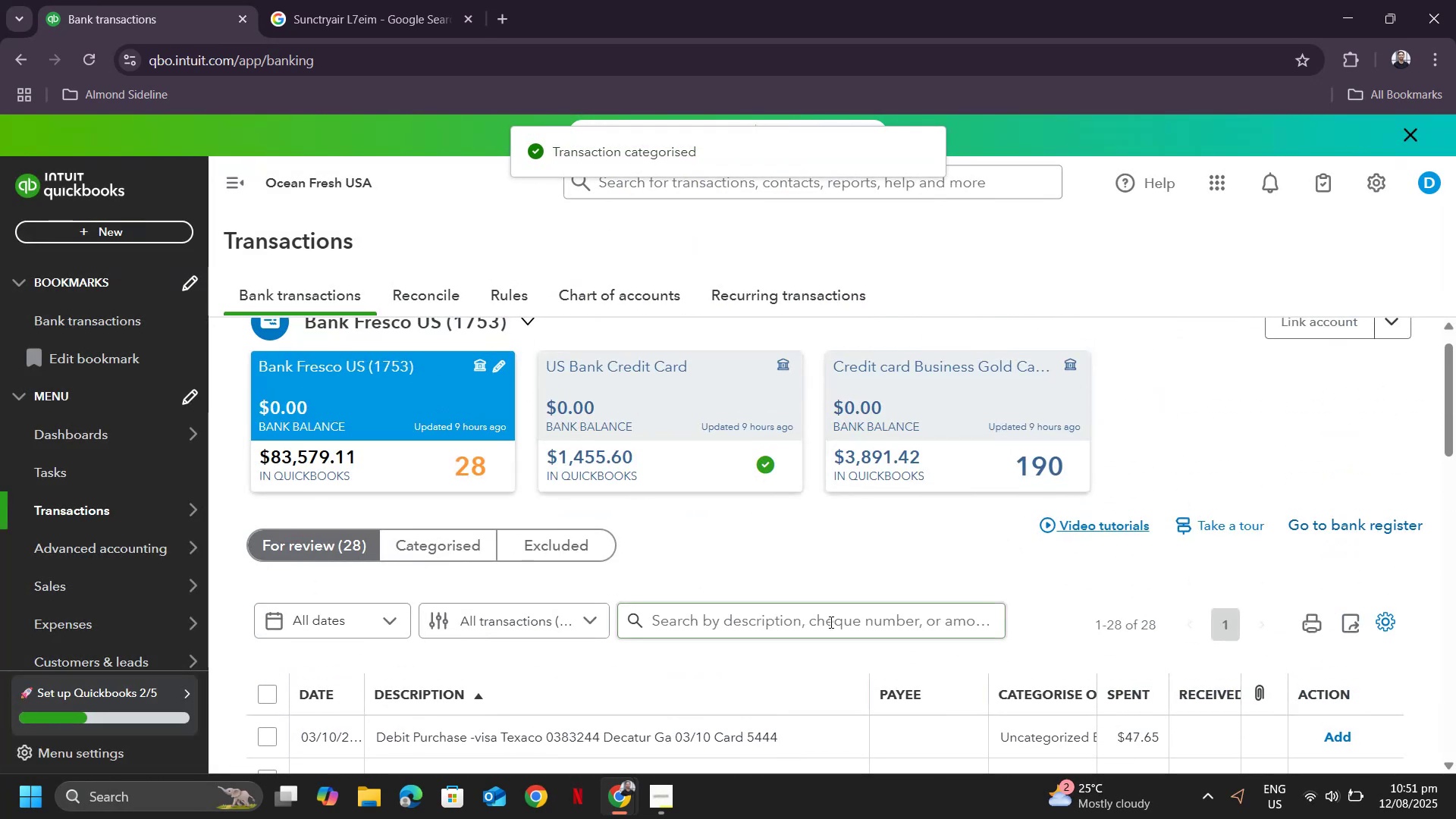 
scroll: coordinate [824, 626], scroll_direction: down, amount: 1.0
 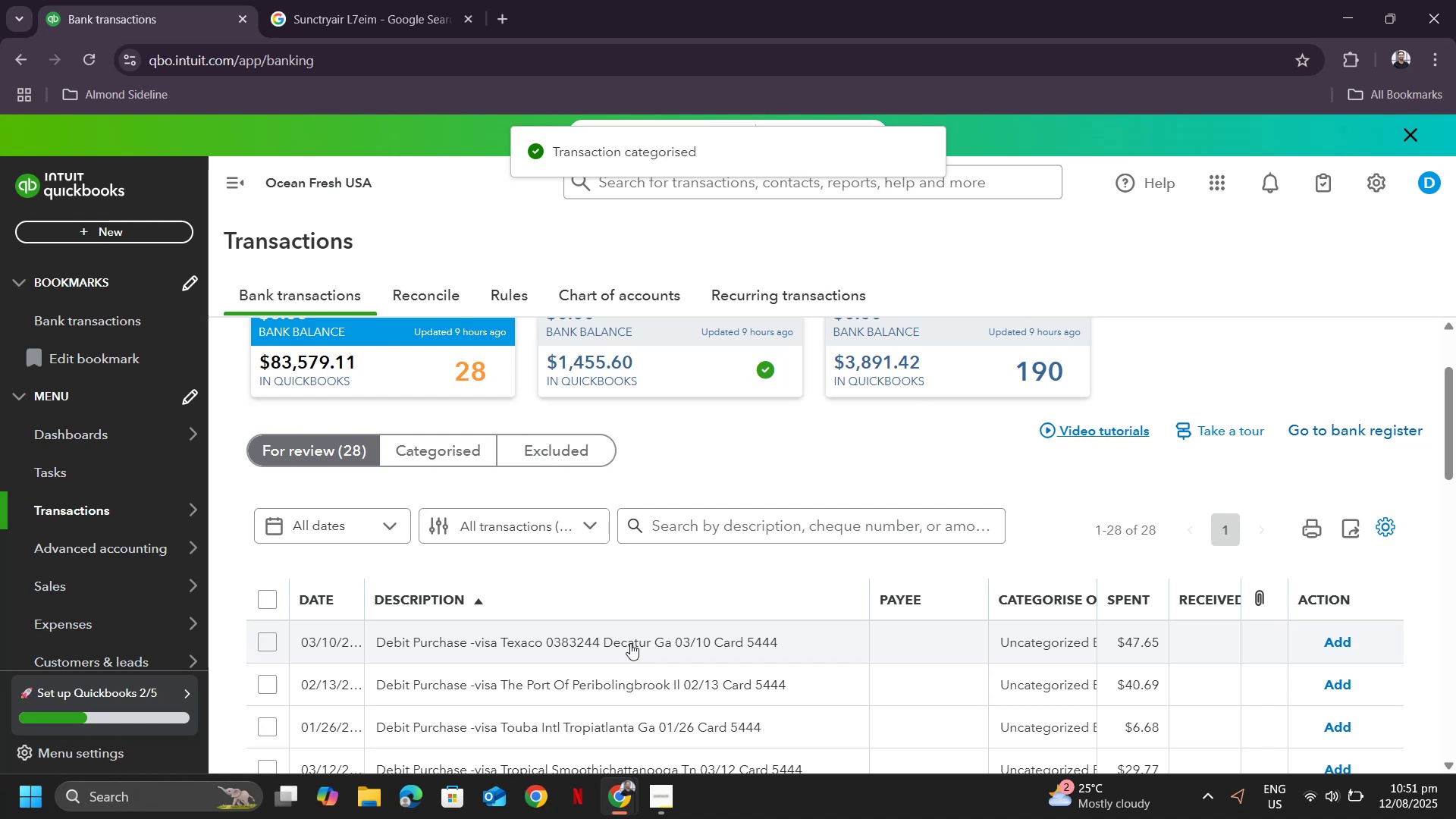 
left_click([628, 641])
 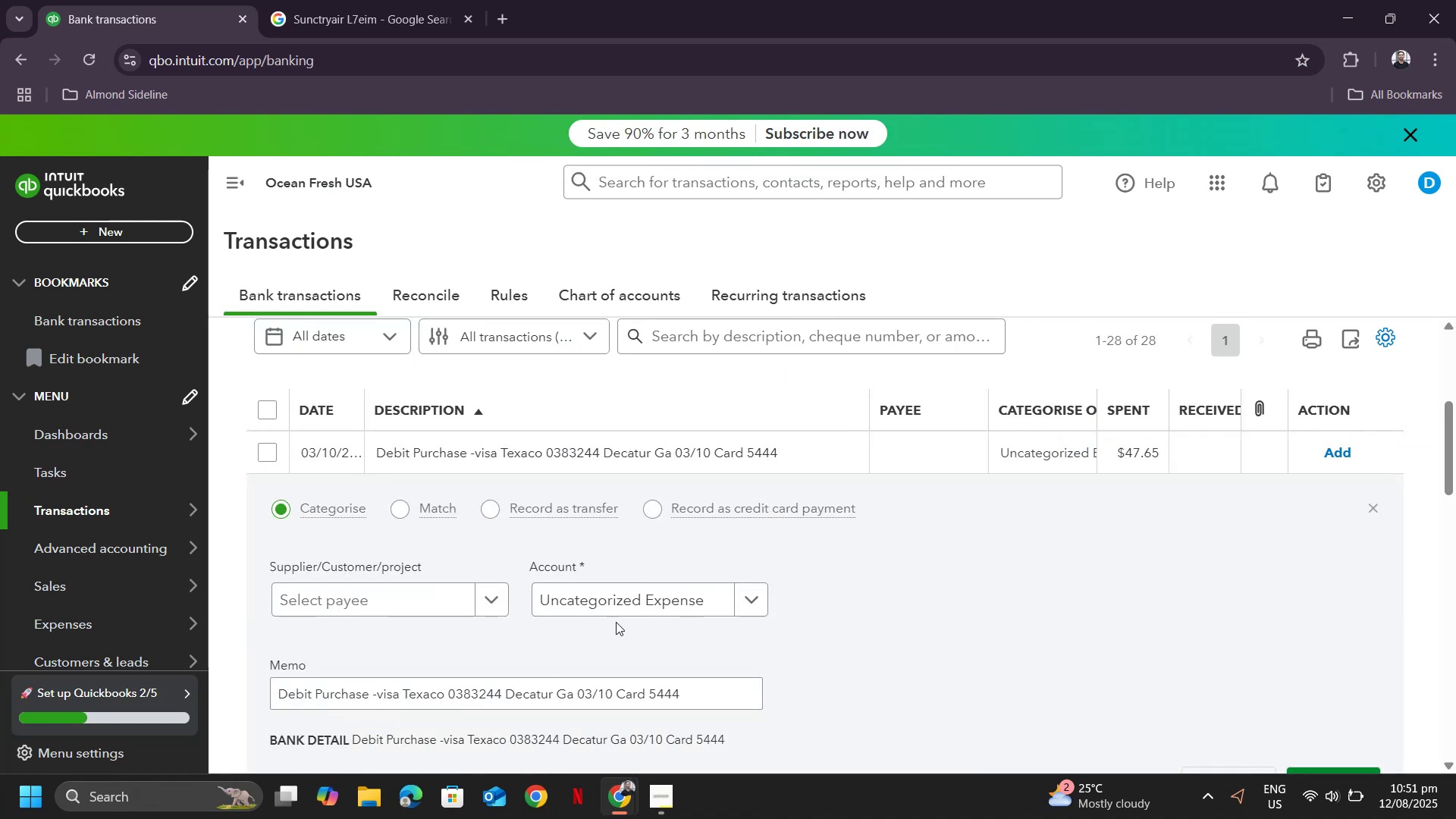 
scroll: coordinate [732, 574], scroll_direction: down, amount: 2.0
 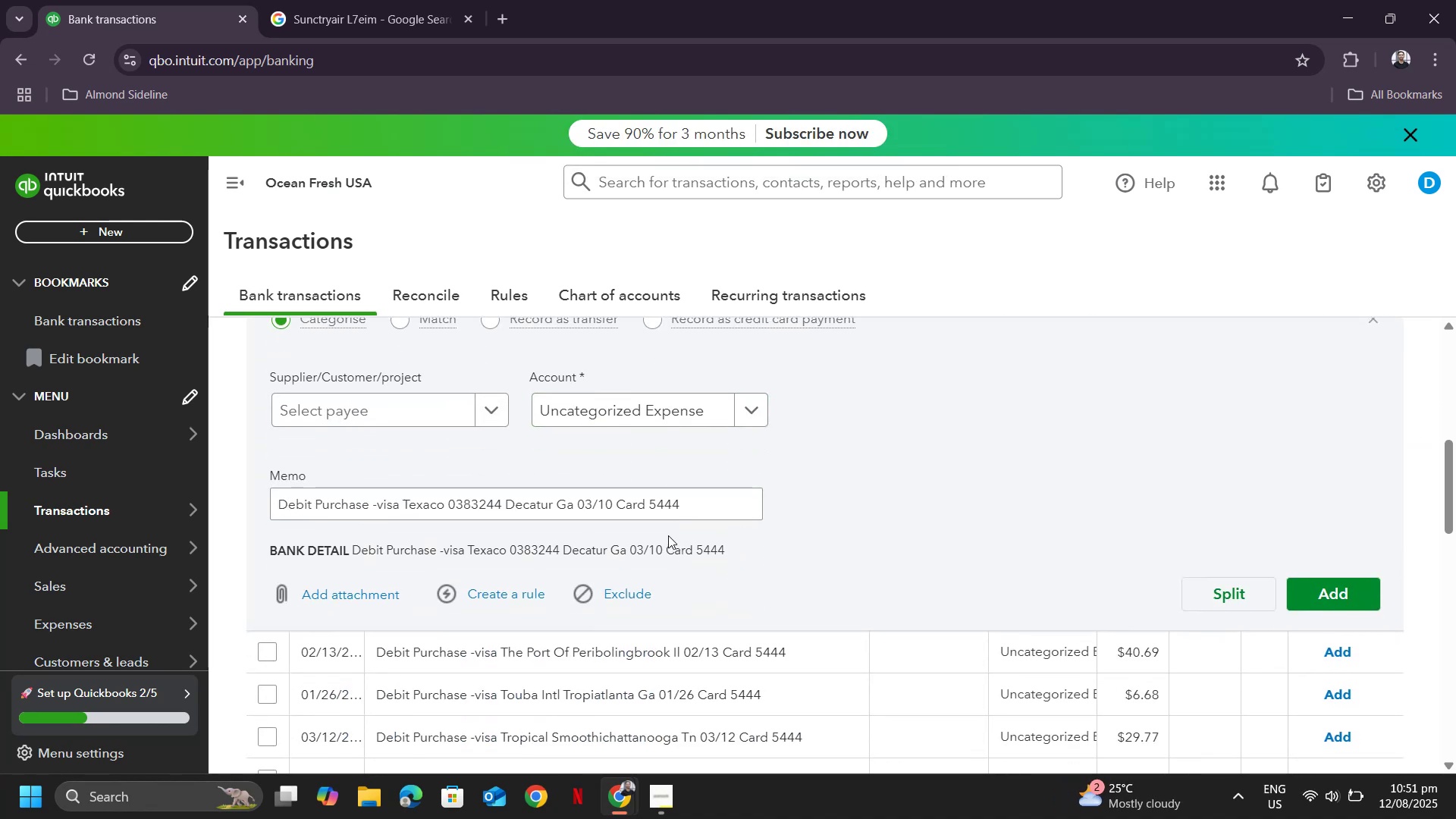 
scroll: coordinate [654, 504], scroll_direction: up, amount: 2.0
 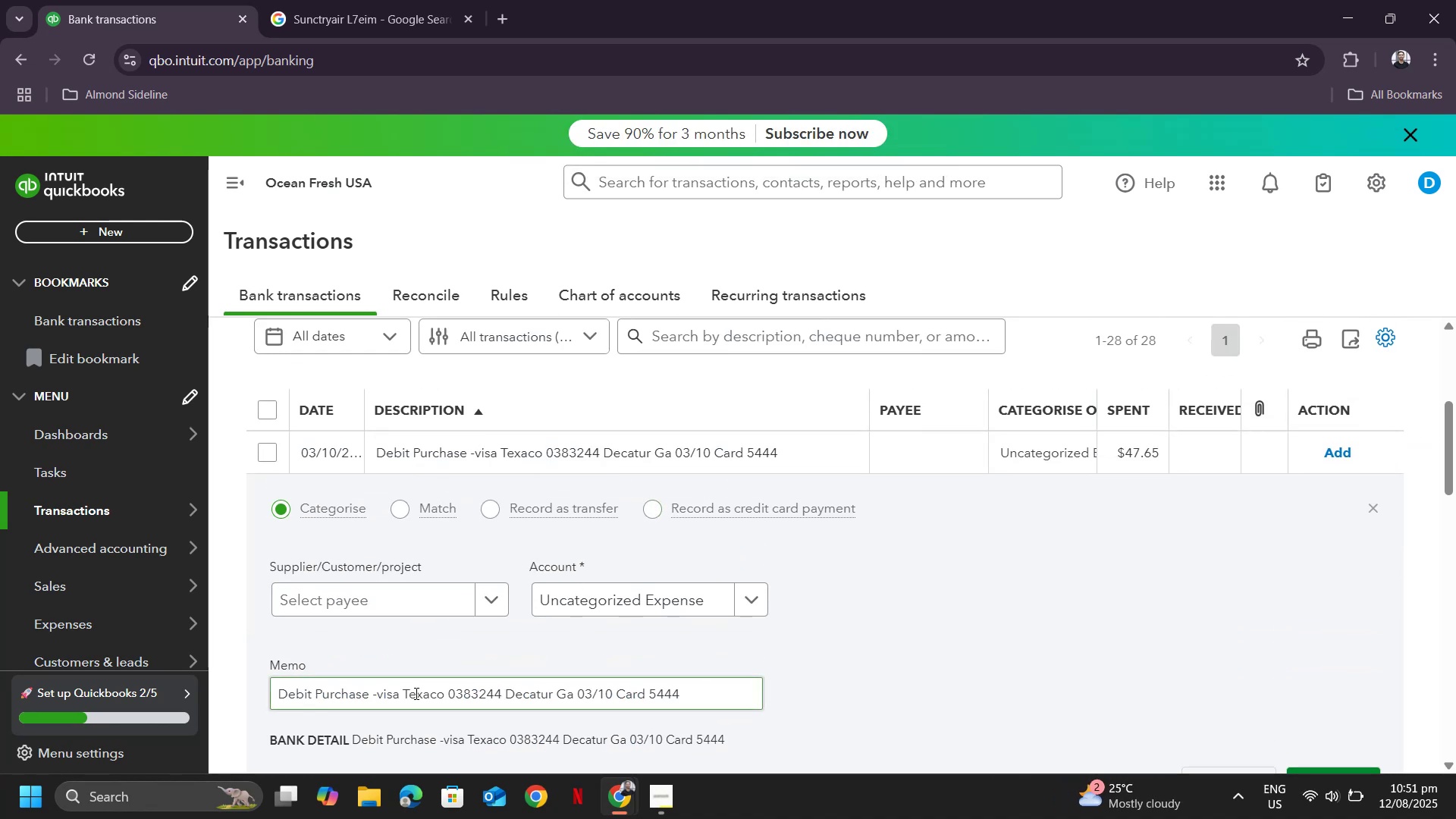 
double_click([414, 692])
 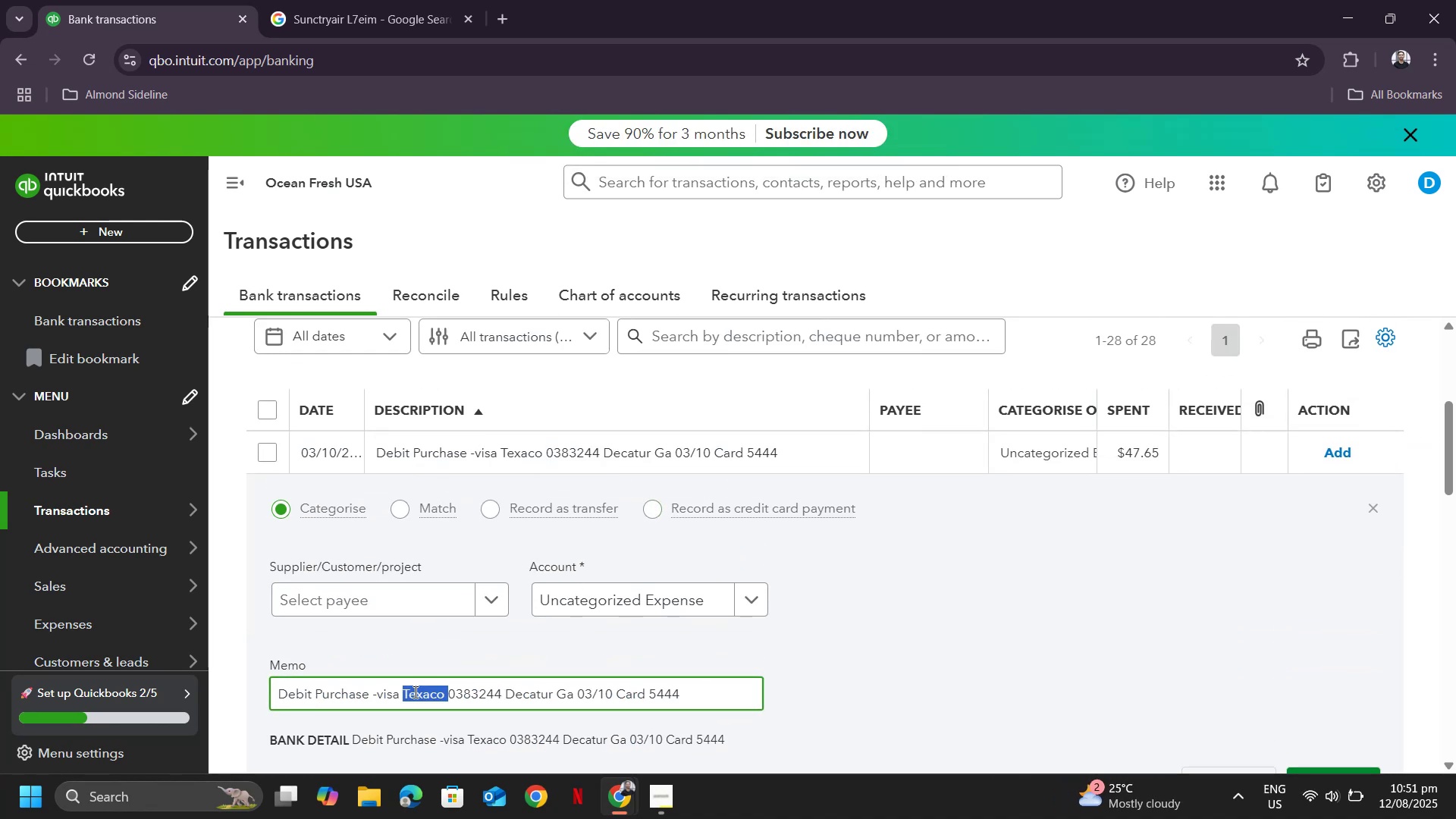 
key(Control+ControlLeft)
 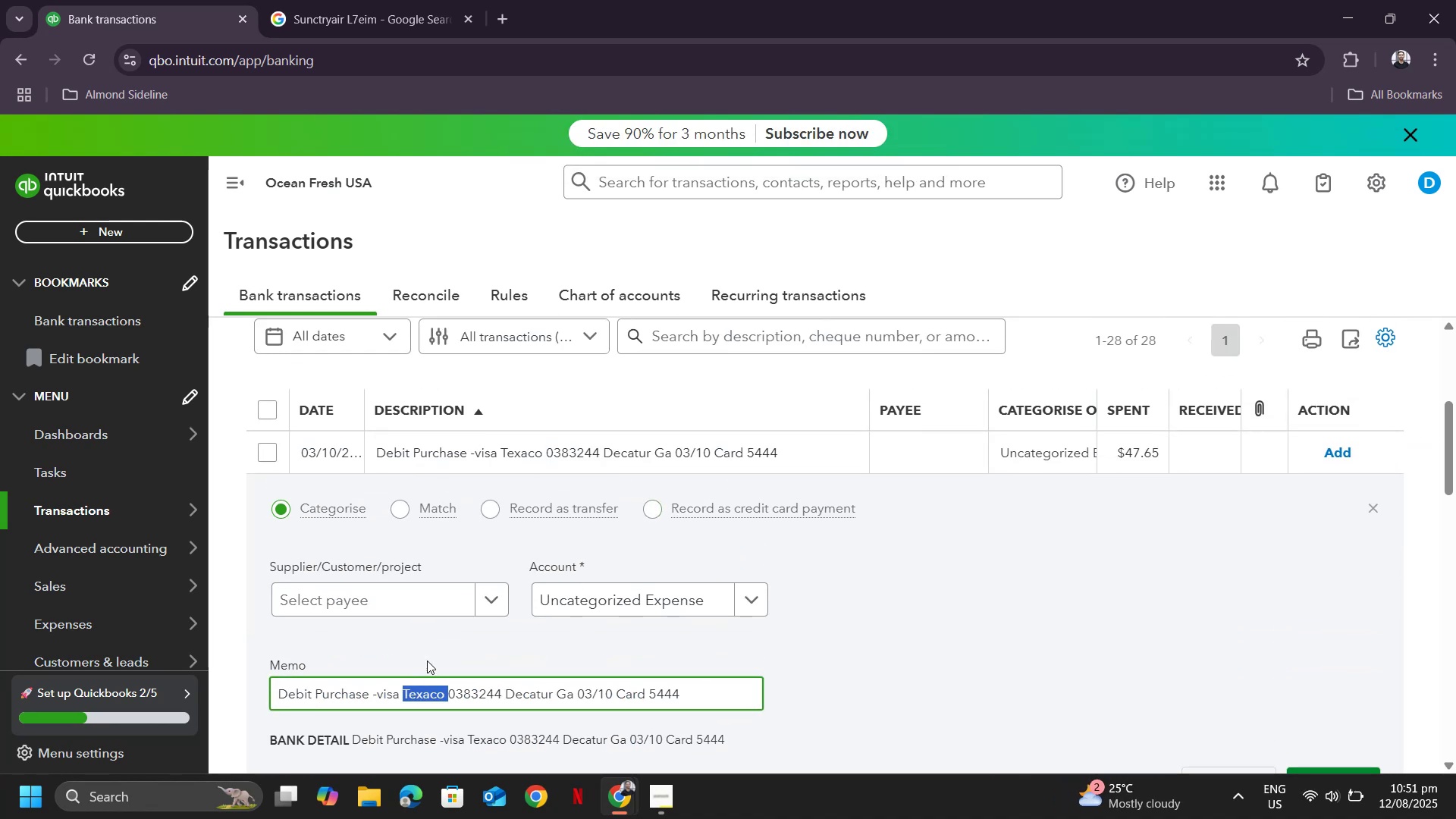 
key(Control+C)
 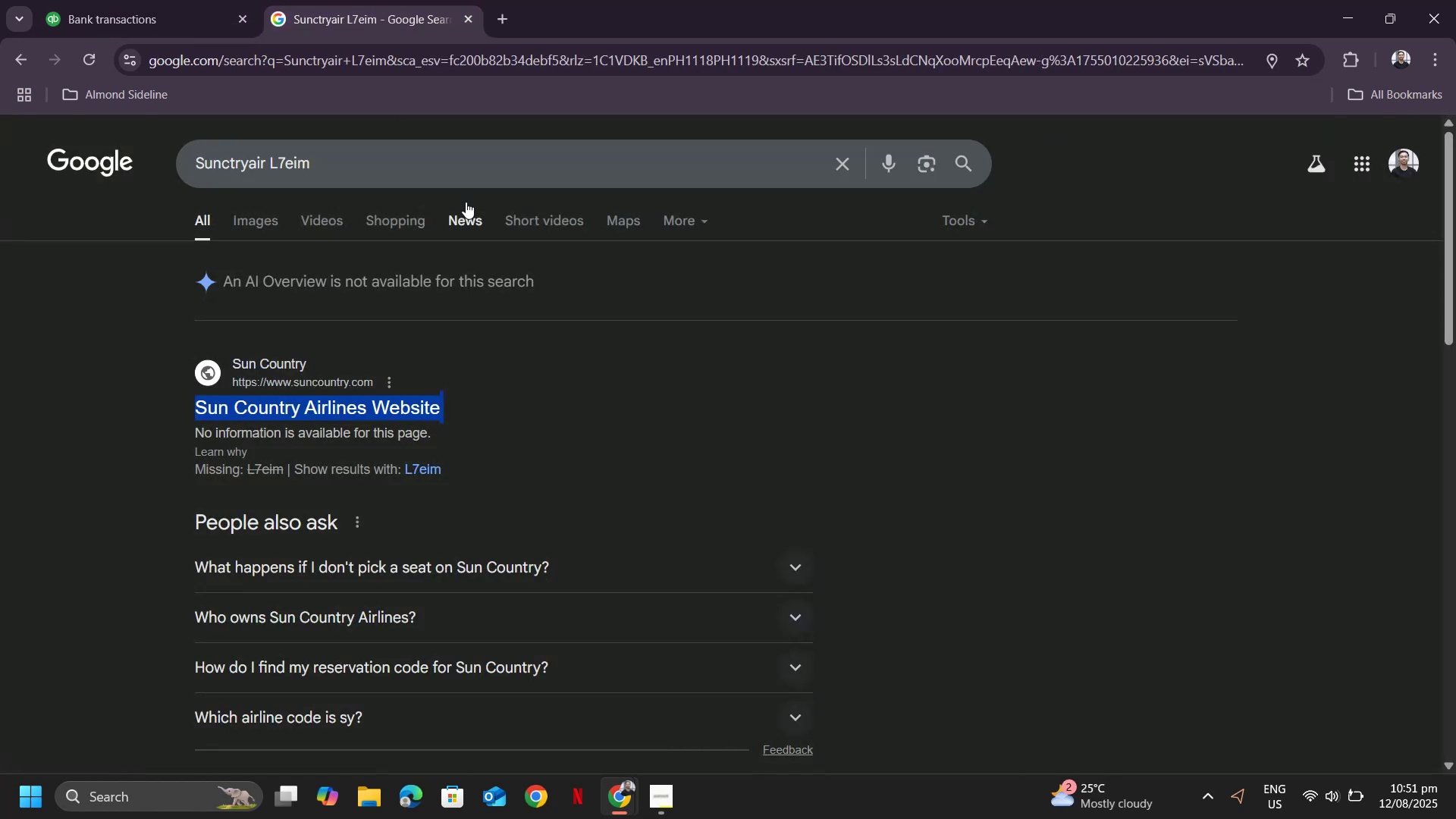 
left_click_drag(start_coordinate=[429, 164], to_coordinate=[114, 128])
 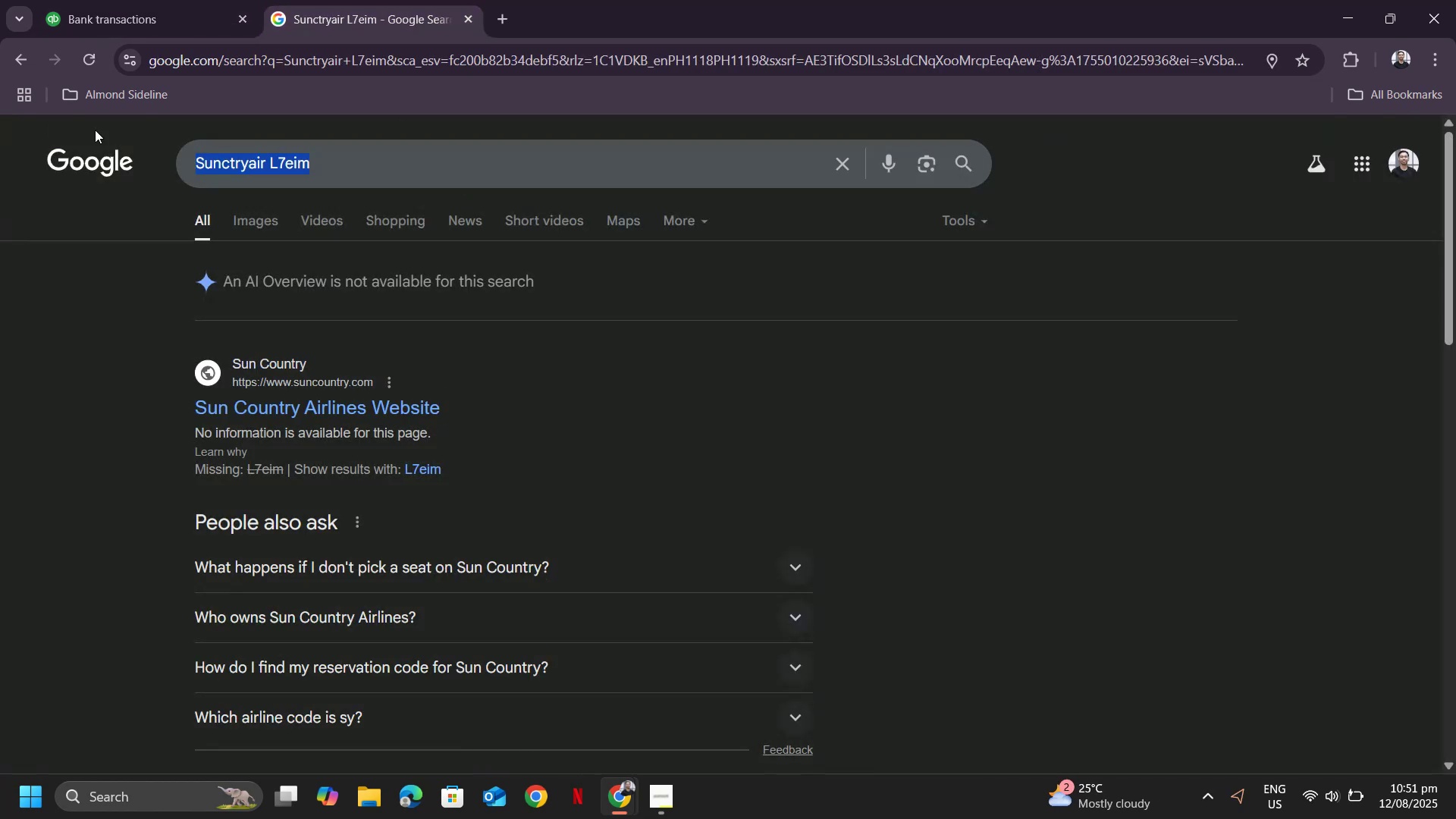 
key(Control+ControlLeft)
 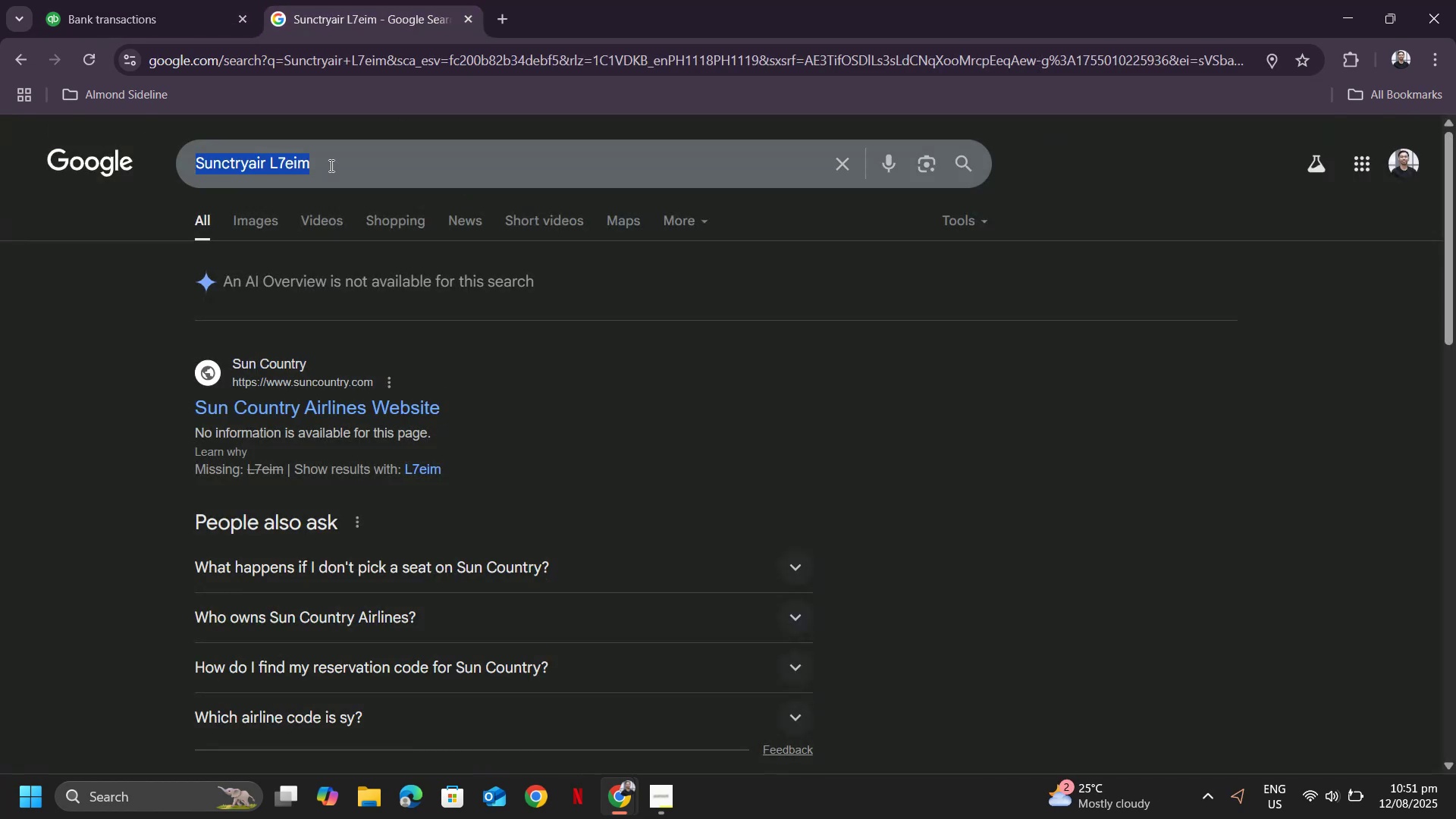 
key(Control+V)
 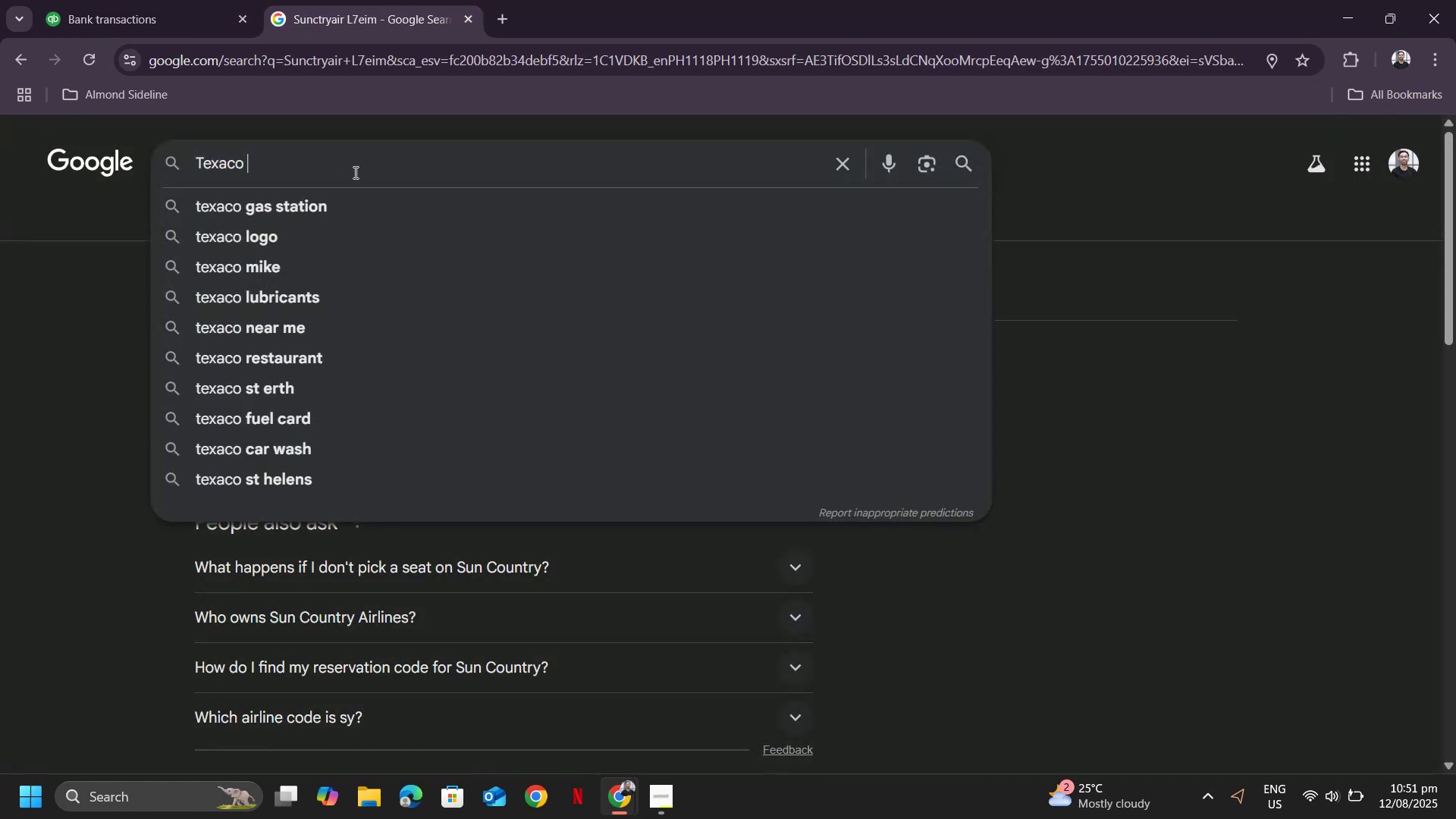 
key(Enter)
 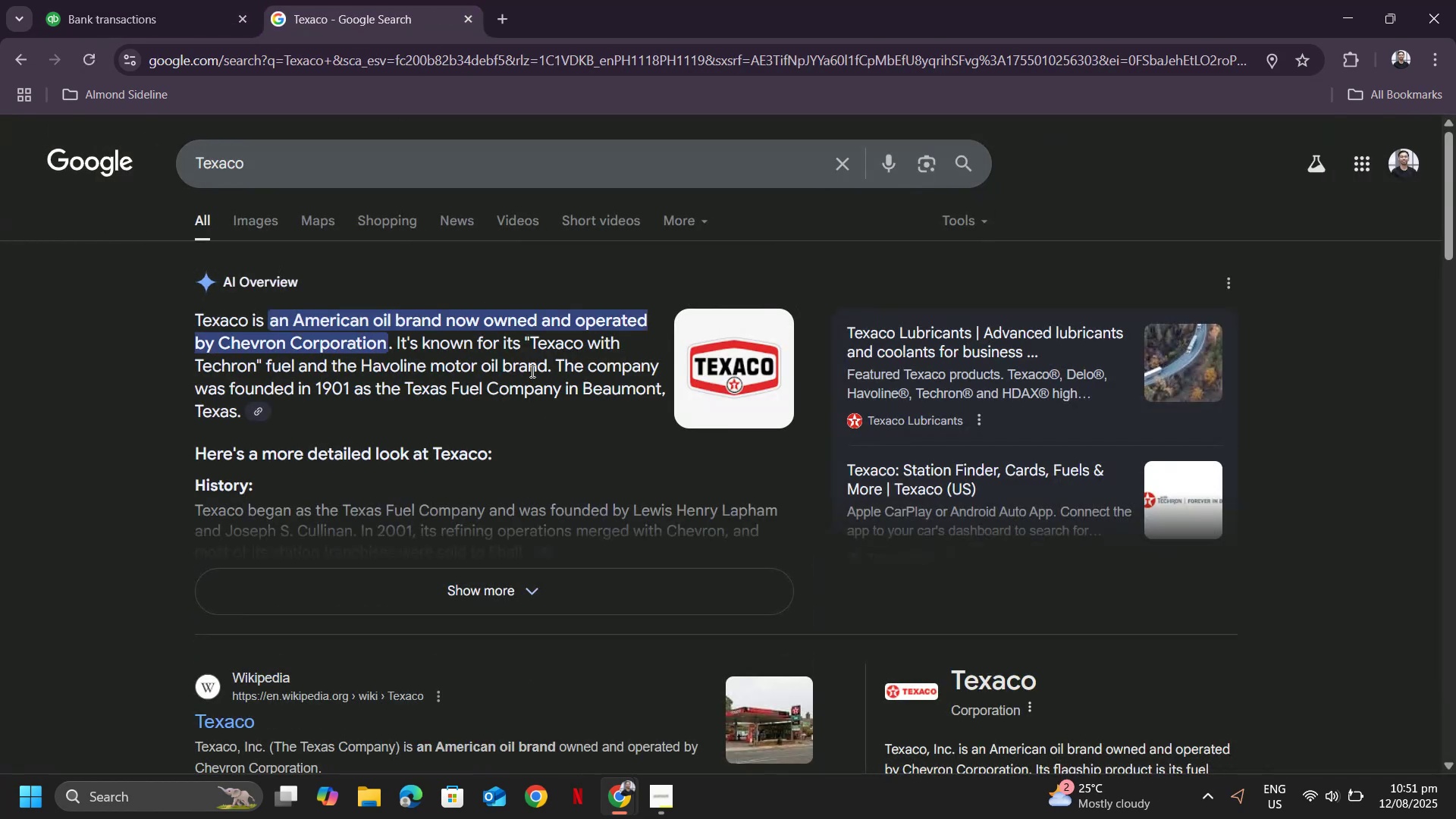 
left_click([107, 4])
 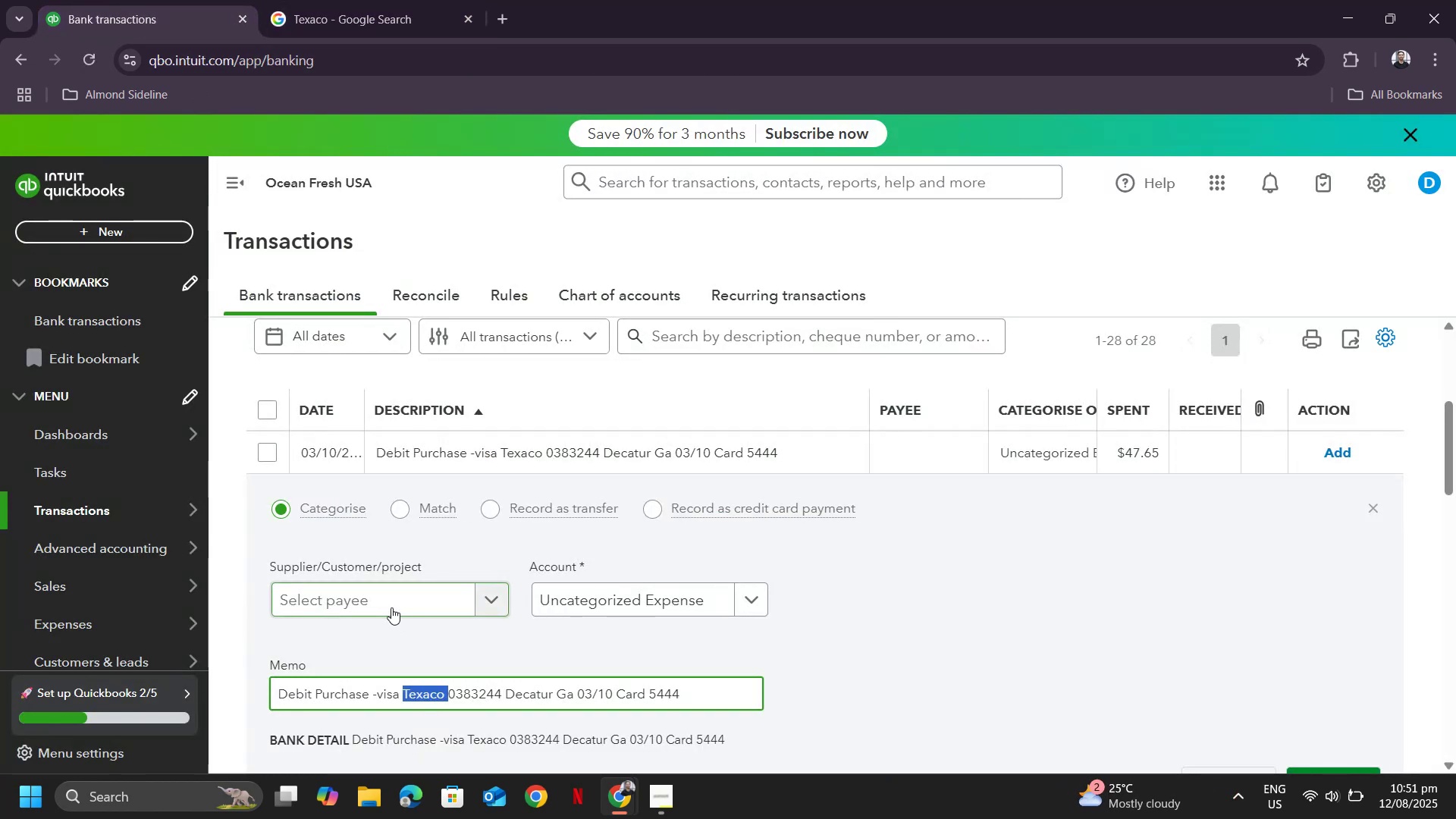 
left_click([390, 599])
 